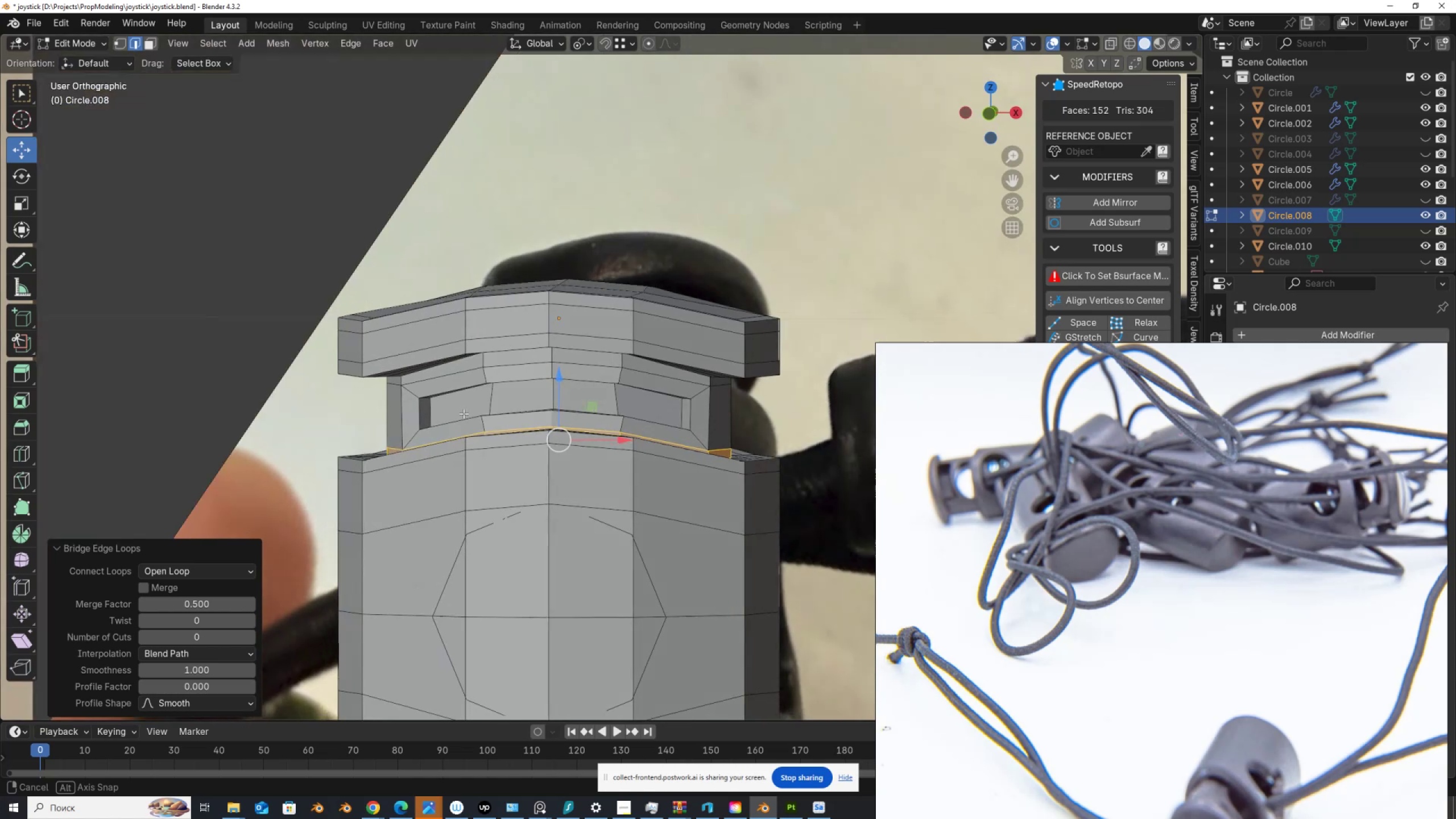 
key(Tab)
 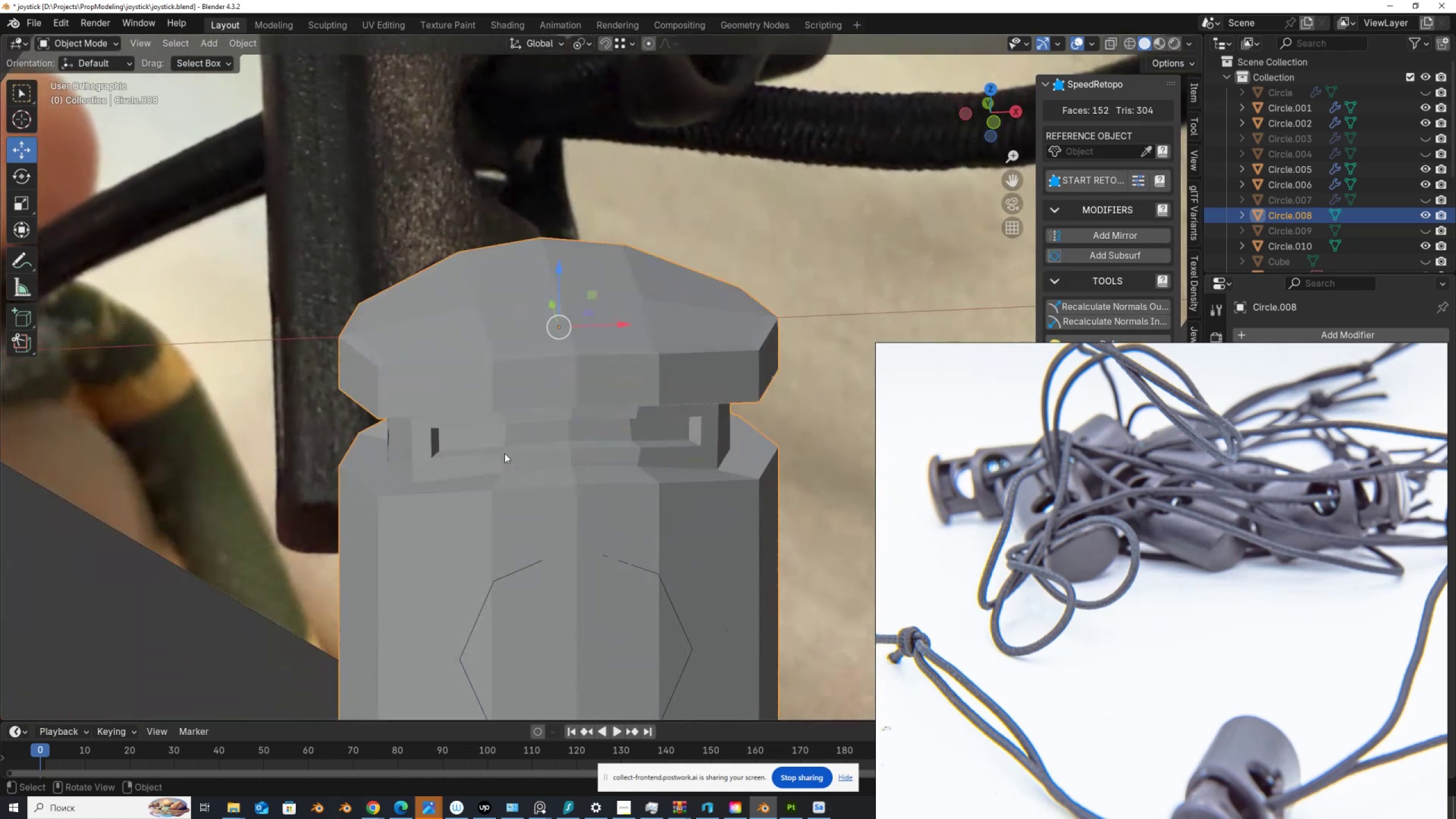 
scroll: coordinate [504, 453], scroll_direction: down, amount: 2.0
 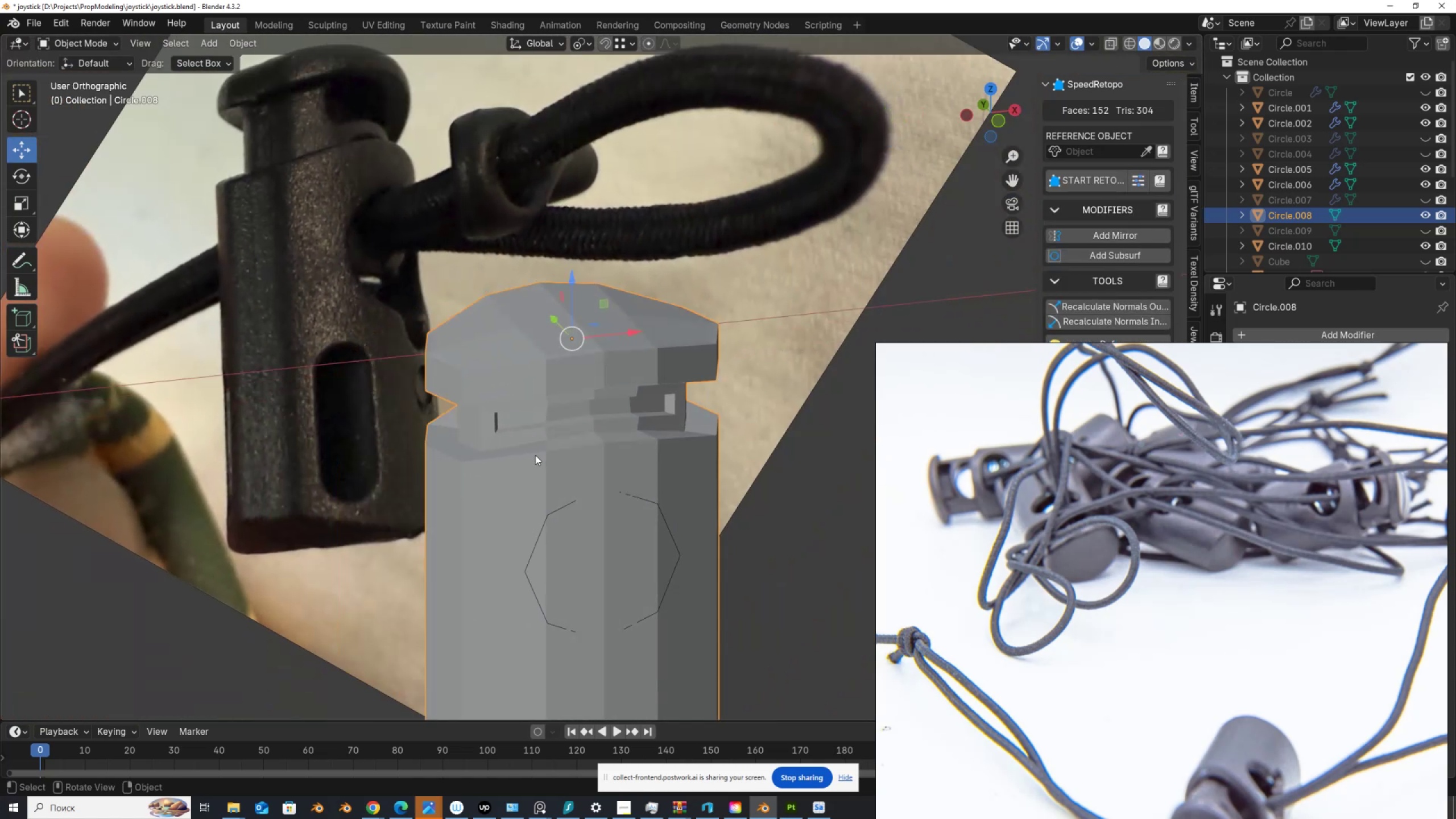 
key(Control+1)
 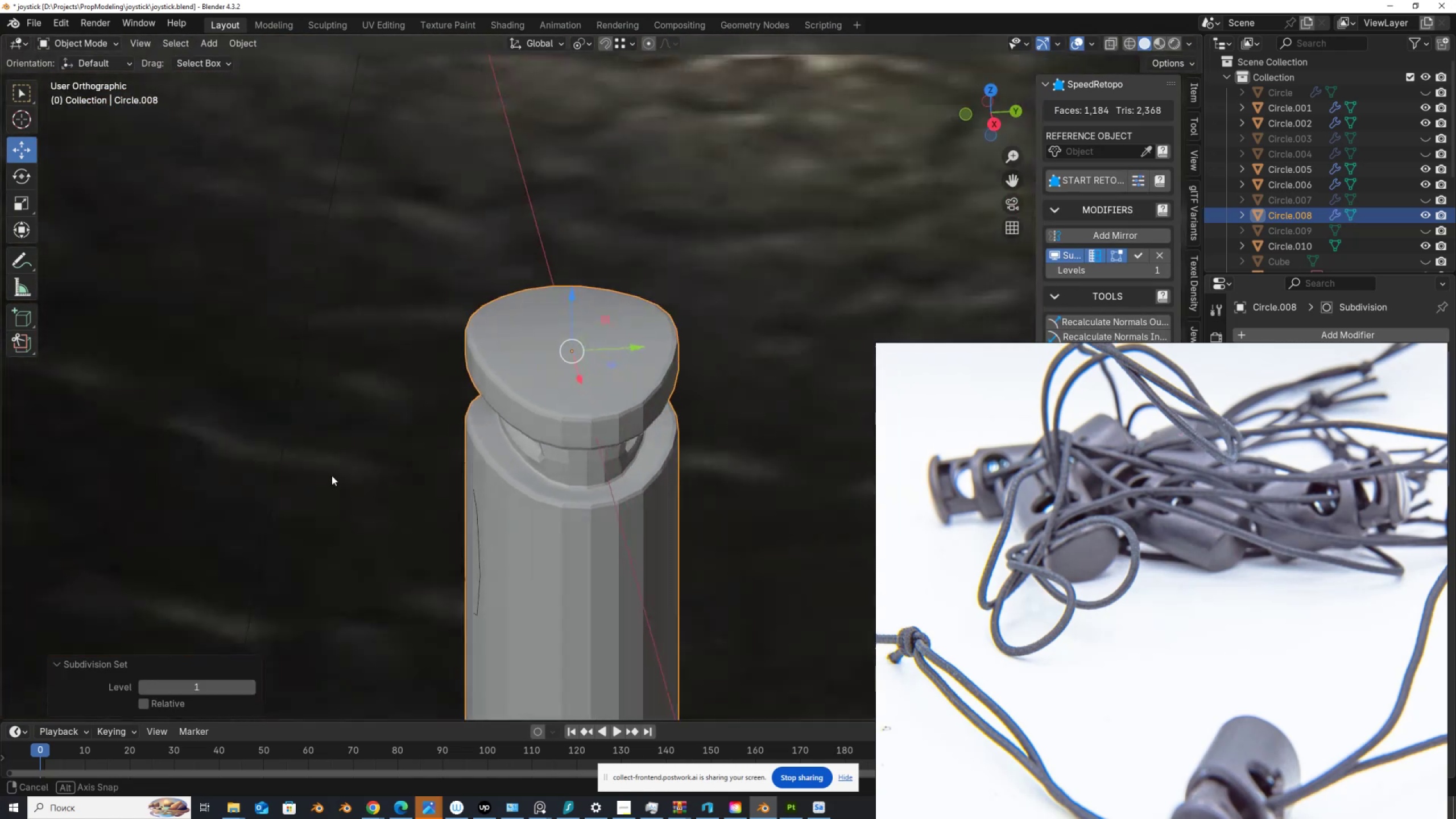 
scroll: coordinate [559, 446], scroll_direction: down, amount: 3.0
 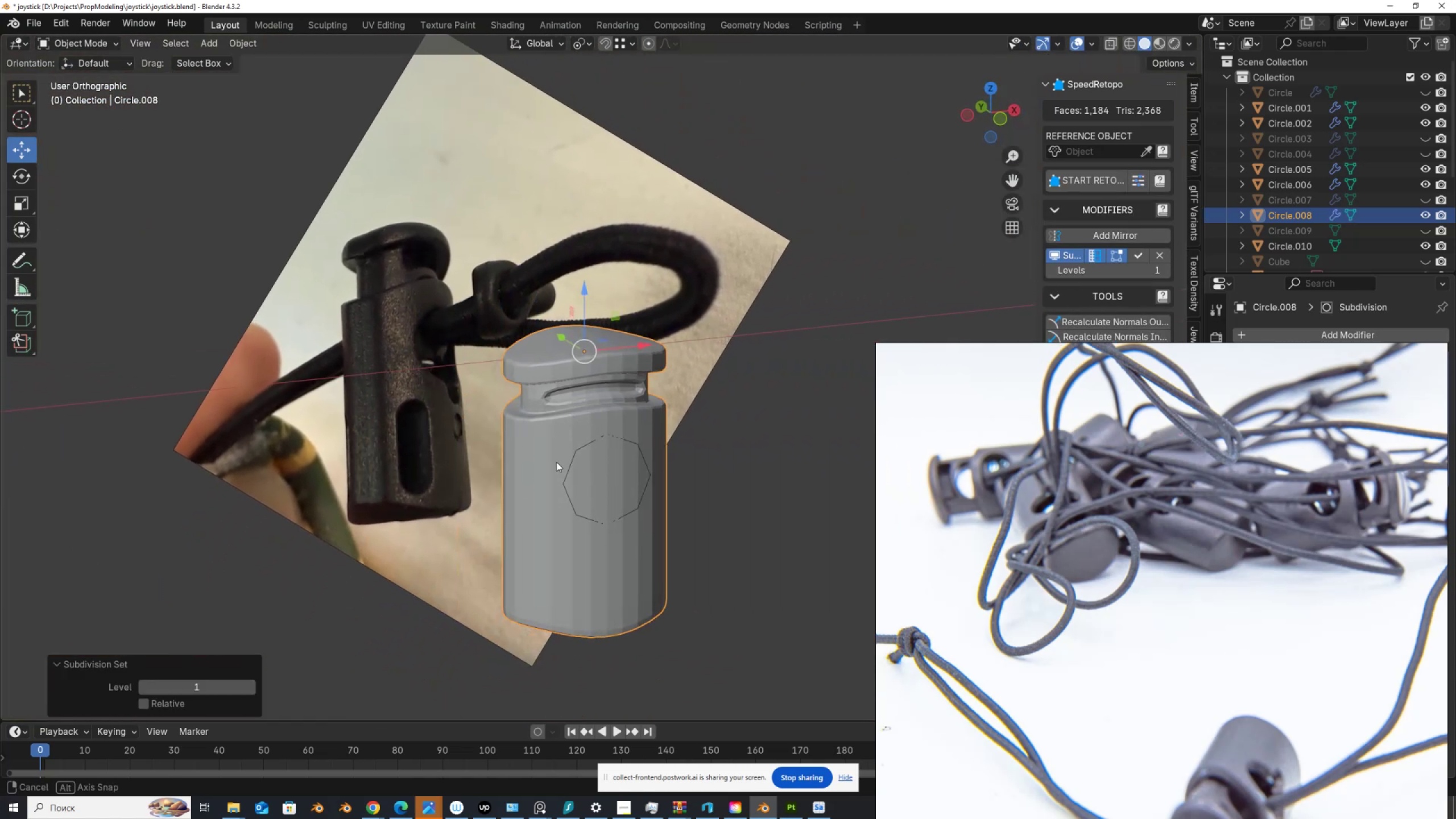 
scroll: coordinate [512, 489], scroll_direction: up, amount: 3.0
 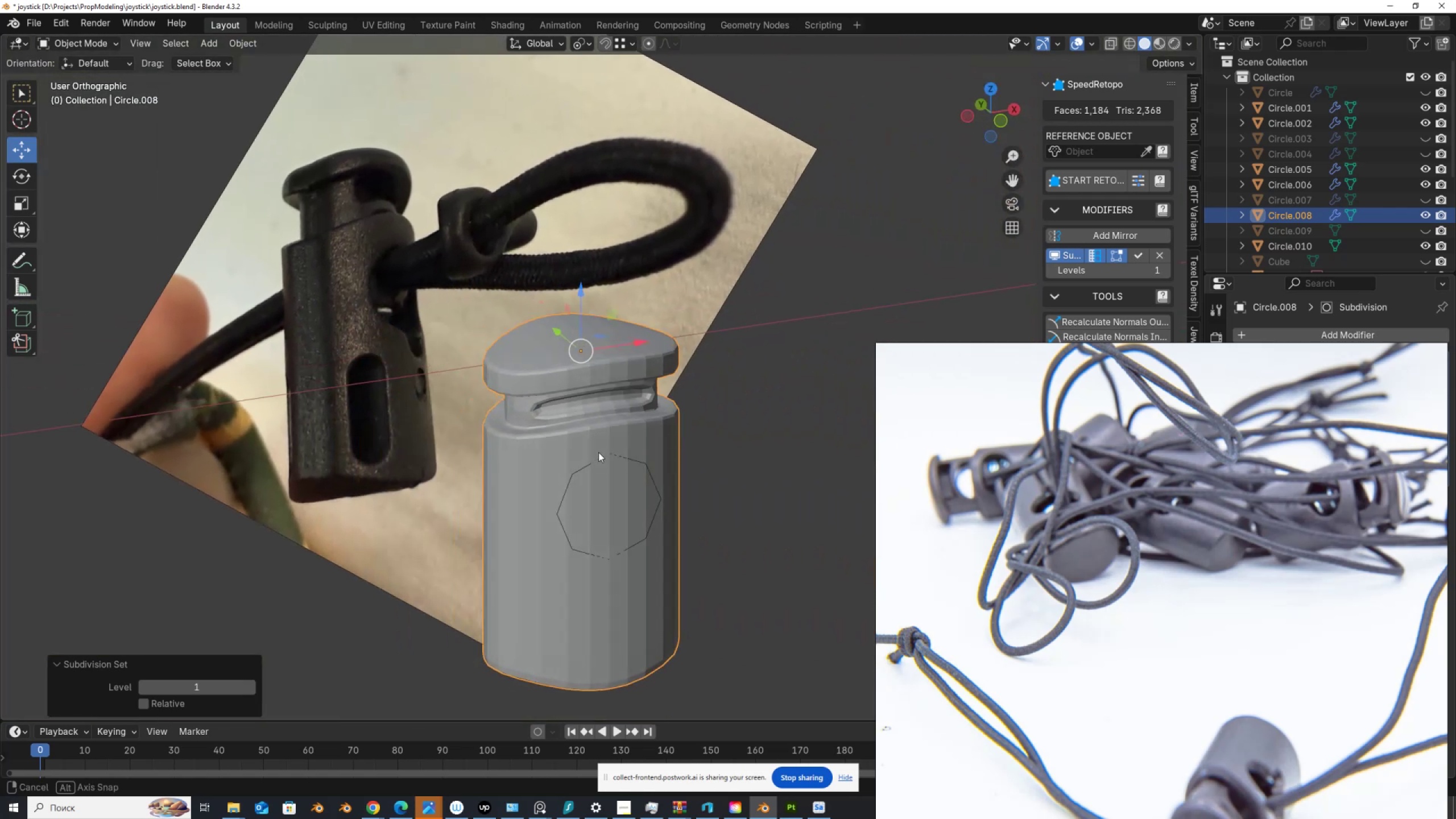 
wait(7.47)
 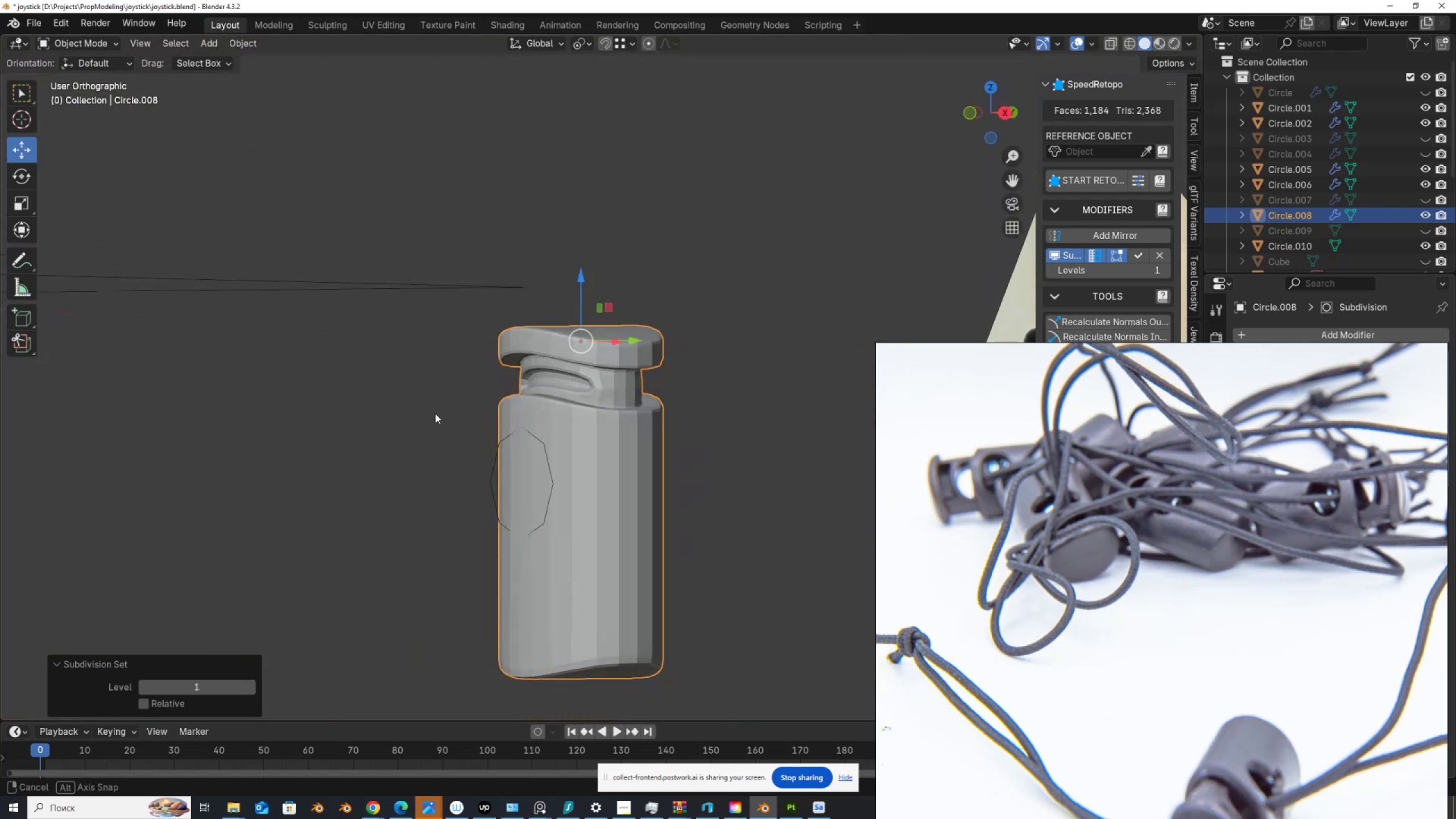 
scroll: coordinate [539, 417], scroll_direction: up, amount: 3.0
 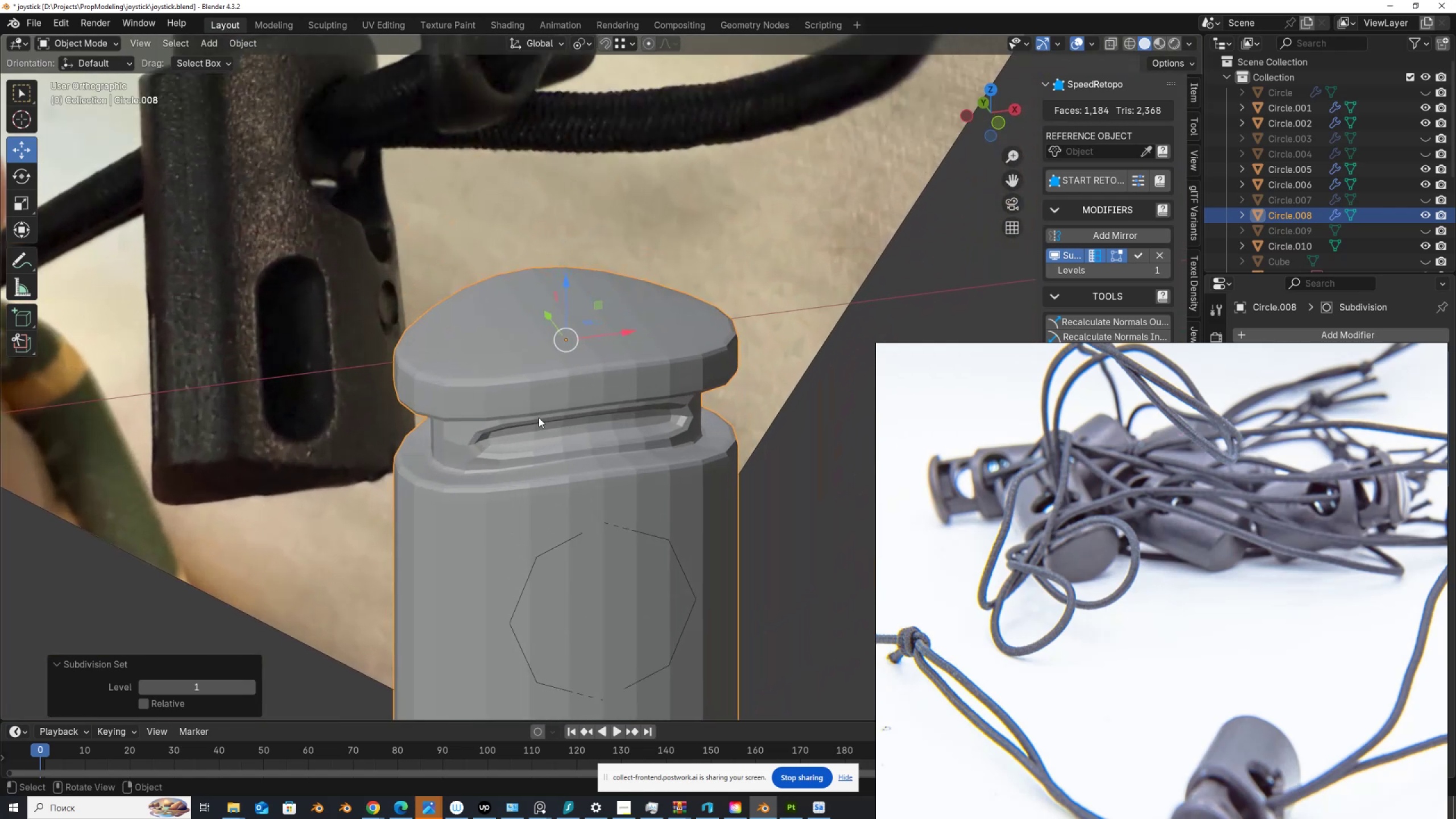 
key(Tab)
 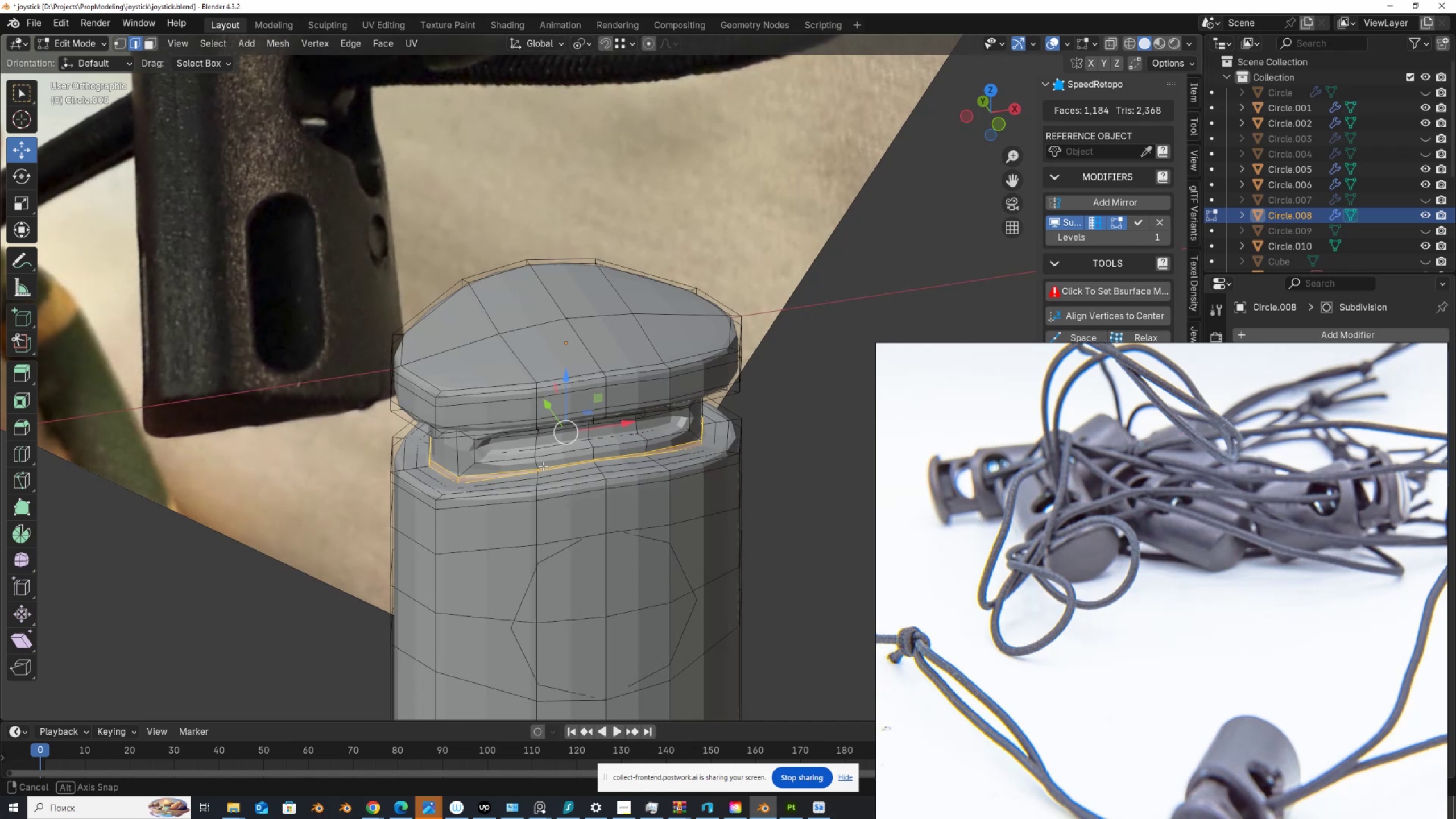 
scroll: coordinate [543, 467], scroll_direction: up, amount: 2.0
 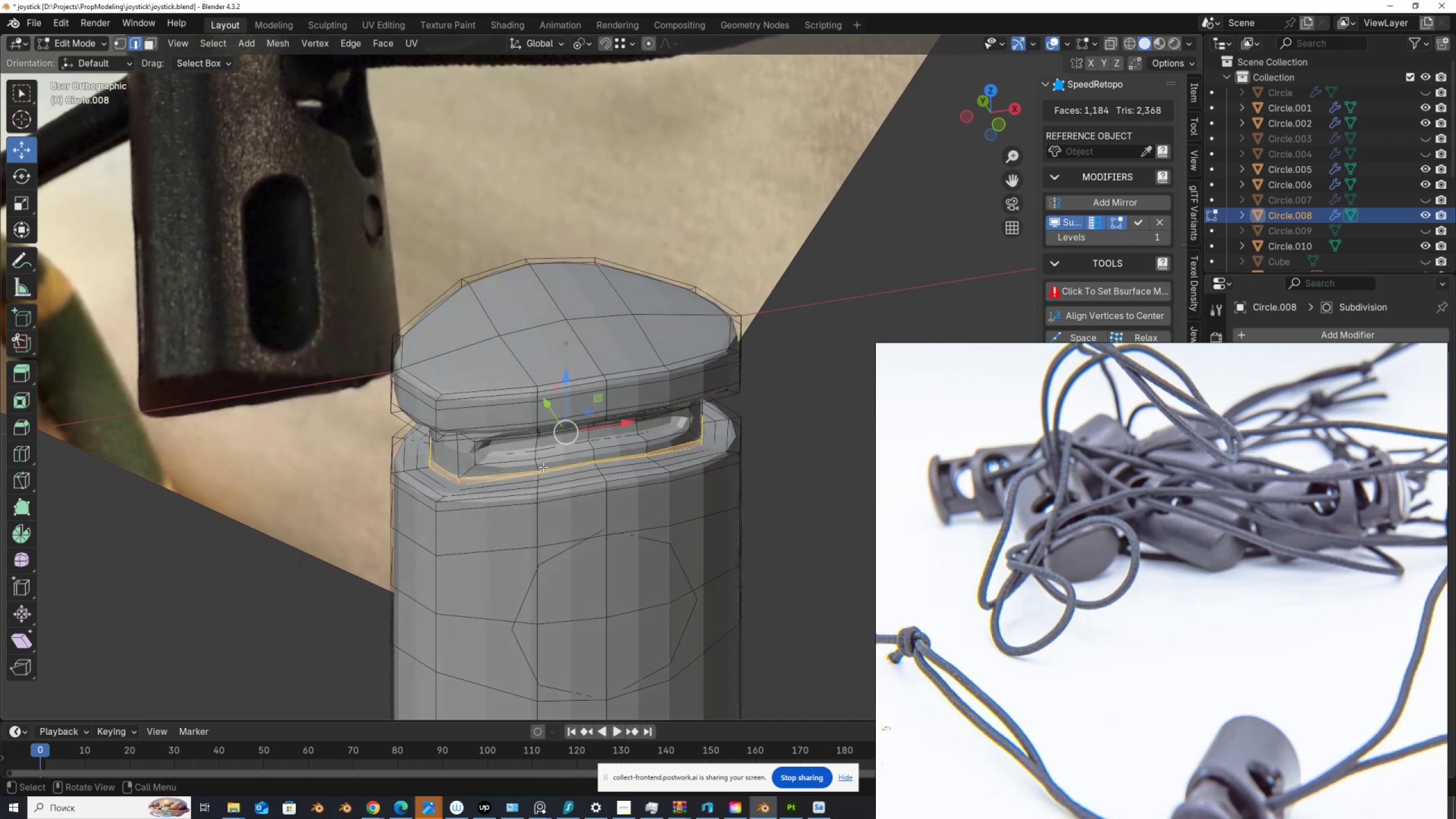 
hold_key(key=ShiftLeft, duration=0.32)
 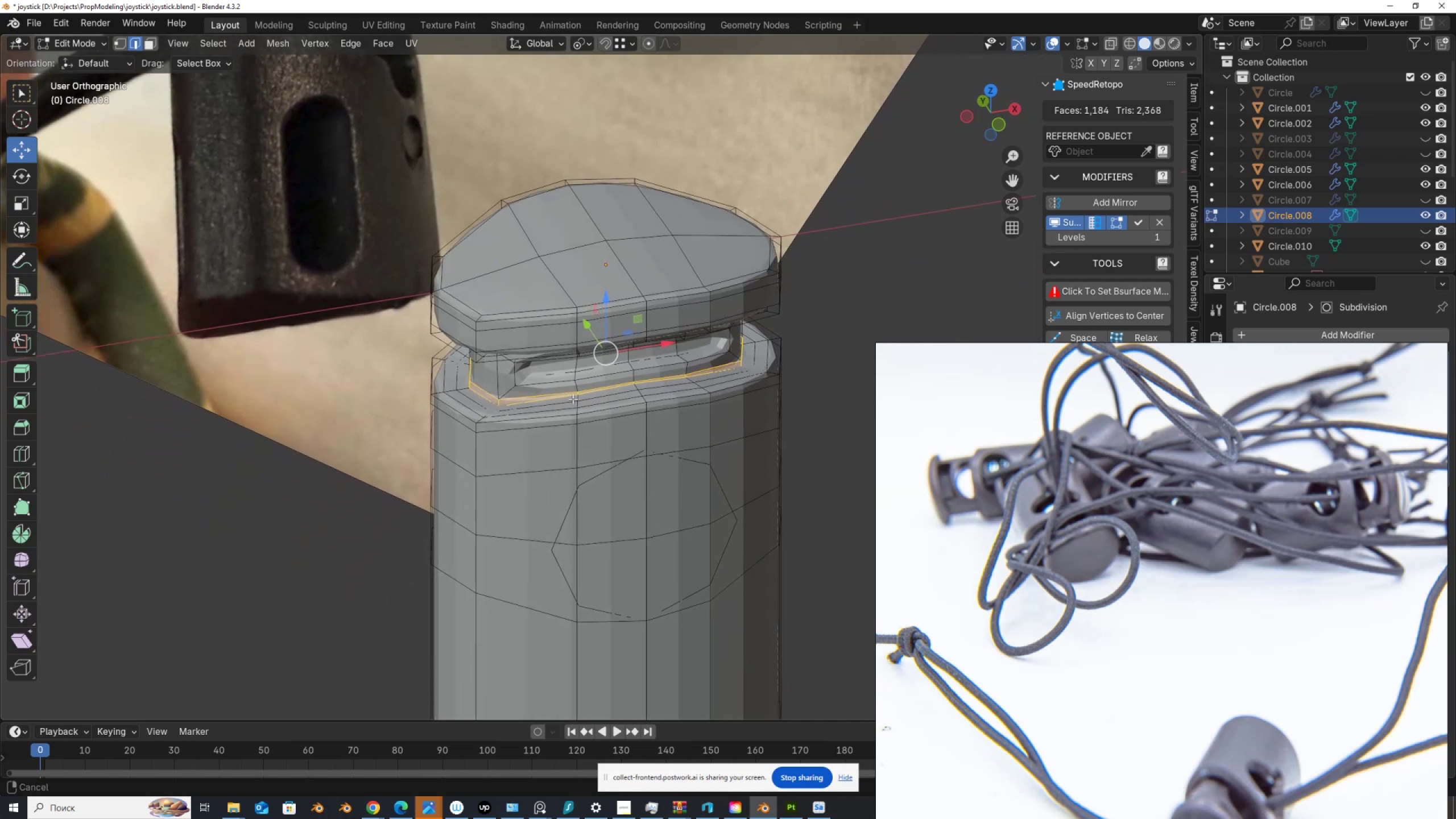 
scroll: coordinate [557, 420], scroll_direction: up, amount: 6.0
 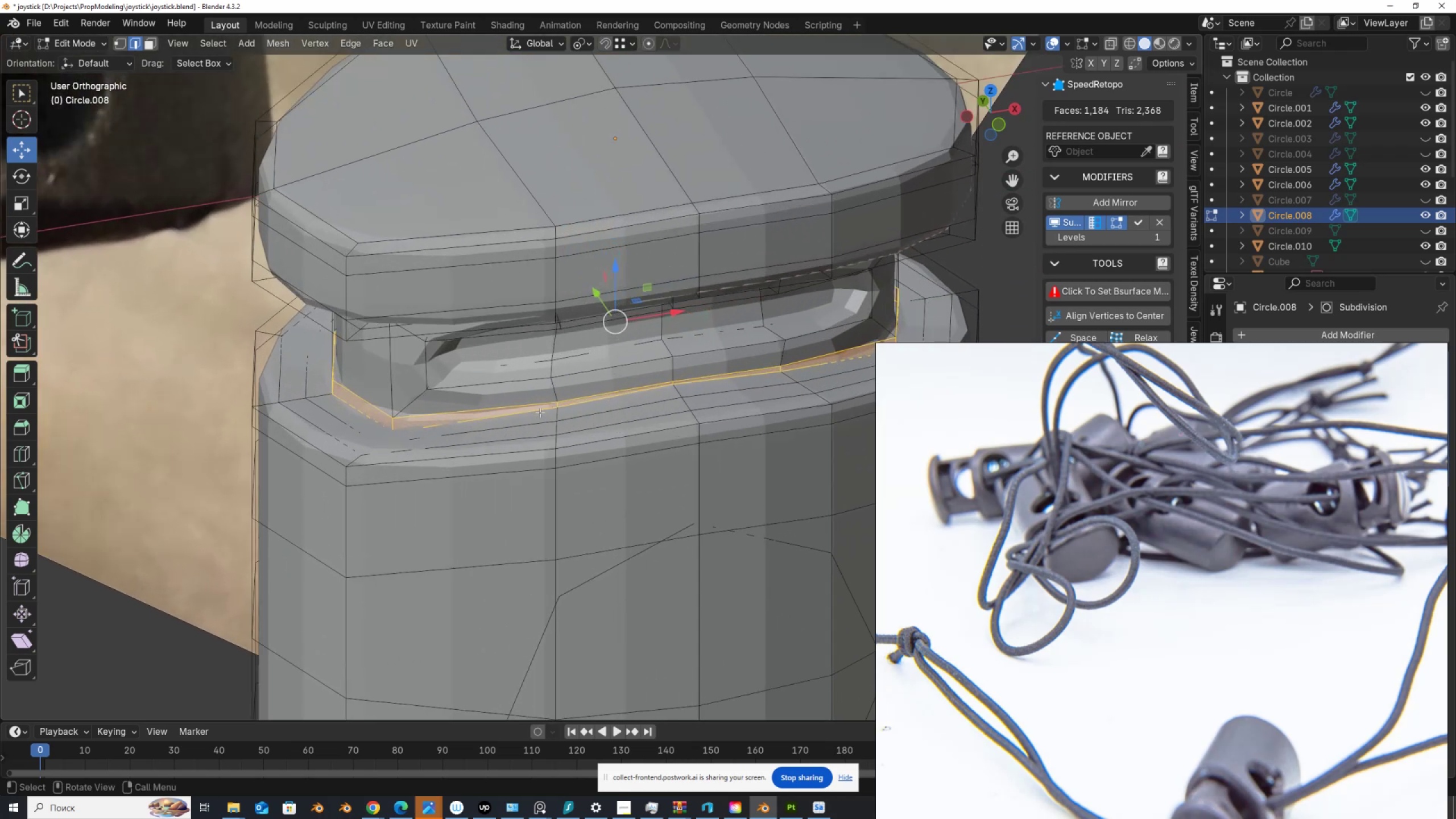 
left_click([540, 412])
 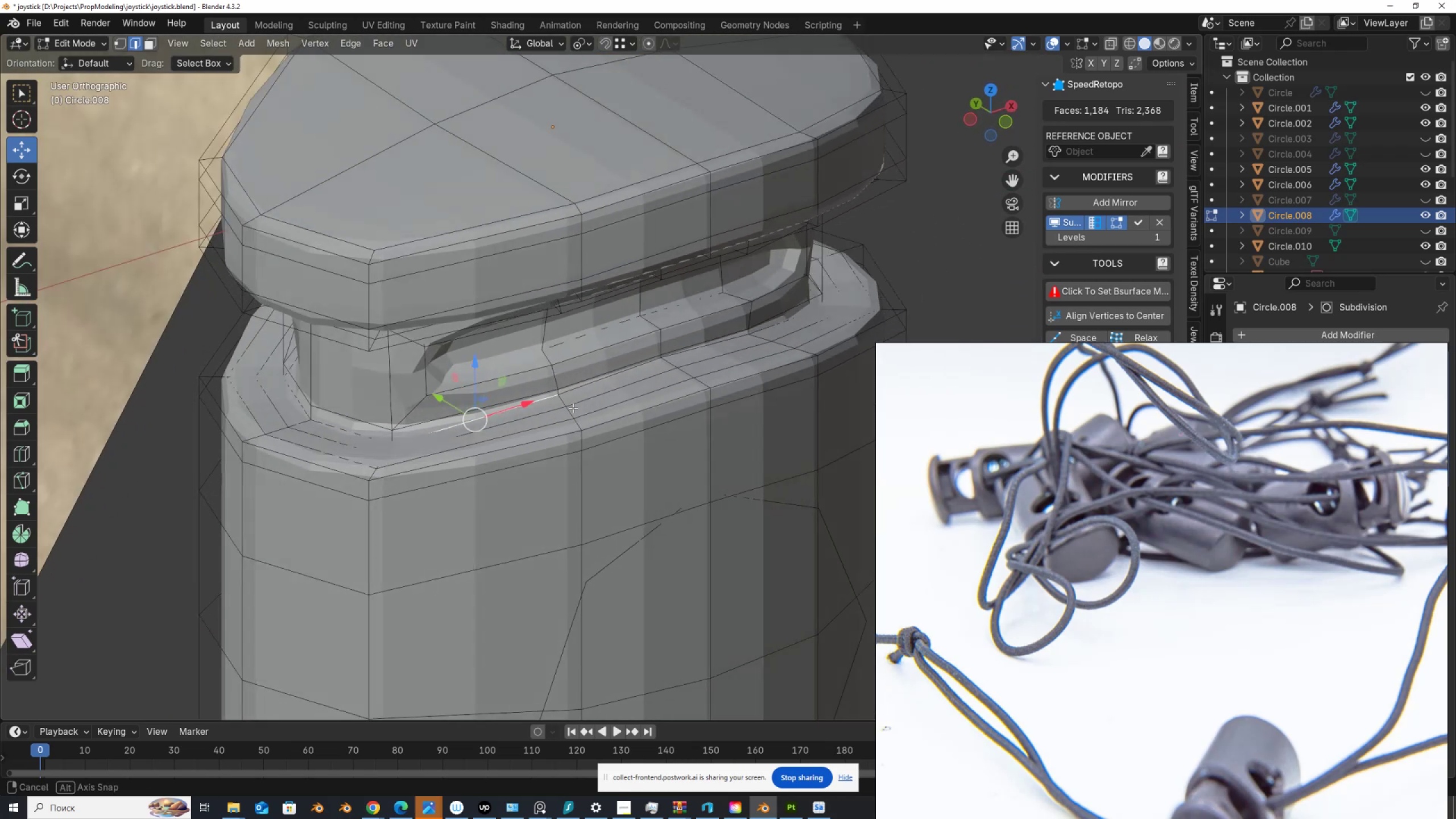 
hold_key(key=AltLeft, duration=0.69)
left_click([515, 408])
 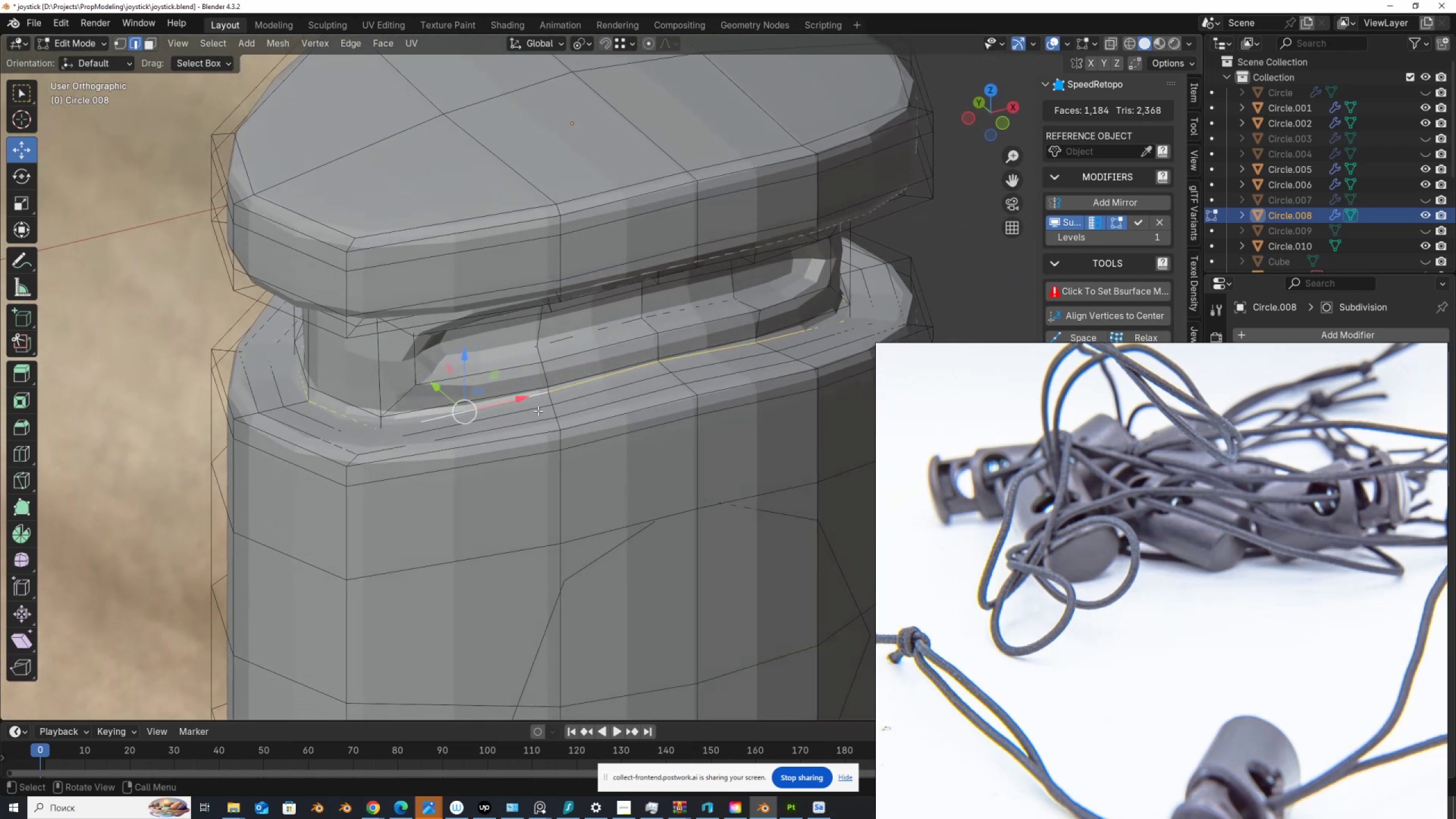 
key(V)
 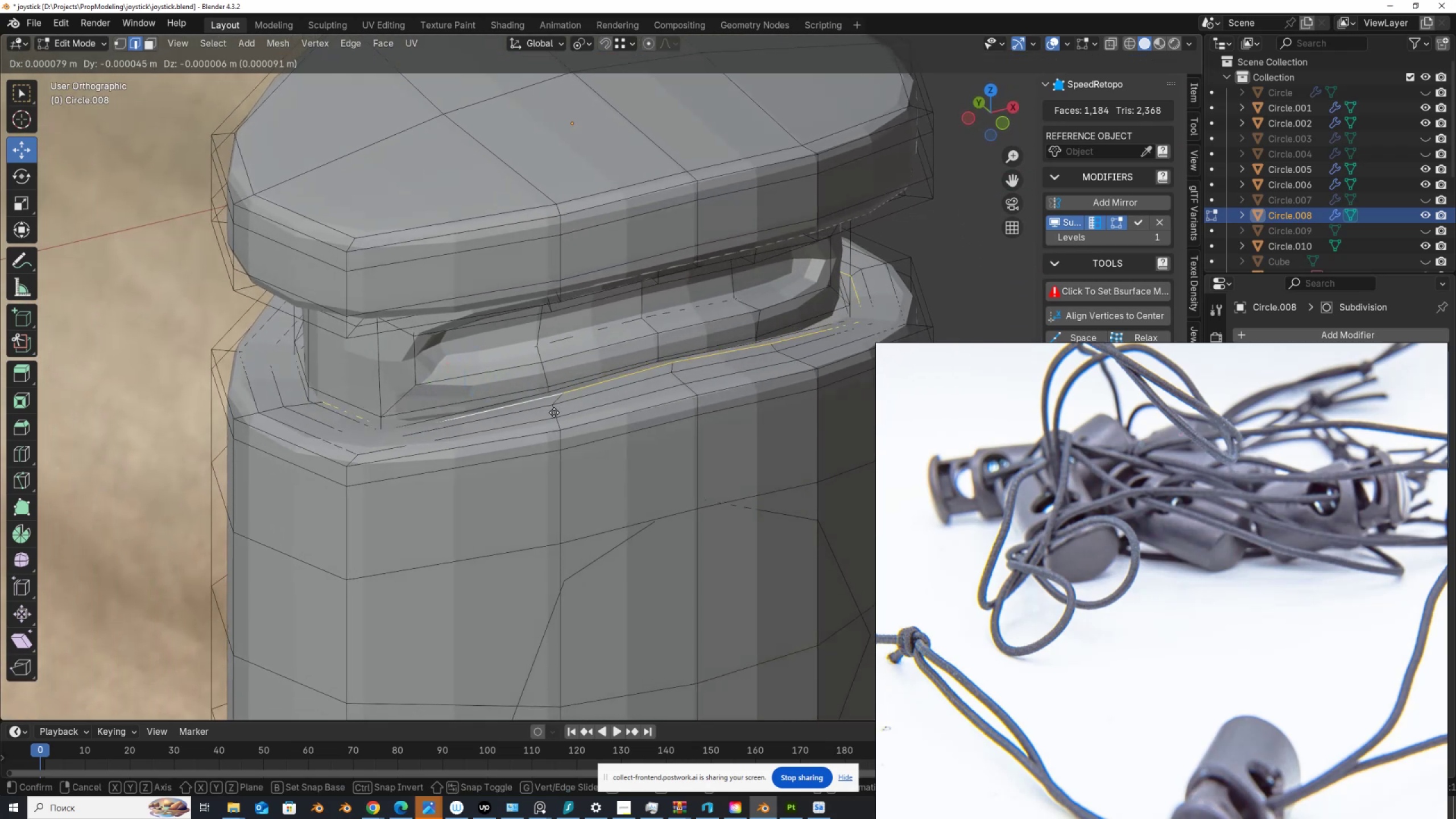 
right_click([554, 412])
 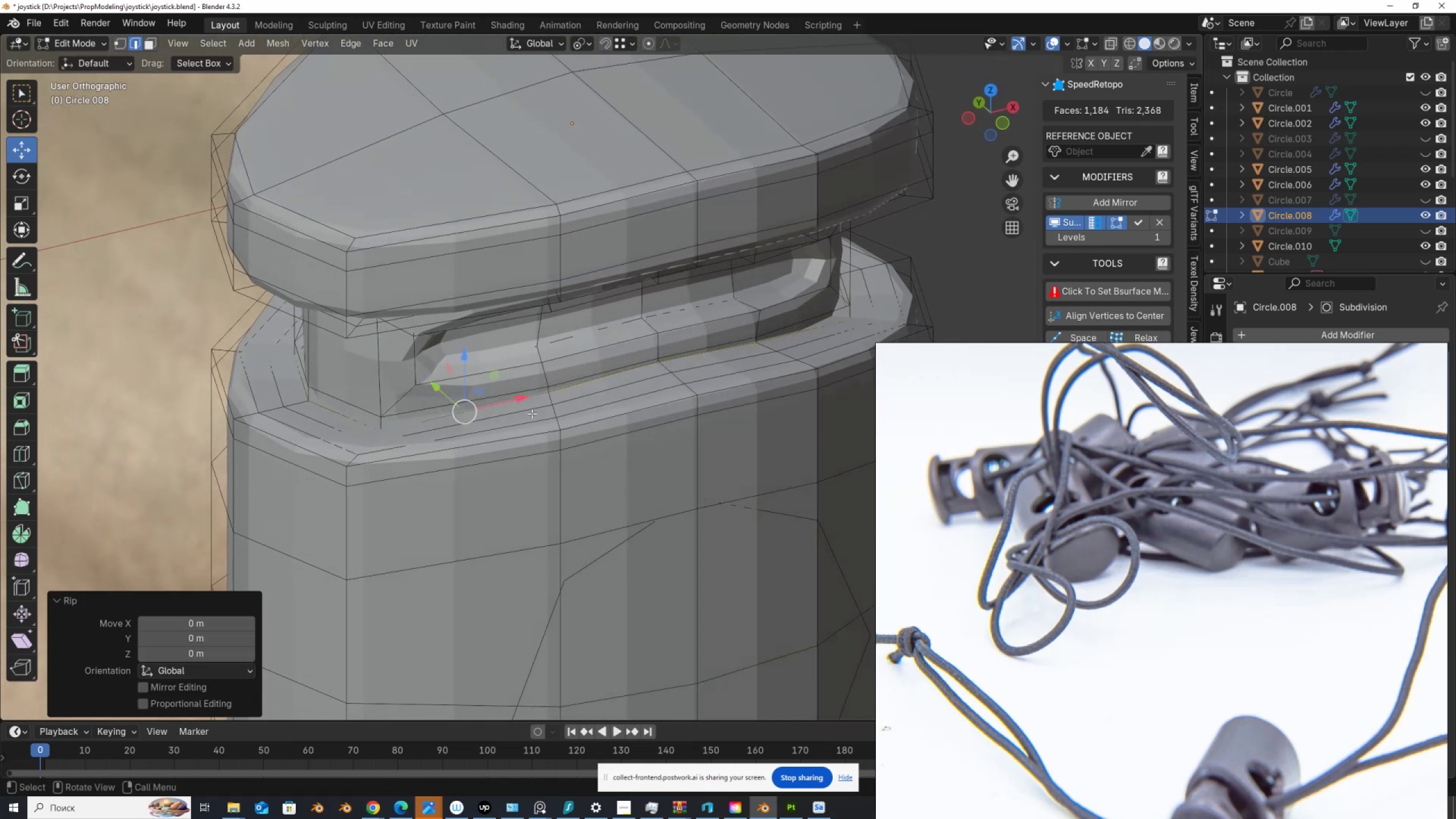 
scroll: coordinate [519, 416], scroll_direction: down, amount: 2.0
 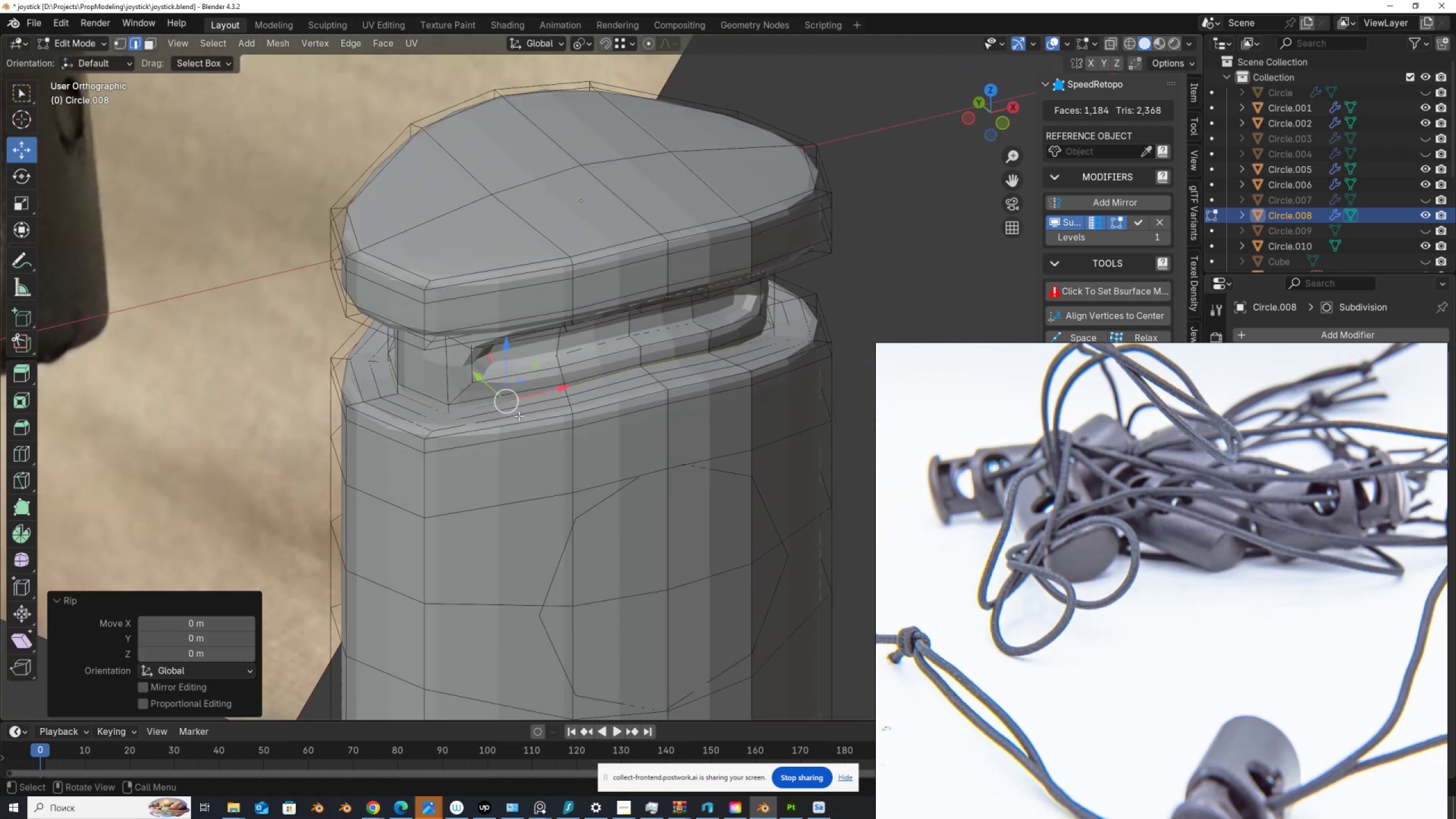 
key(Tab)
 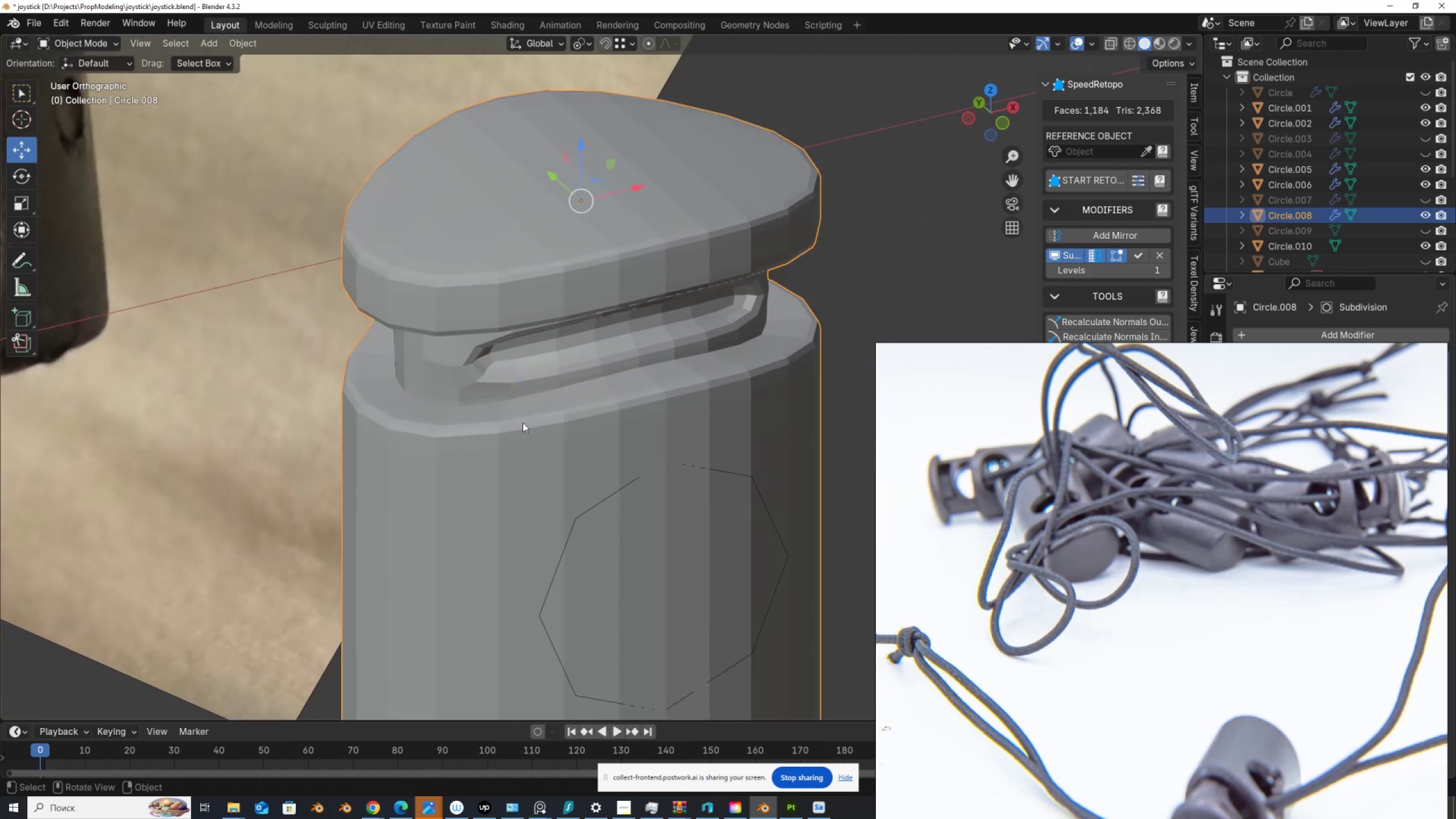 
scroll: coordinate [526, 427], scroll_direction: down, amount: 2.0
 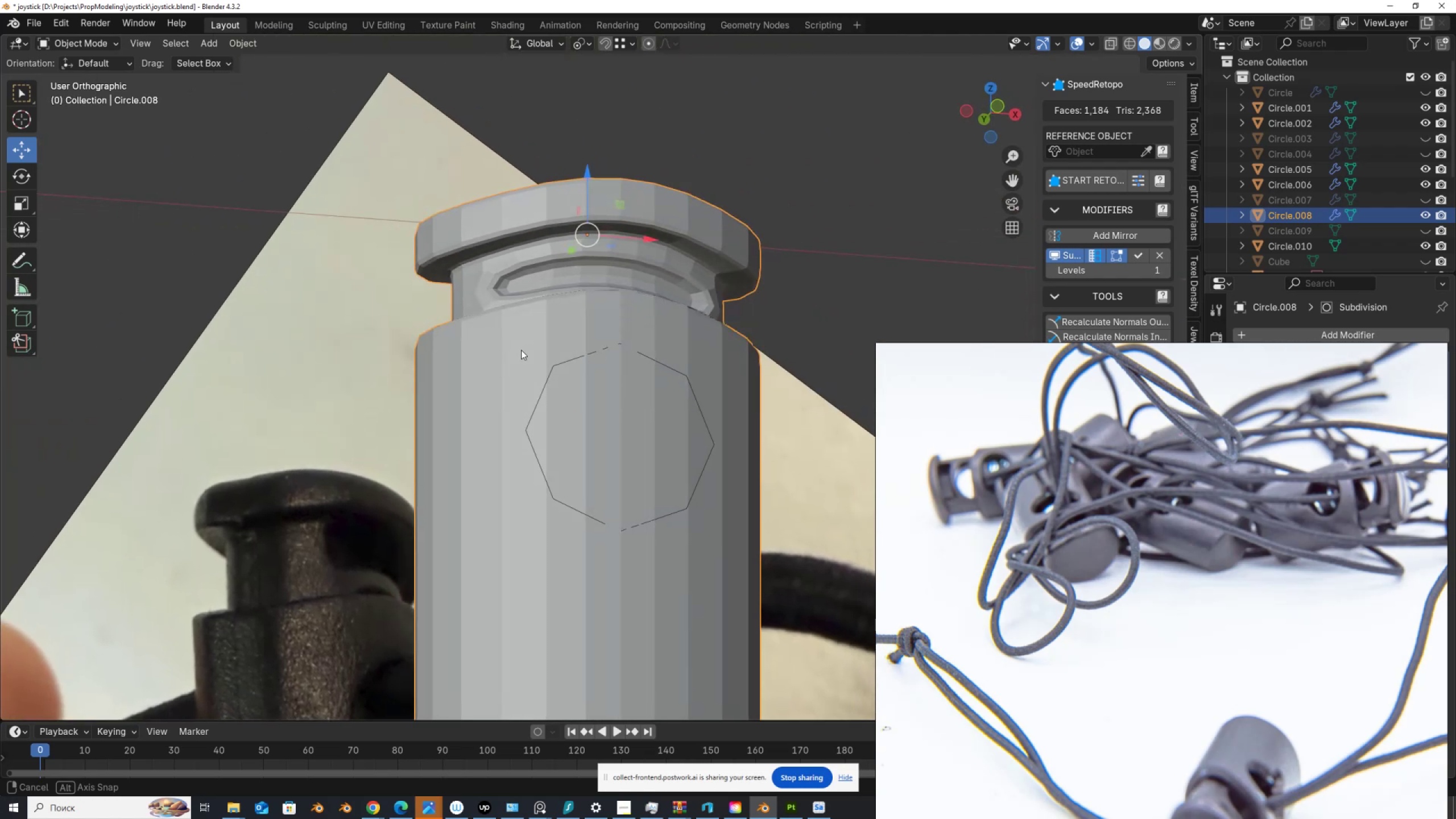 
wait(8.21)
 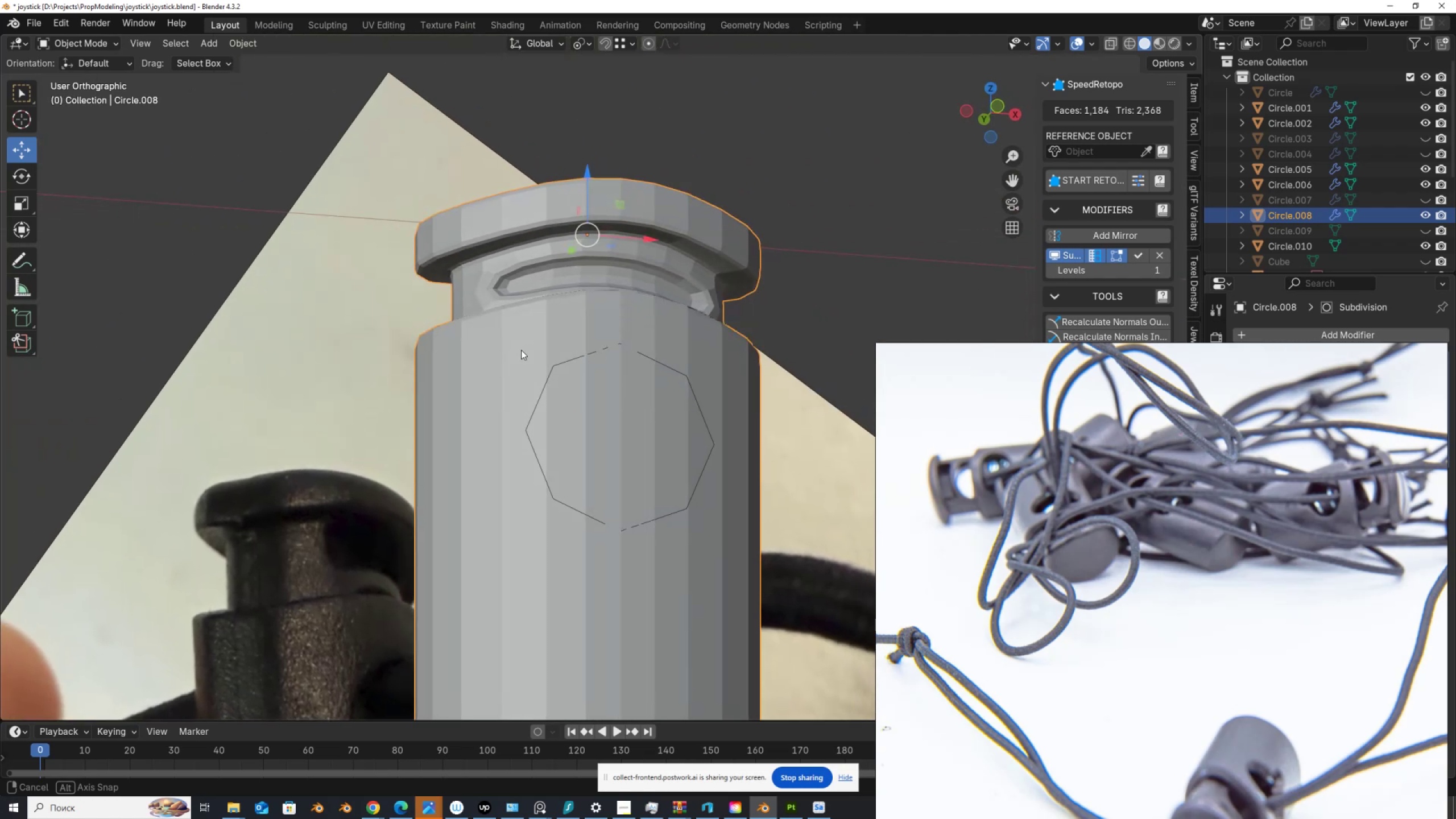 
scroll: coordinate [520, 315], scroll_direction: down, amount: 4.0
 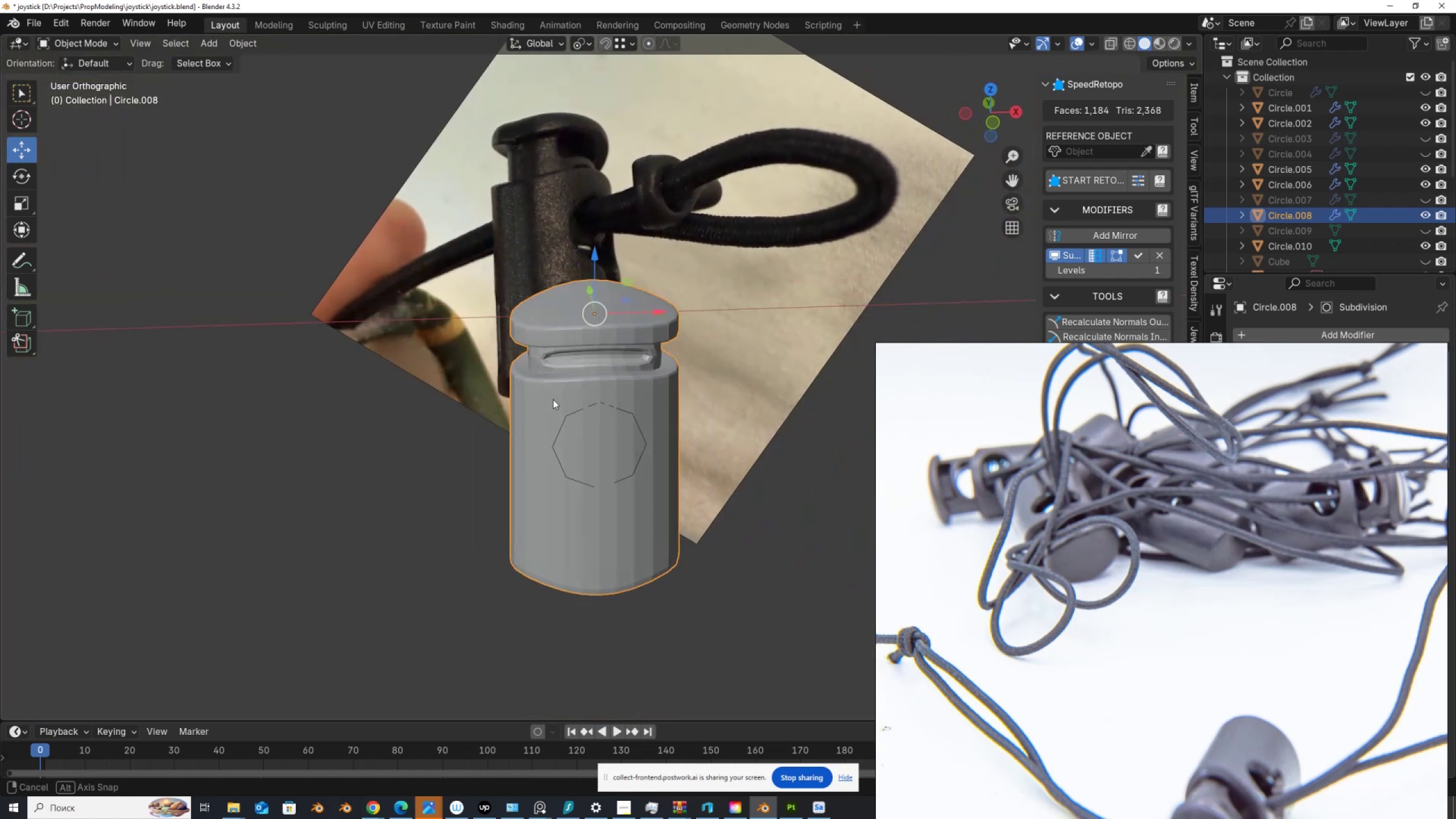 
scroll: coordinate [503, 331], scroll_direction: up, amount: 6.0
 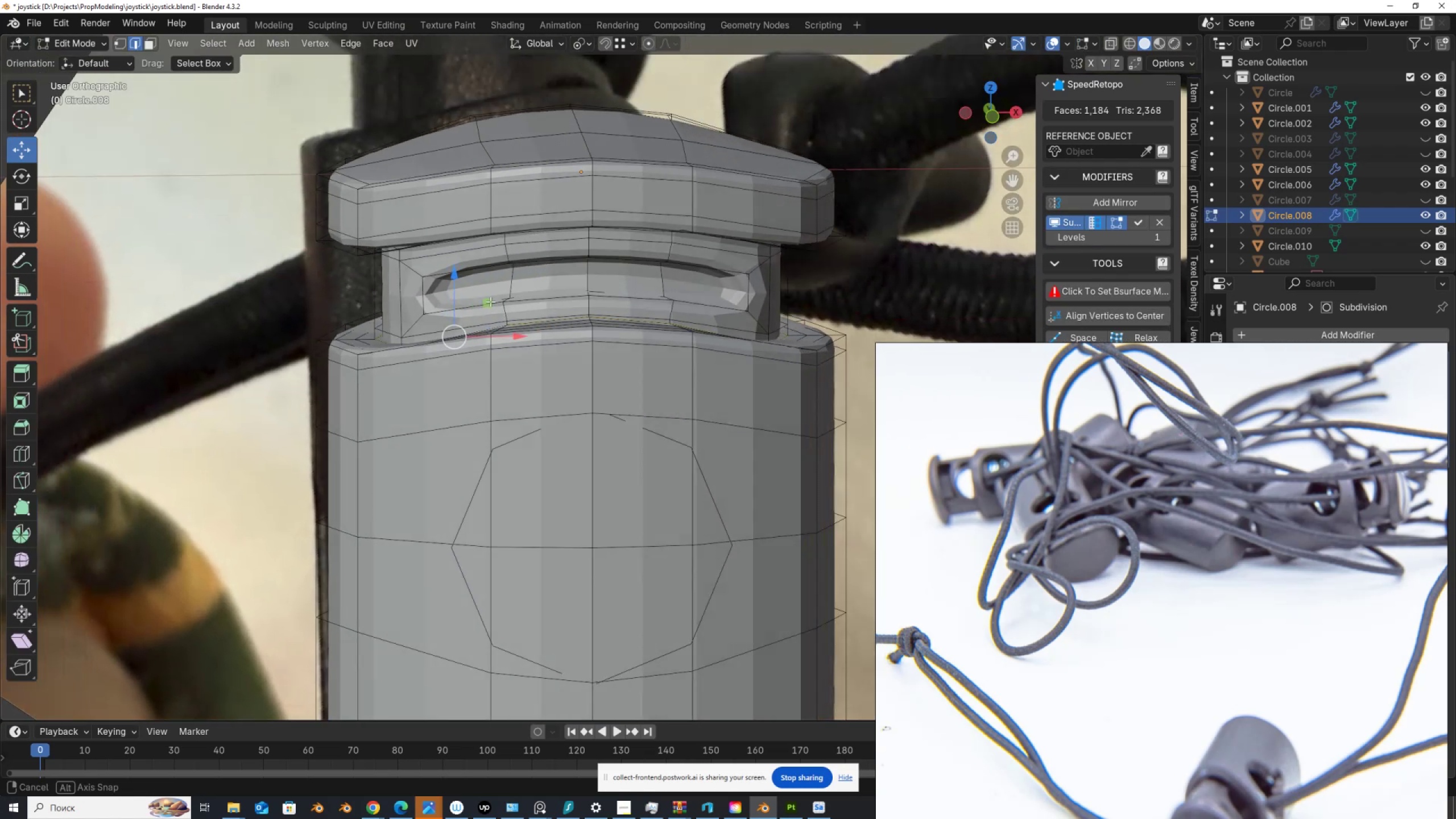 
key(Tab)
 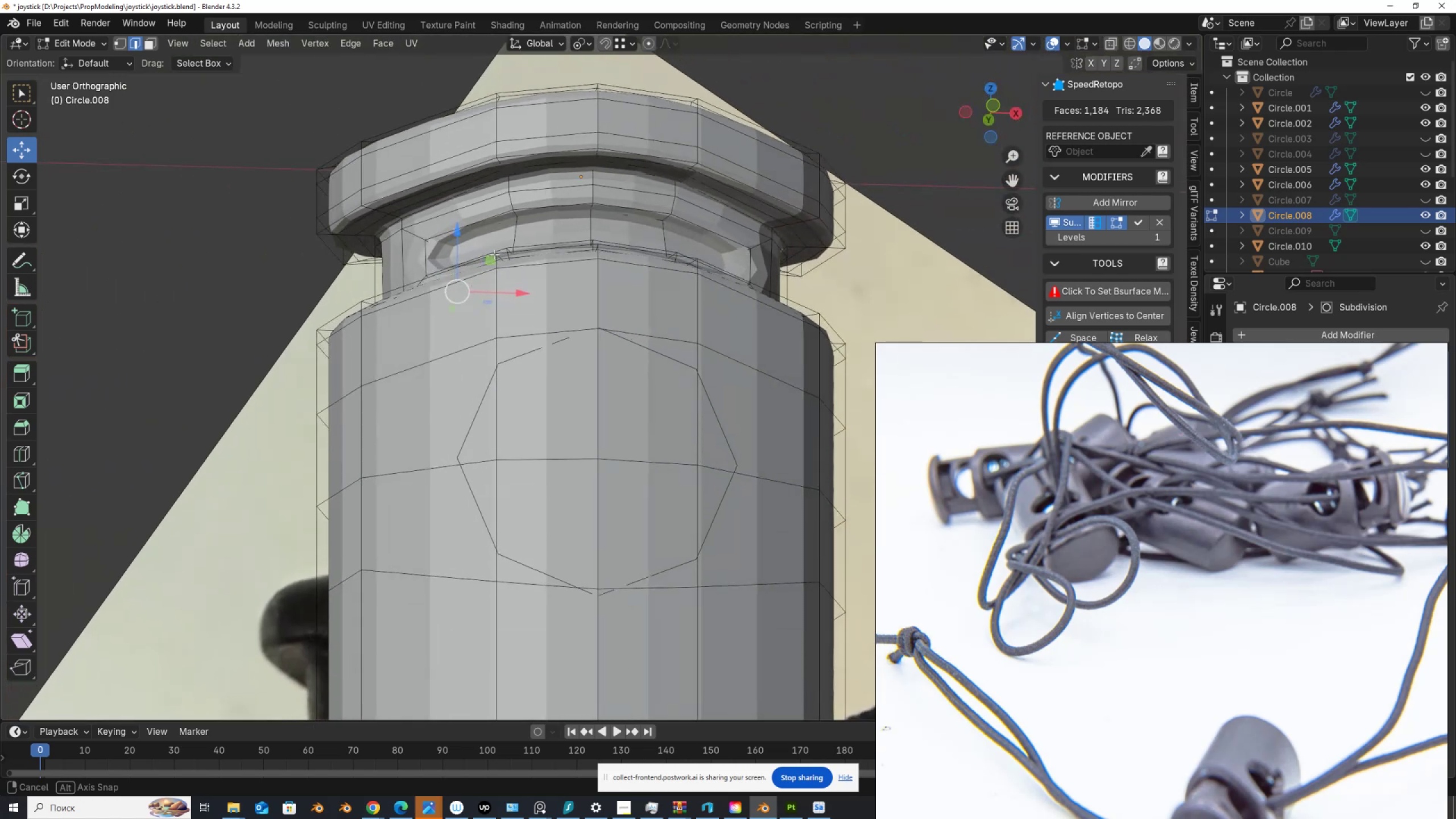 
hold_key(key=AltLeft, duration=1.52)
 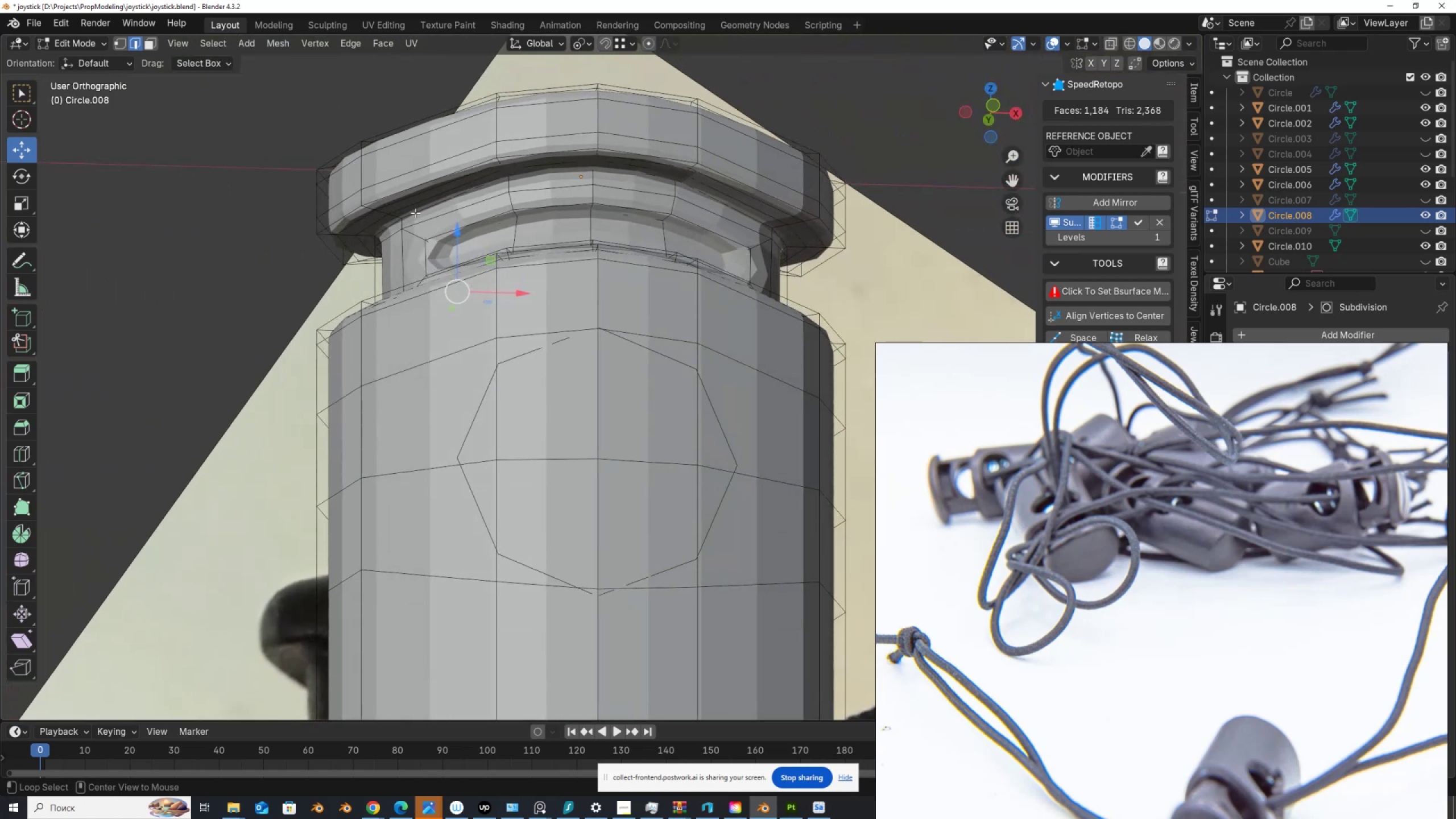 
hold_key(key=AltLeft, duration=0.97)
left_click([415, 213])
 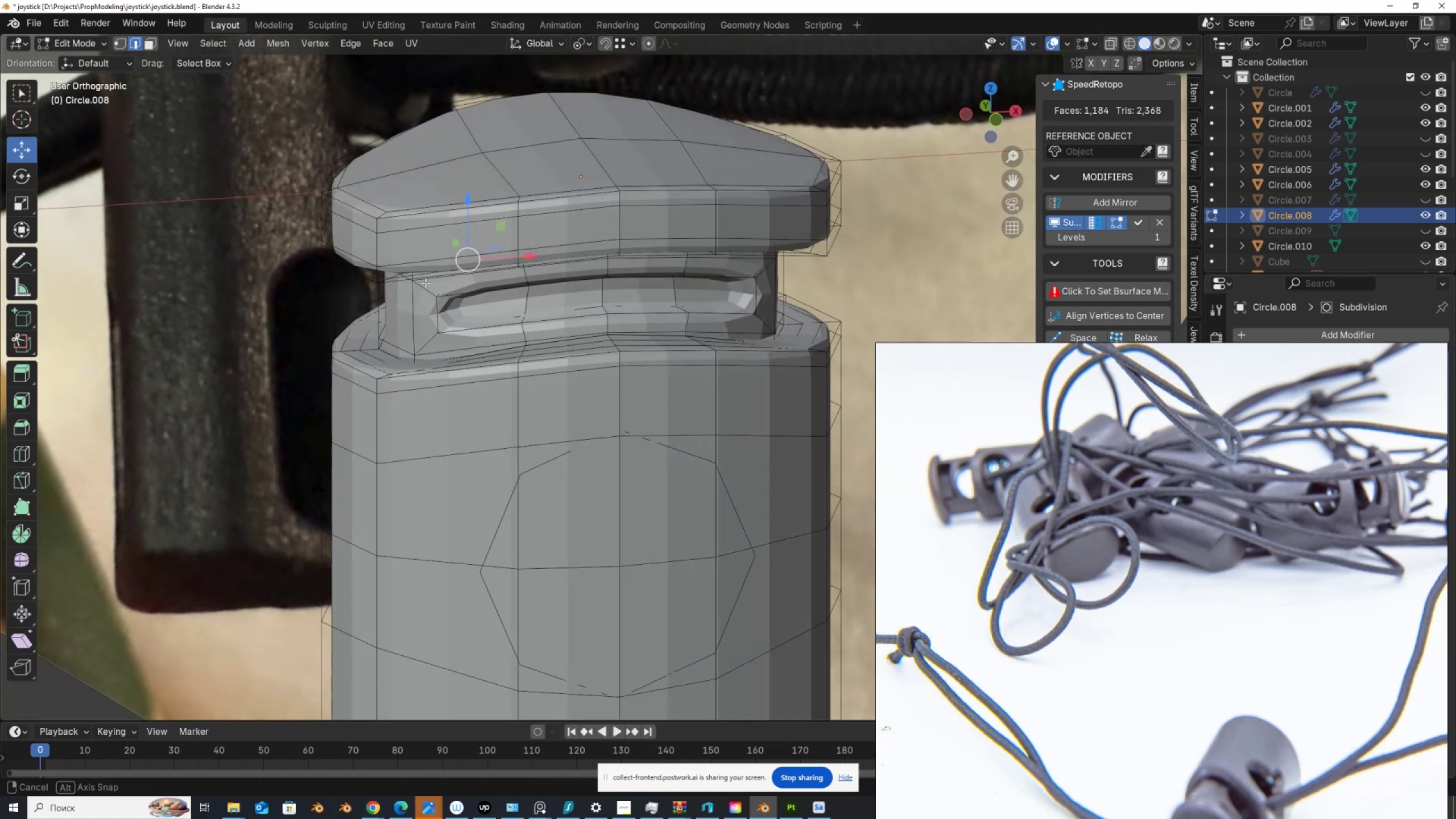 
key(Control+R)
 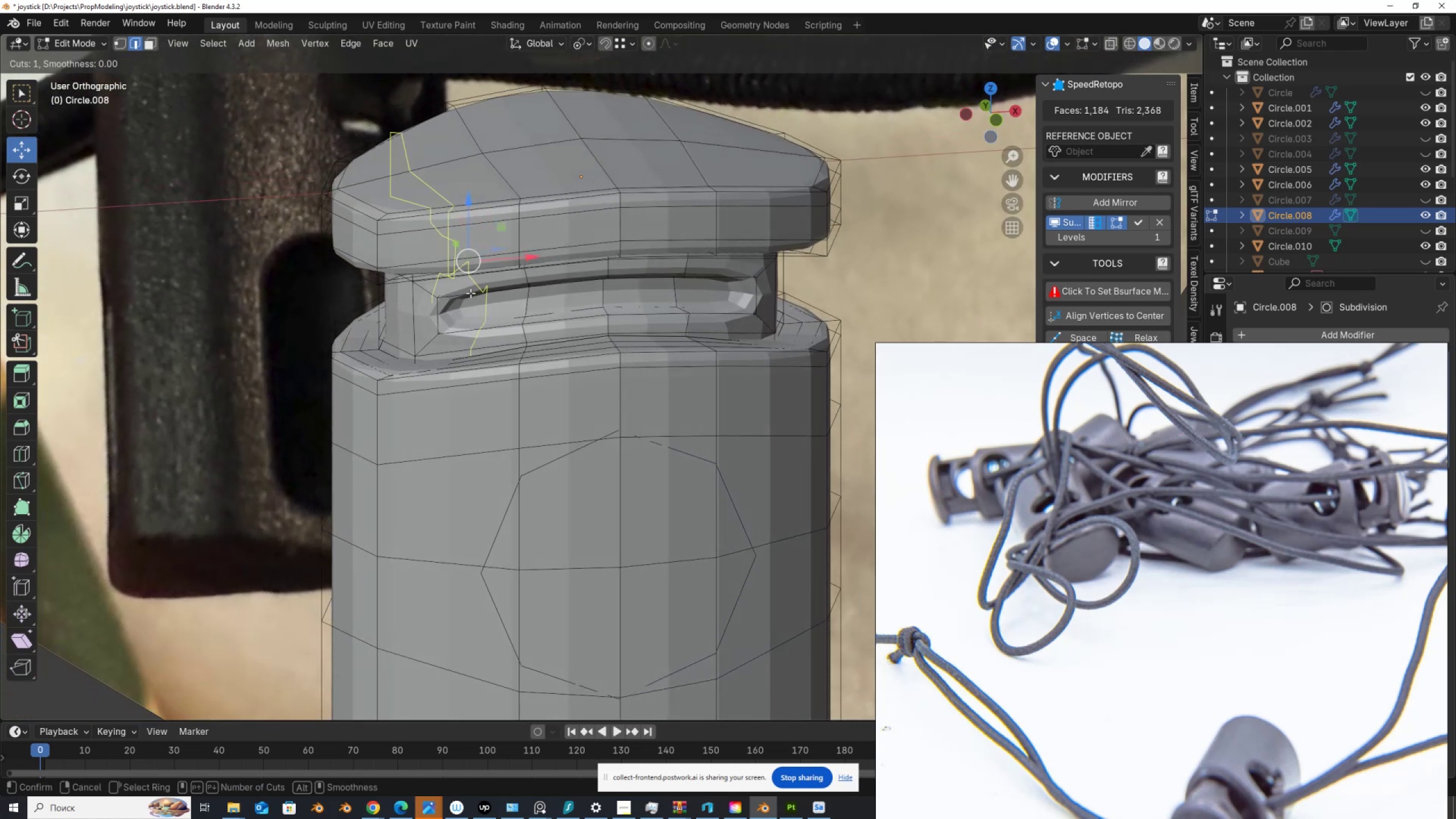 
left_click([470, 293])
 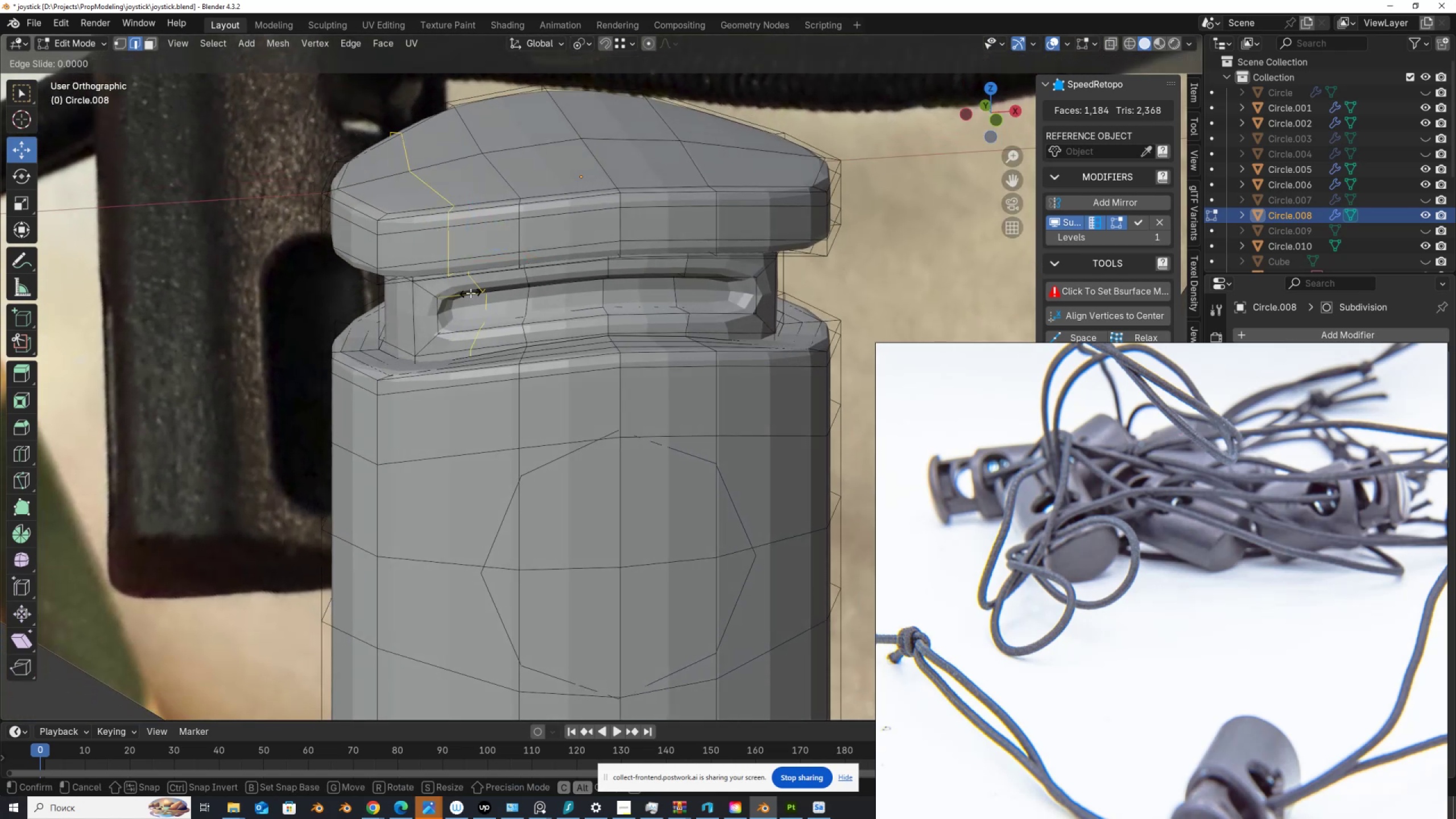 
right_click([470, 293])
 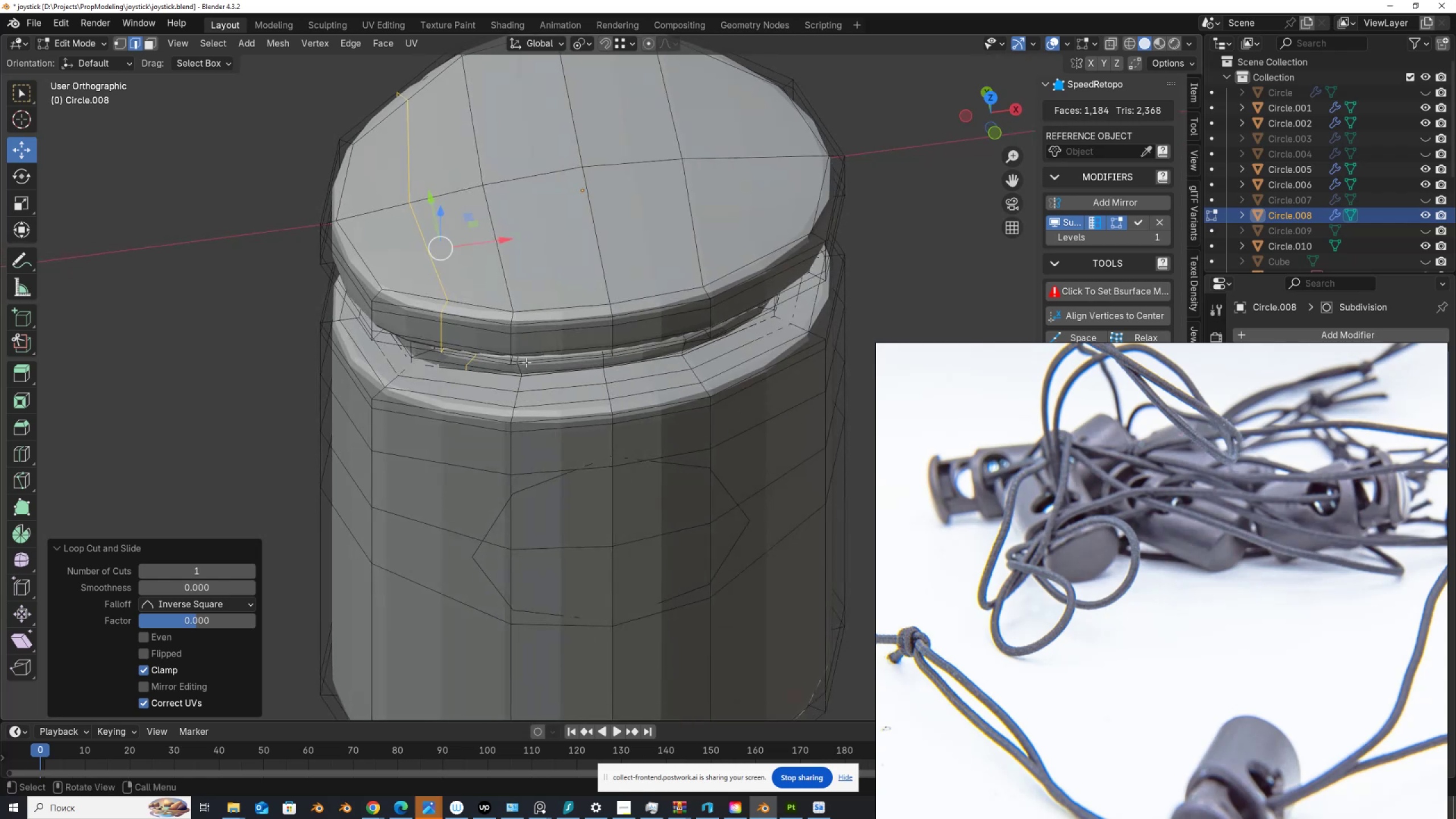 
wait(5.77)
 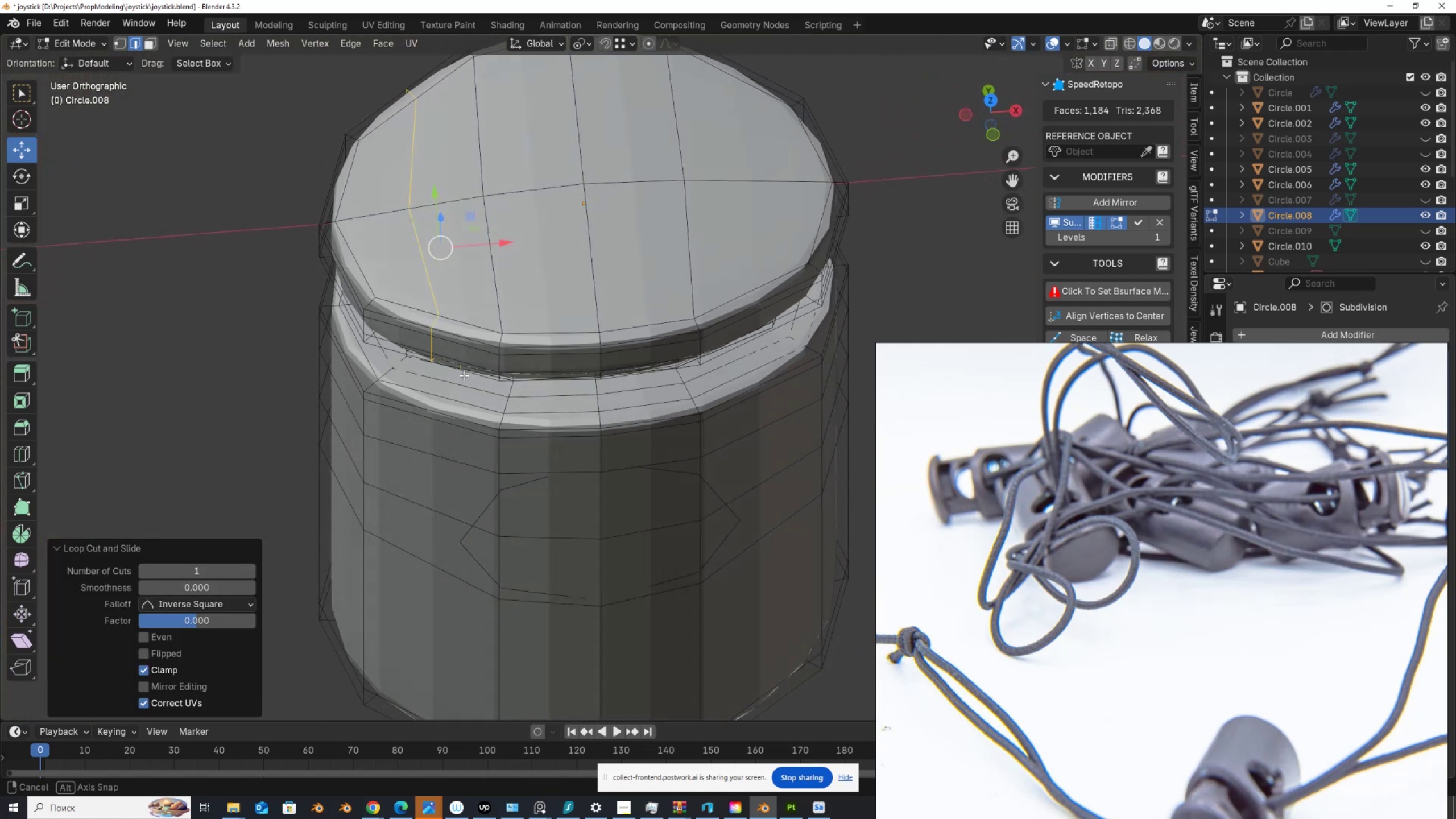 
key(Control+R)
 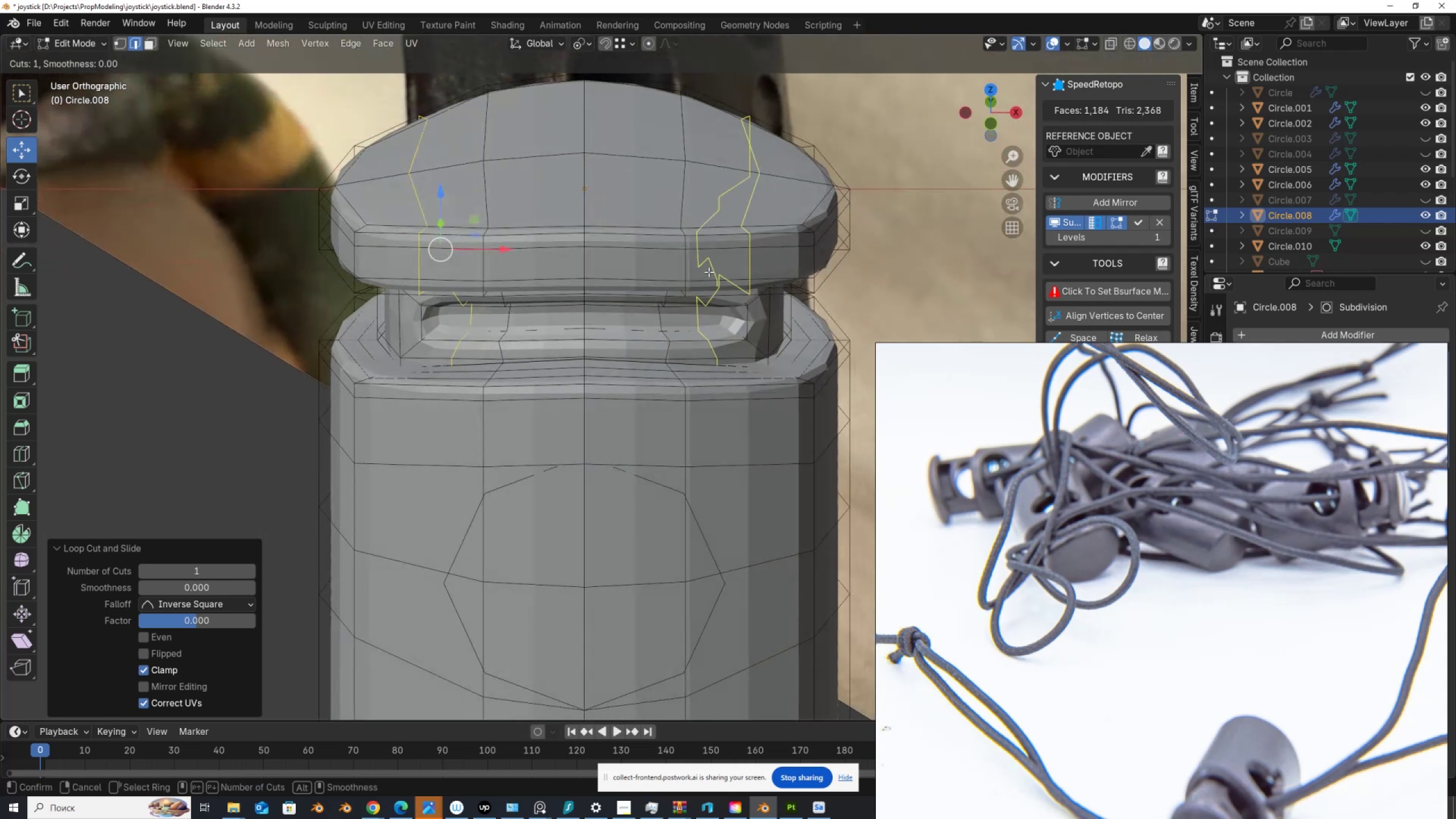 
left_click([709, 271])
 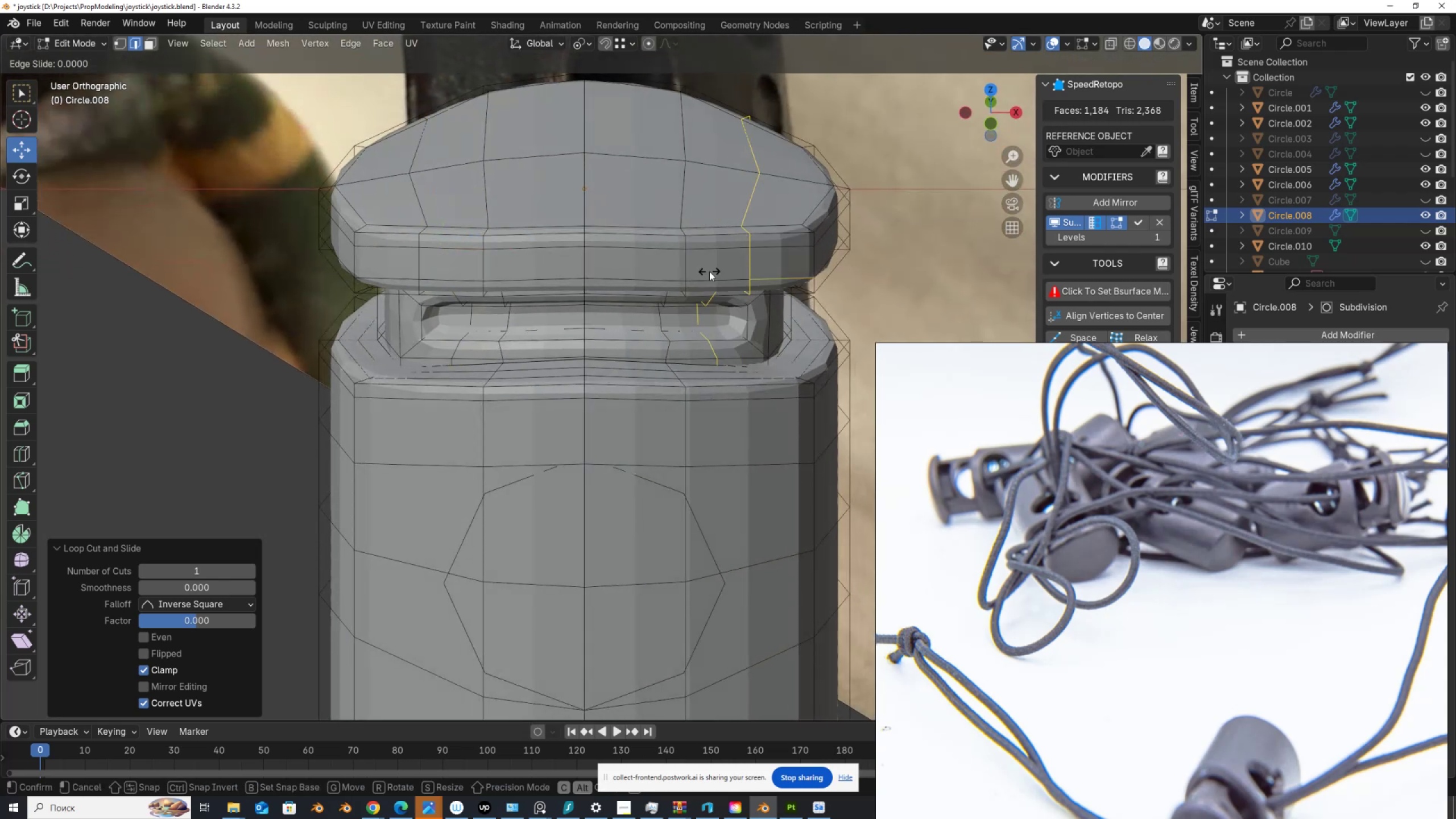 
right_click([709, 271])
 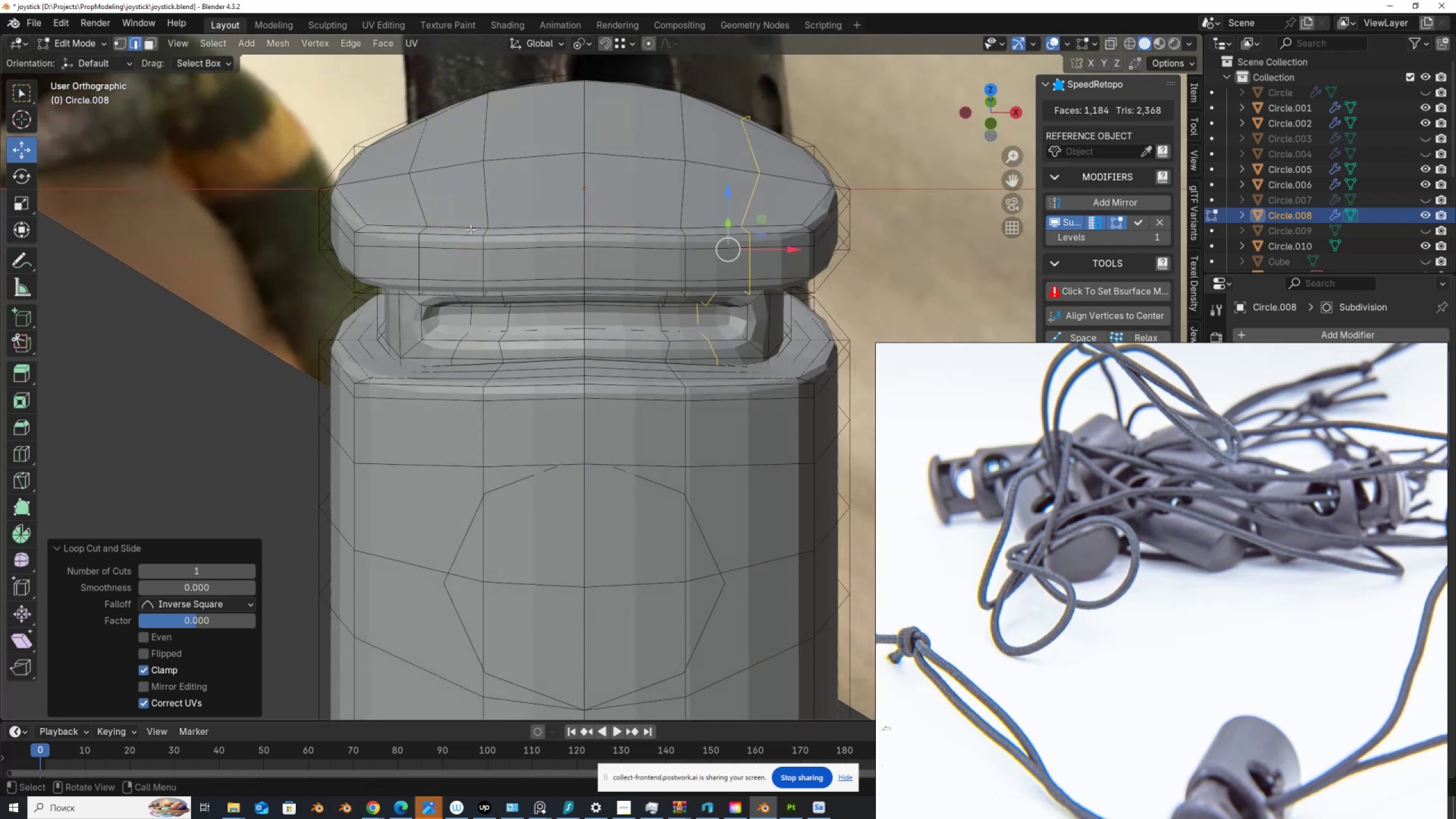 
hold_key(key=ShiftLeft, duration=0.5)
hold_key(key=AltLeft, duration=0.34)
left_click([420, 202])
 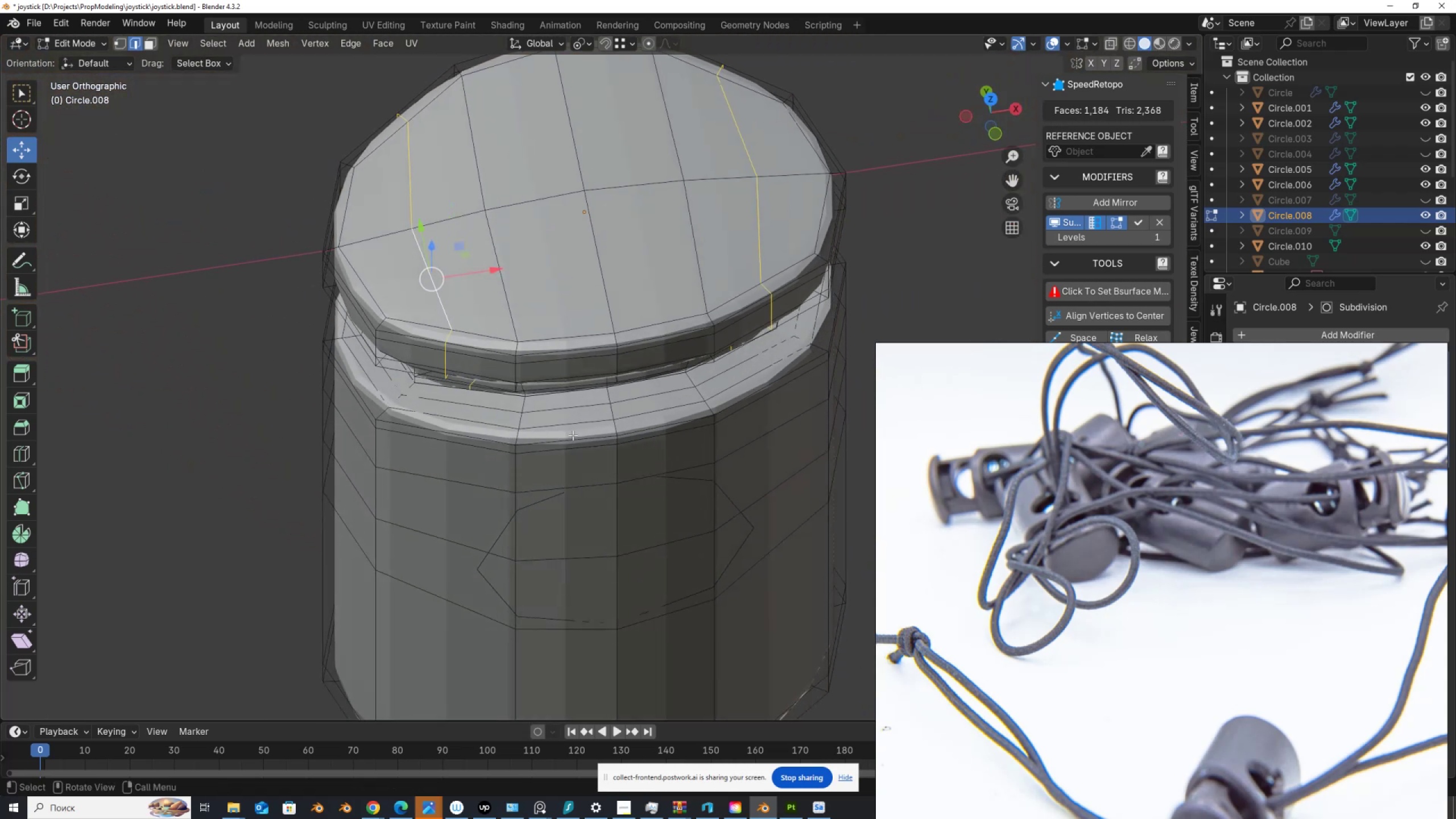 
wait(7.65)
 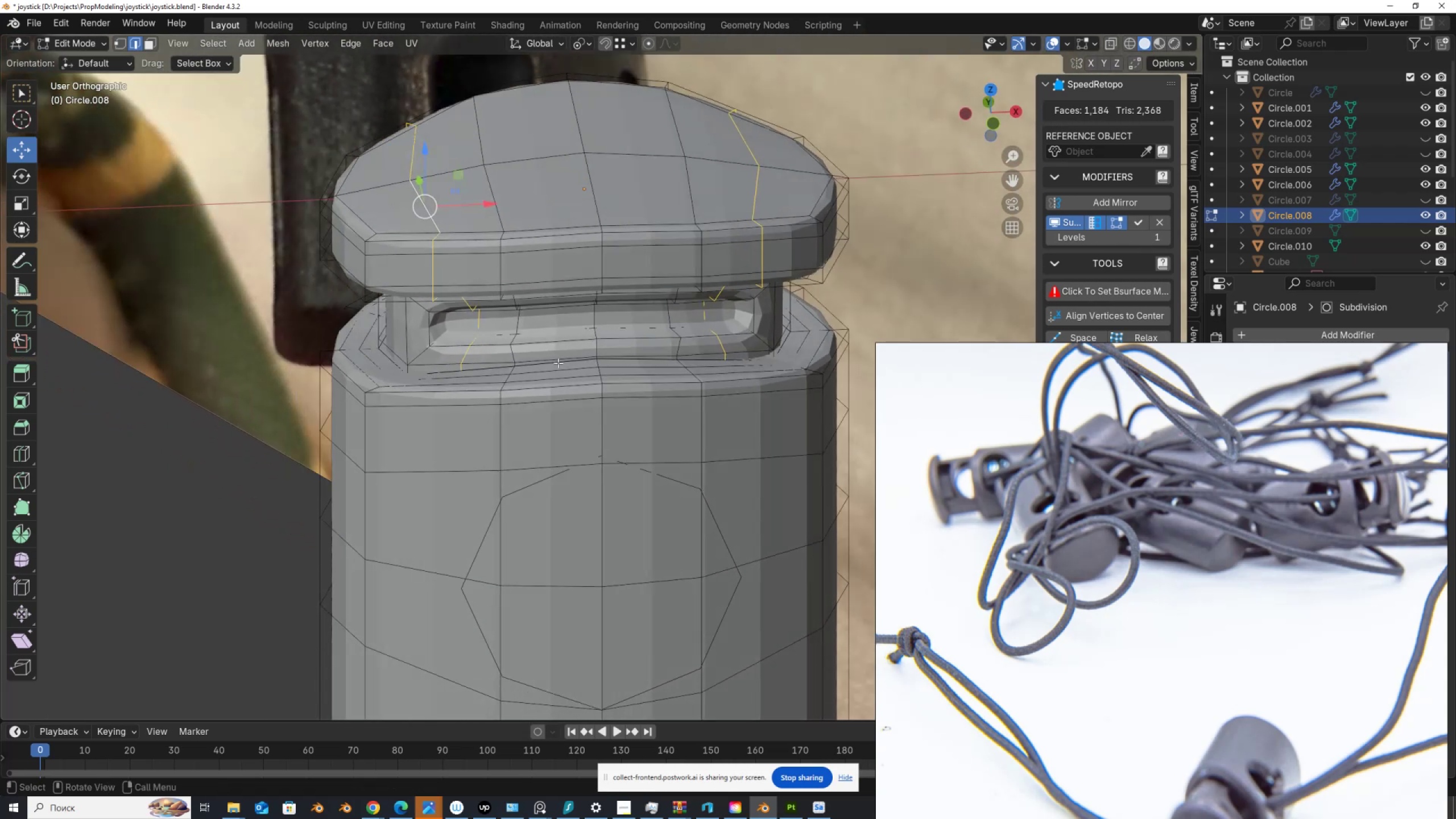 
left_click([589, 41])
 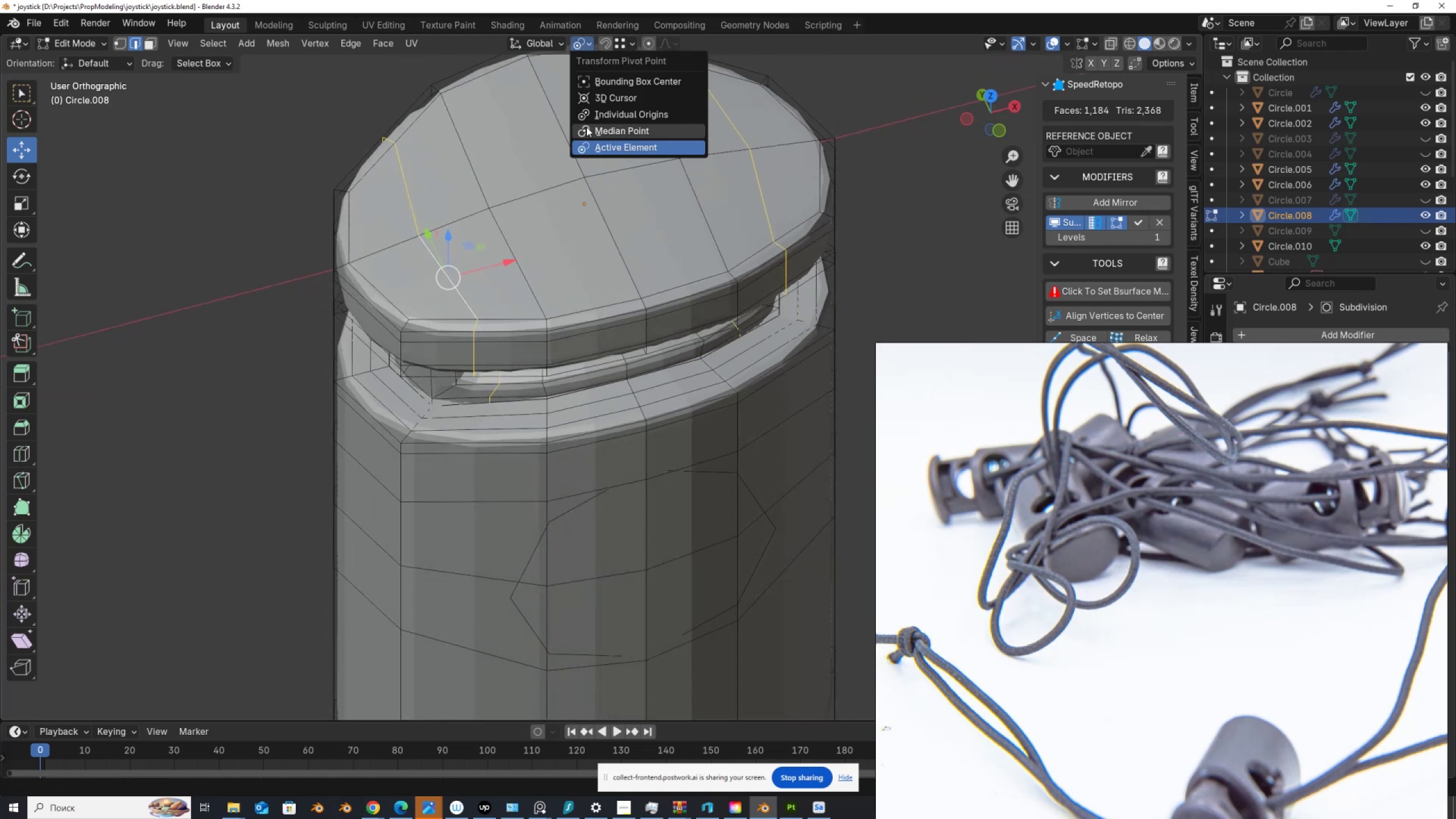 
left_click([588, 128])
 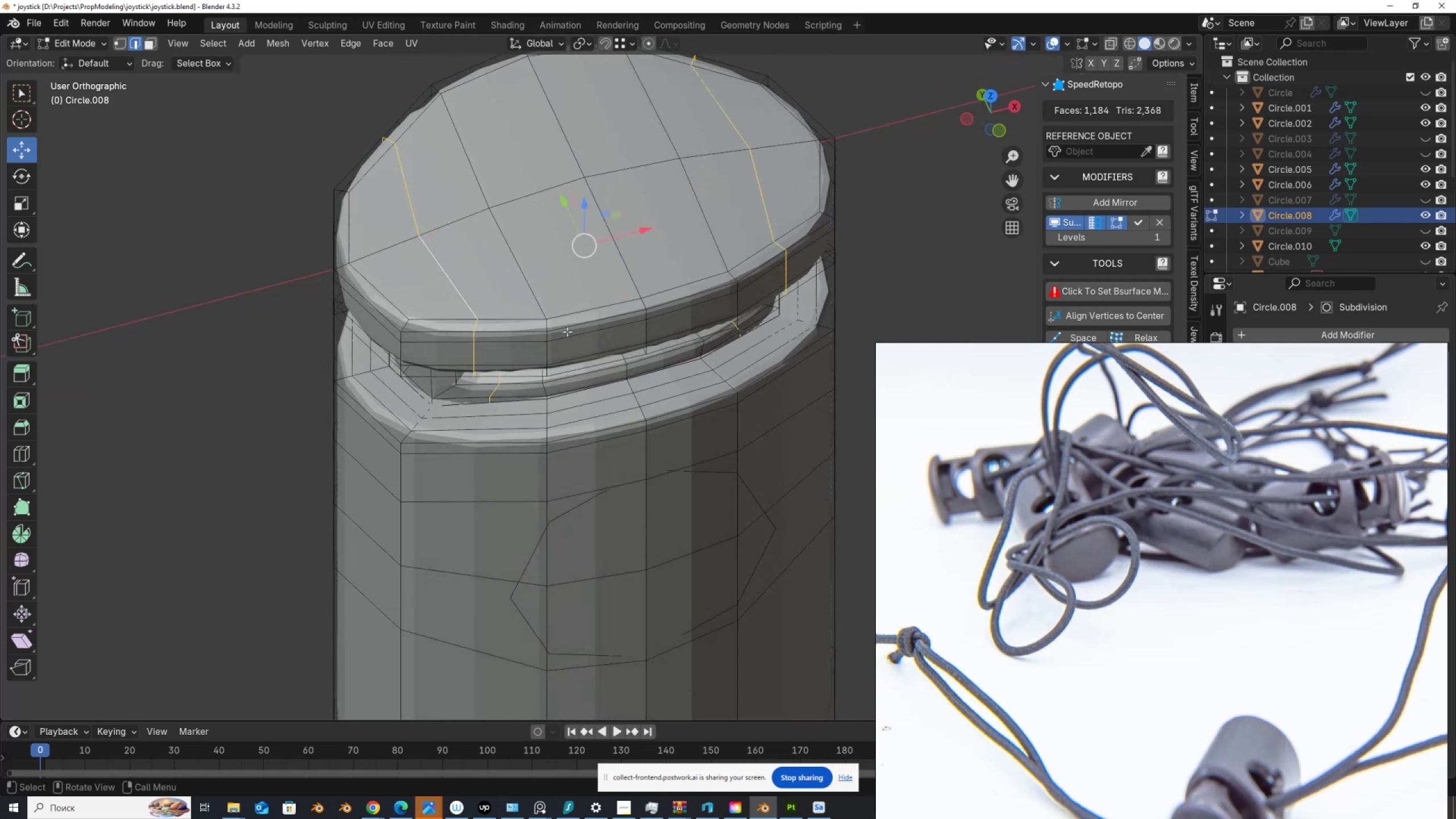 
type(sy)
 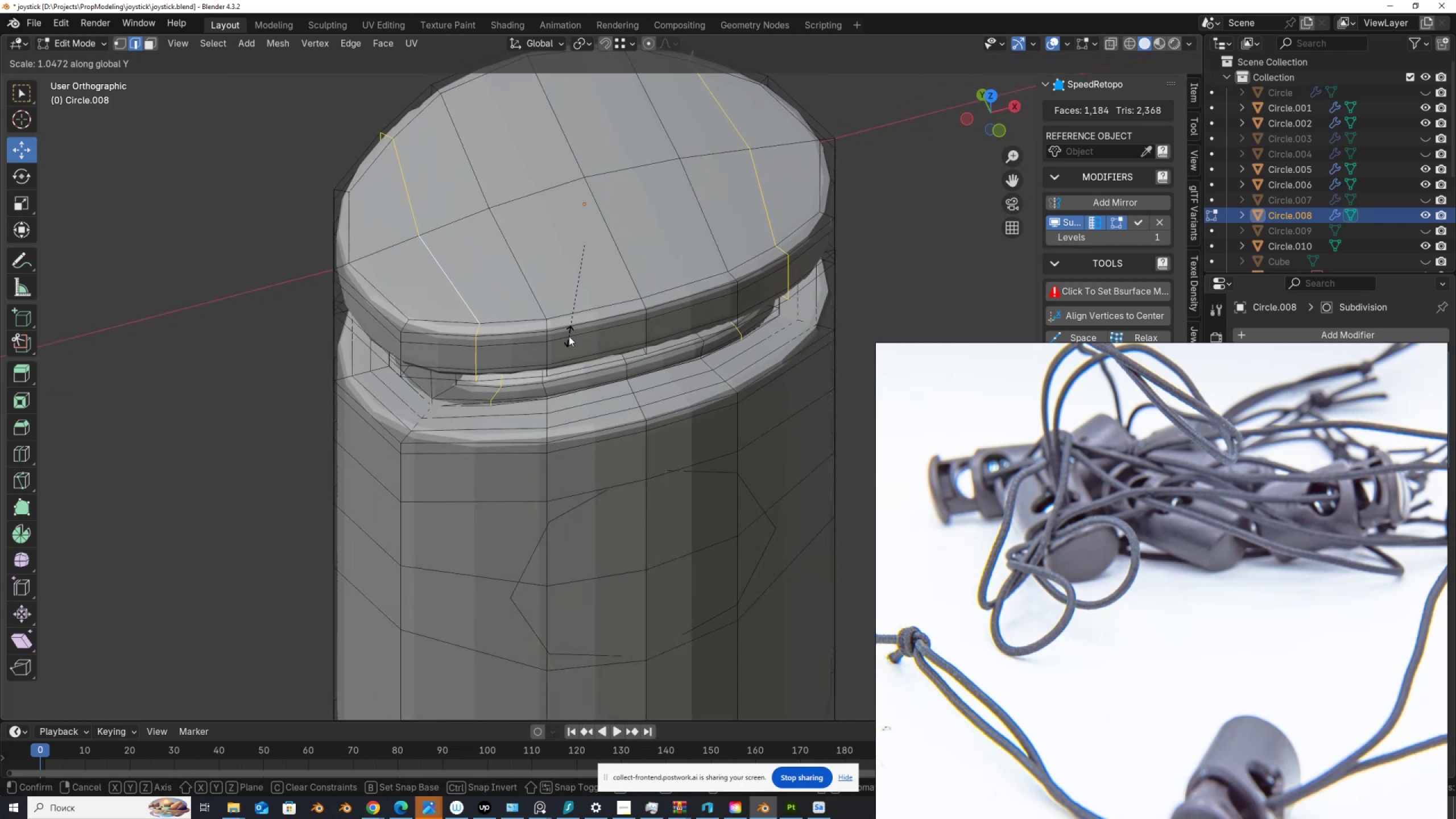 
left_click([569, 336])
 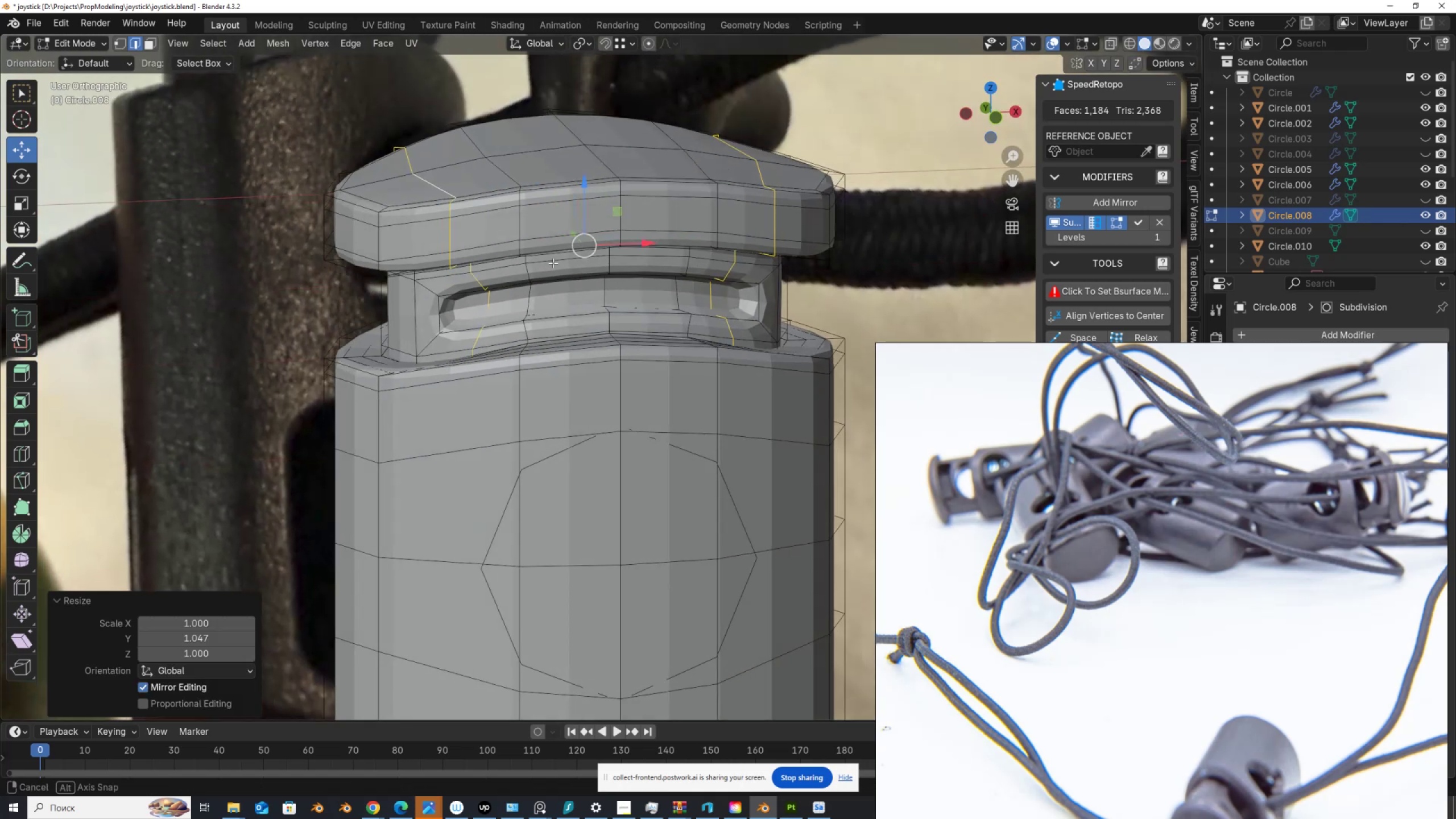 
scroll: coordinate [545, 260], scroll_direction: up, amount: 2.0
 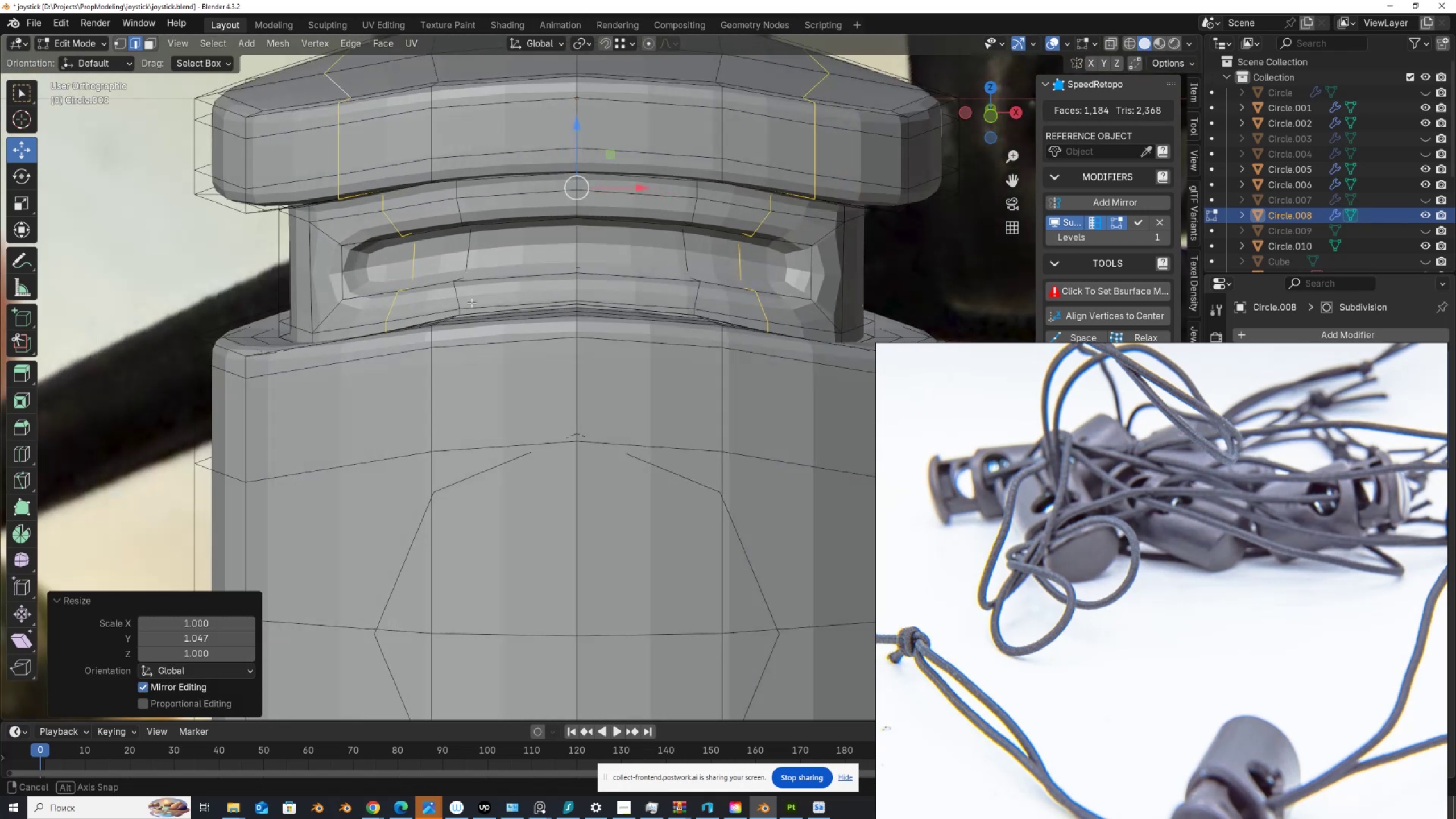 
hold_key(key=AltLeft, duration=0.56)
 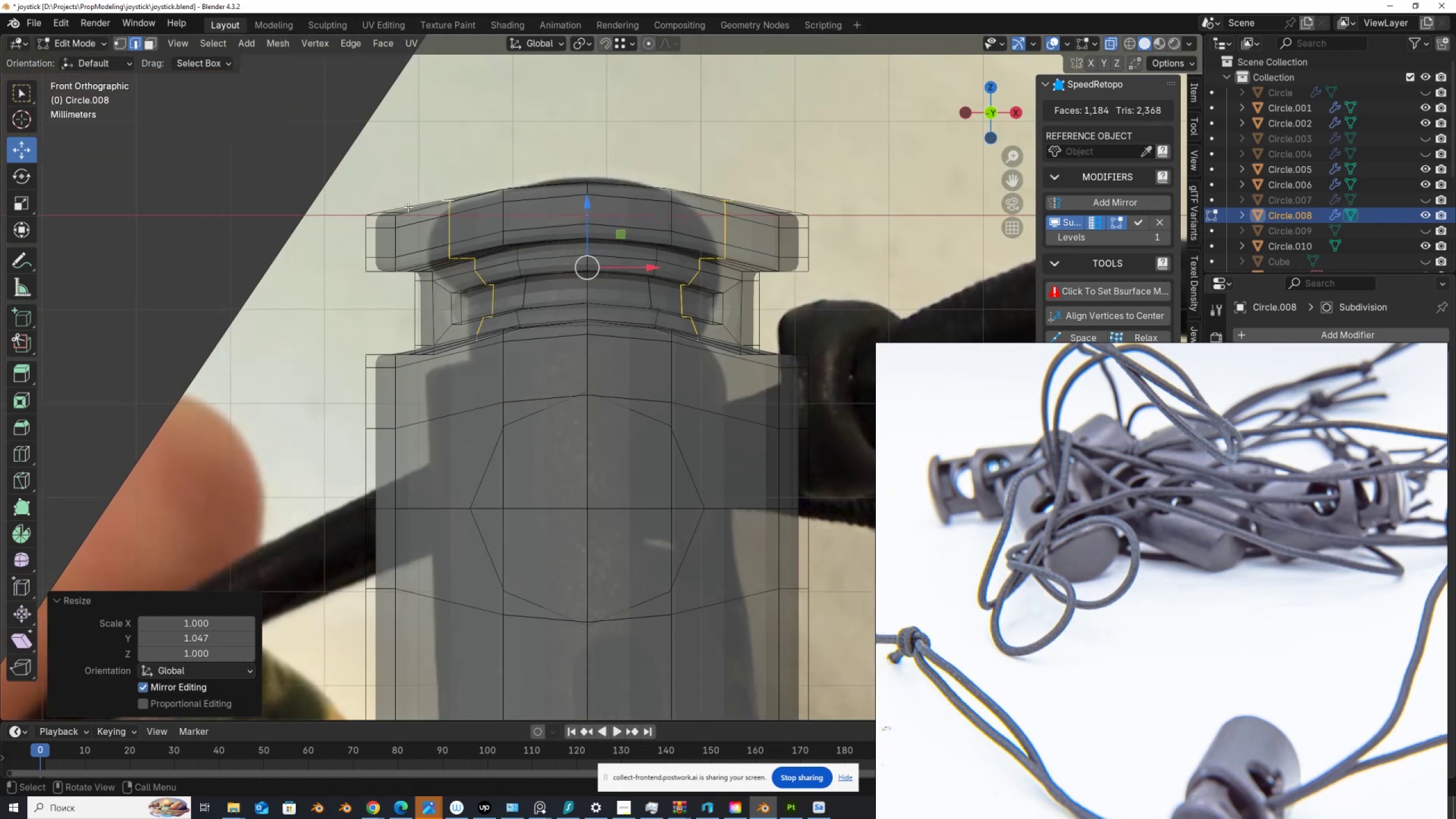 
key(Z)
 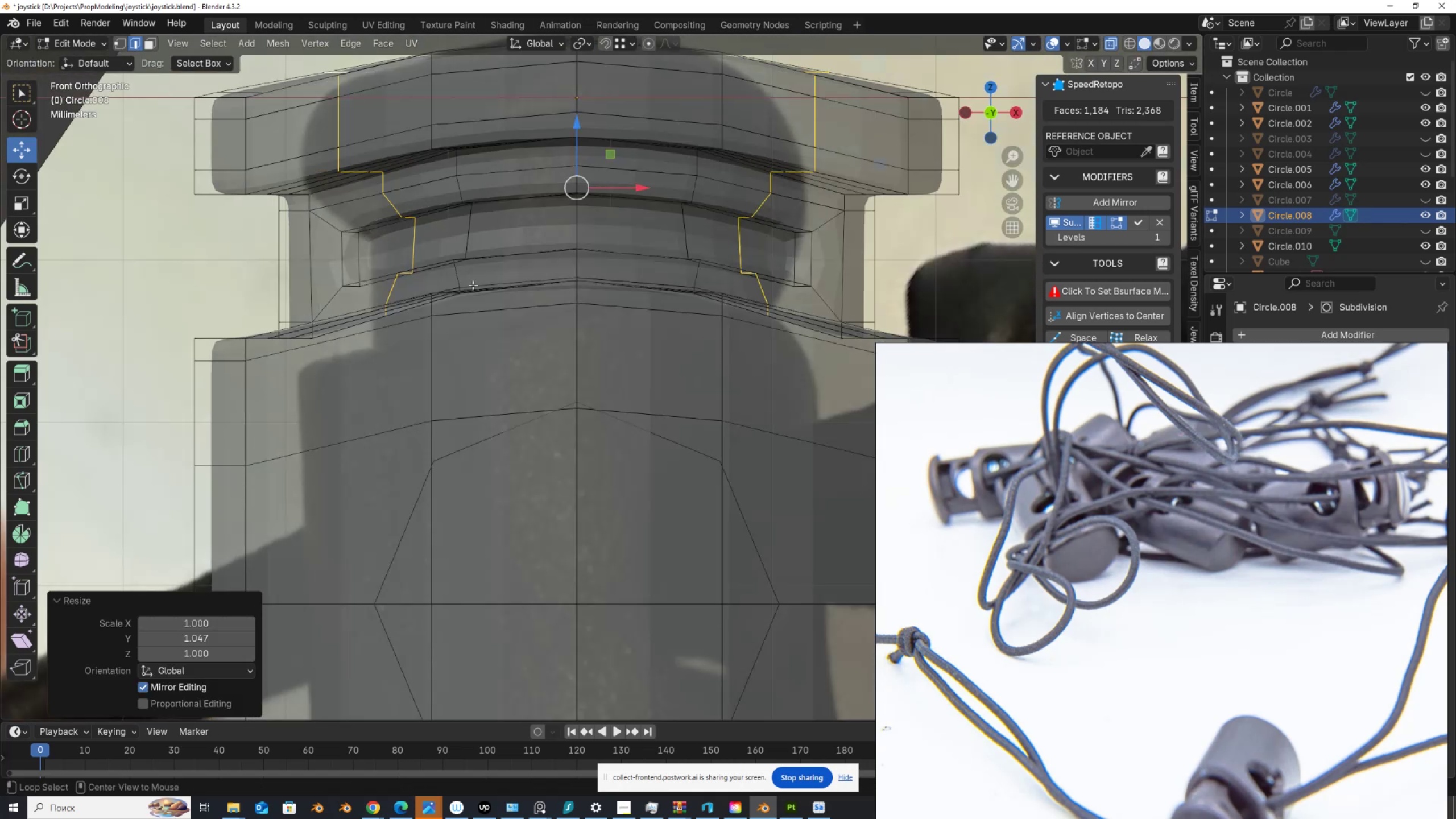 
scroll: coordinate [474, 287], scroll_direction: down, amount: 3.0
 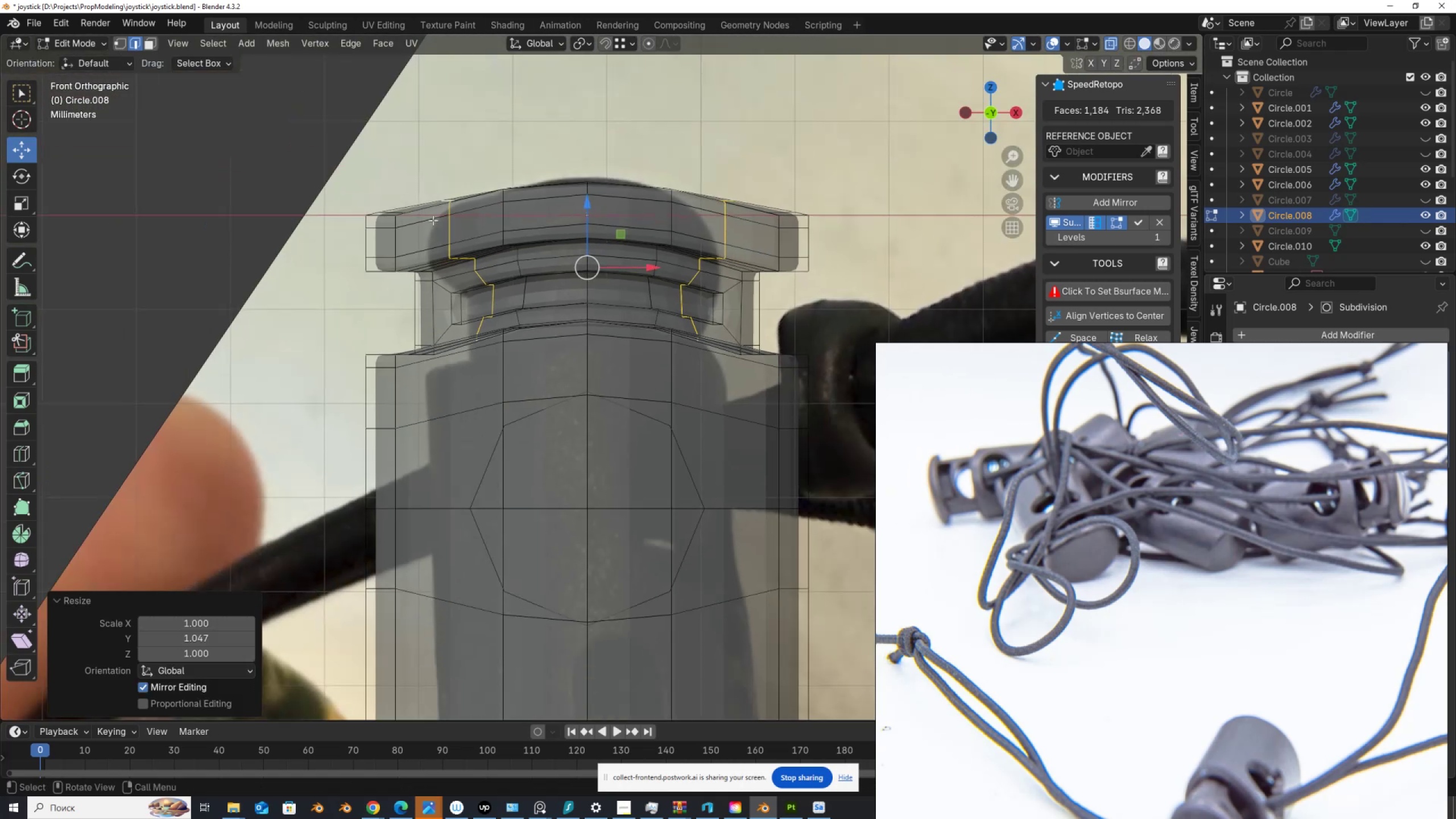 
hold_key(key=ControlLeft, duration=1.5)
left_click_drag(start_coordinate=[328, 151], to_coordinate=[789, 264])
 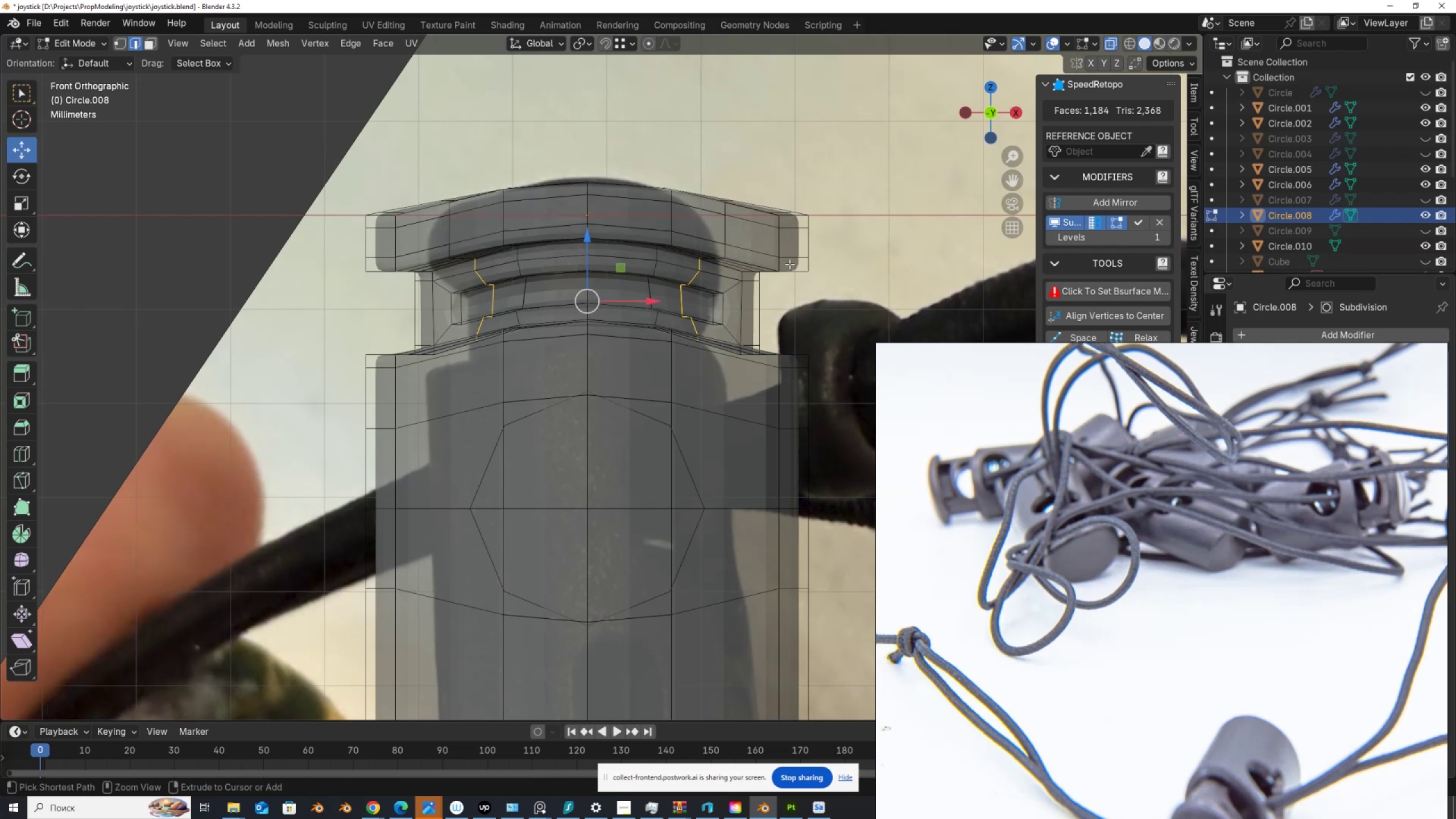 
hold_key(key=ControlLeft, duration=1.5)
left_click_drag(start_coordinate=[452, 212], to_coordinate=[729, 270])
 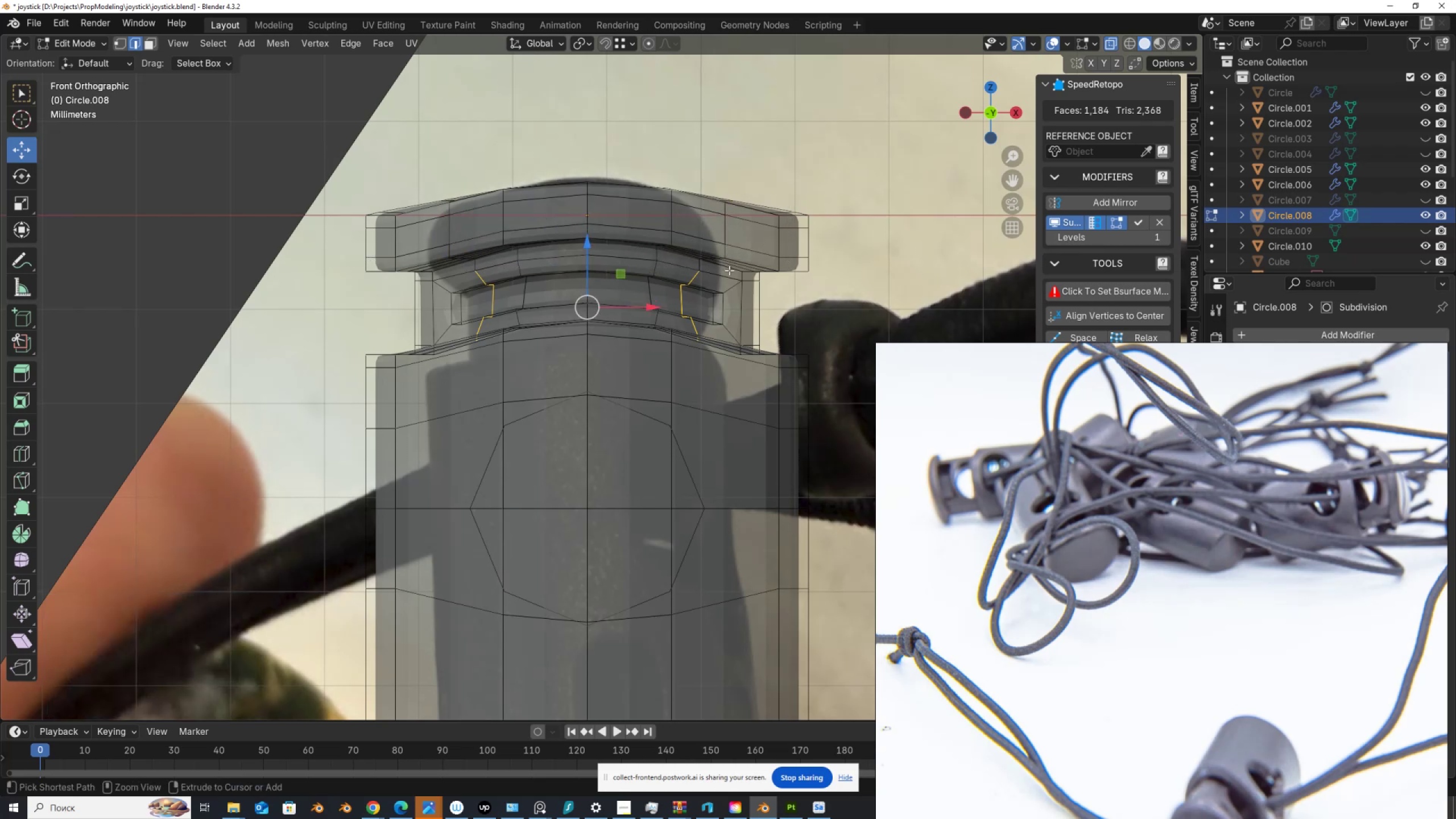 
hold_key(key=ControlLeft, duration=1.53)
 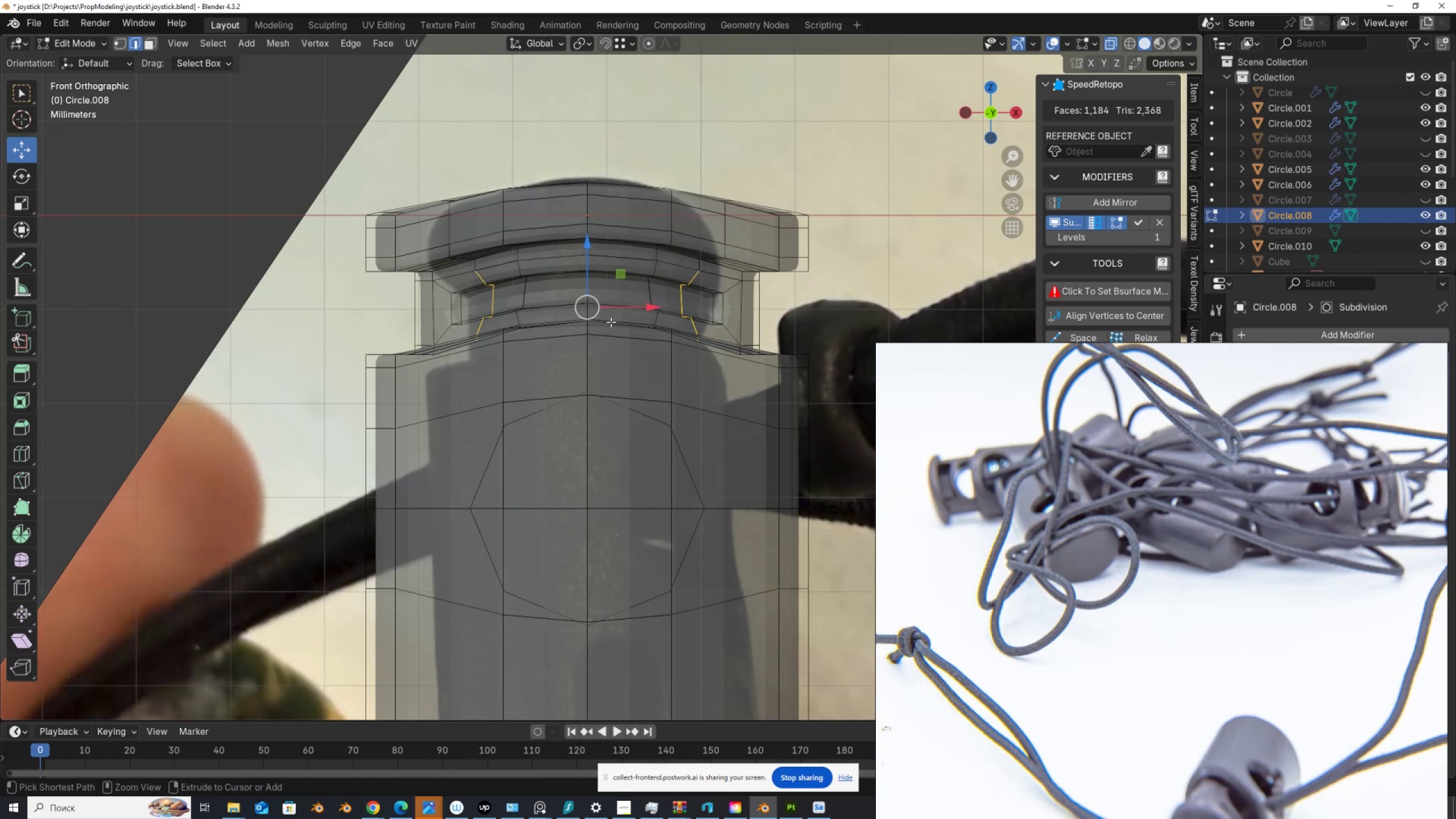 
hold_key(key=ControlLeft, duration=1.52)
 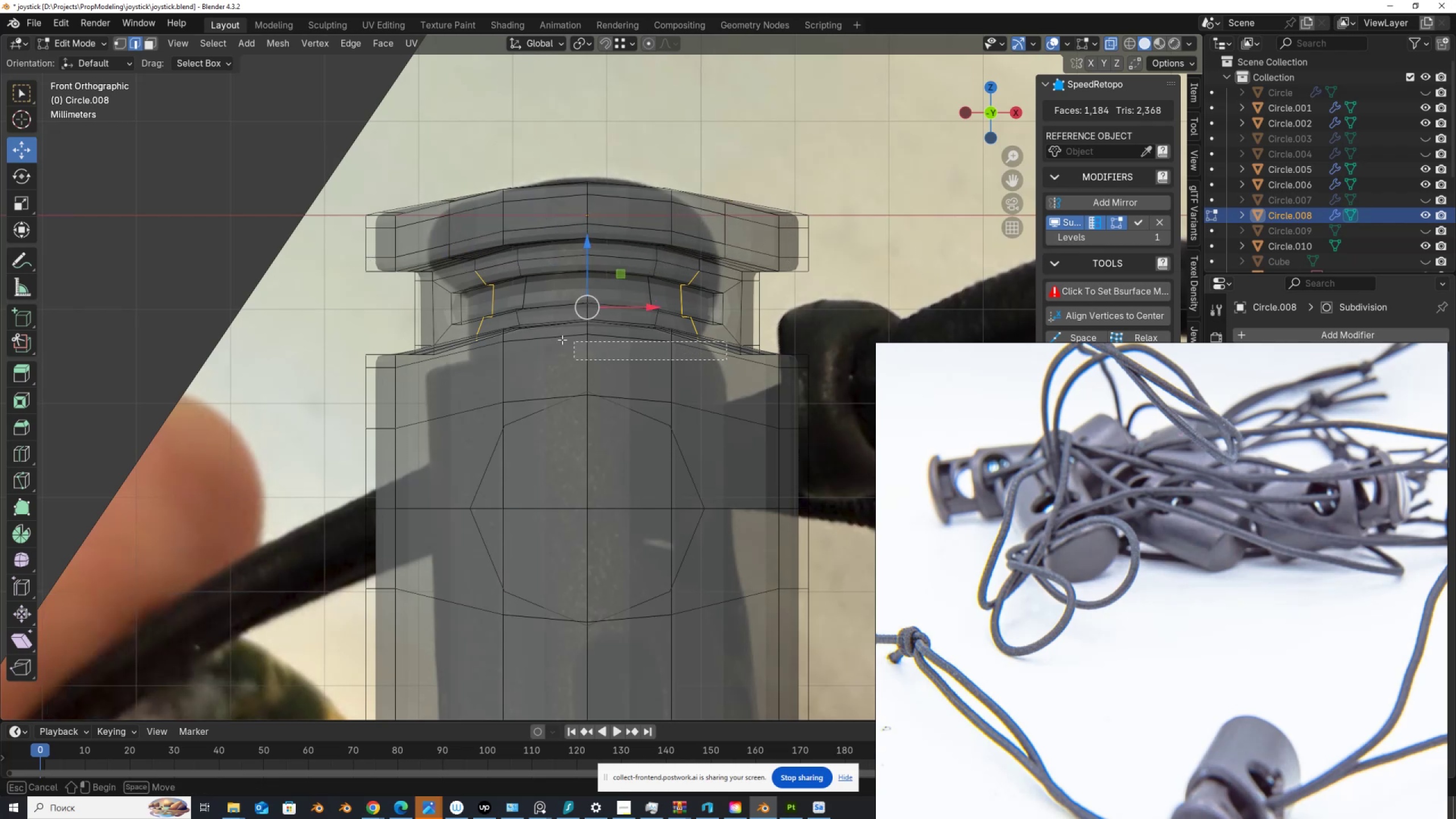 
hold_key(key=ControlLeft, duration=1.5)
left_click_drag(start_coordinate=[726, 359], to_coordinate=[456, 320])
 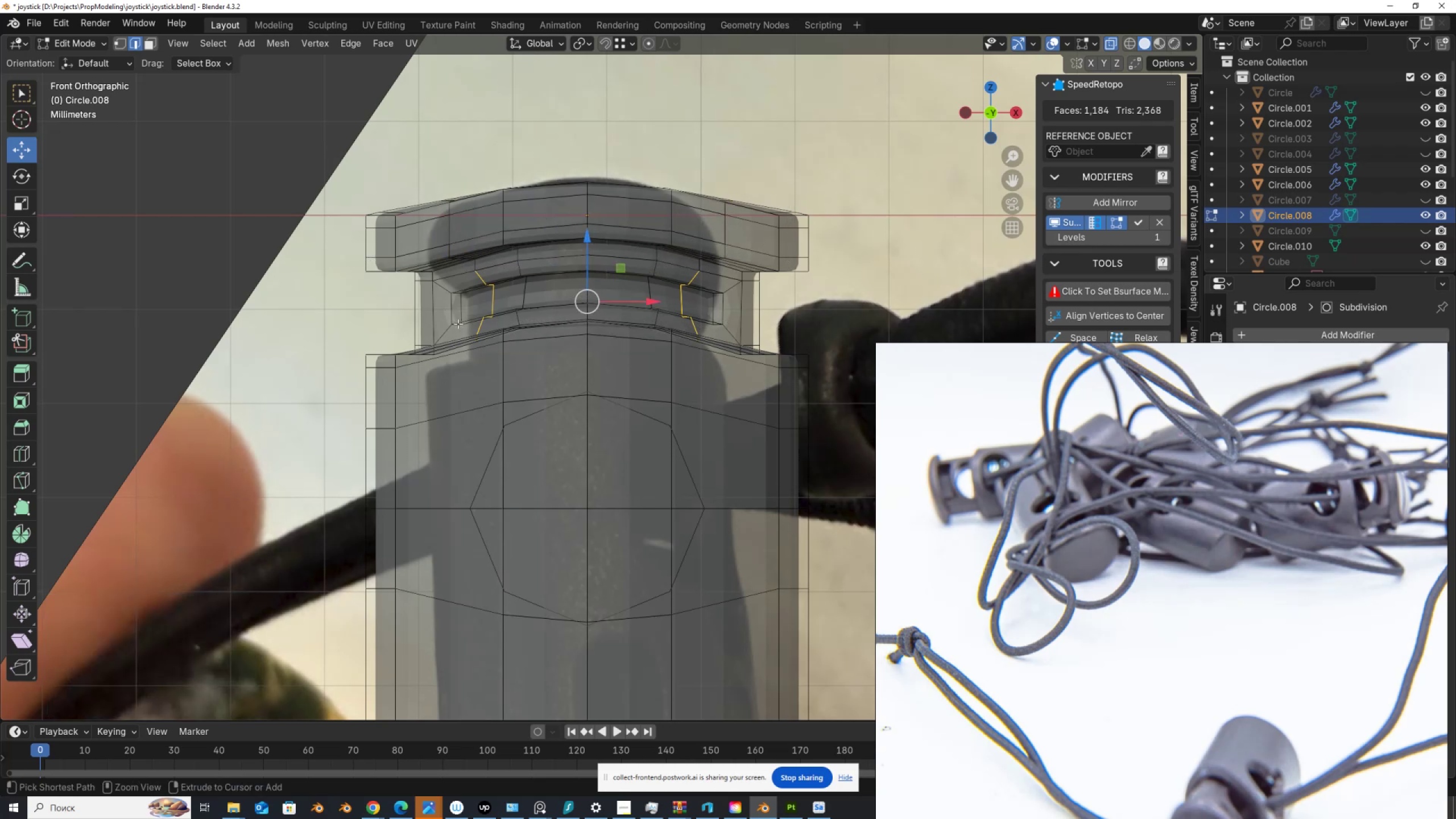 
hold_key(key=ControlLeft, duration=1.18)
left_click_drag(start_coordinate=[743, 373], to_coordinate=[457, 324])
 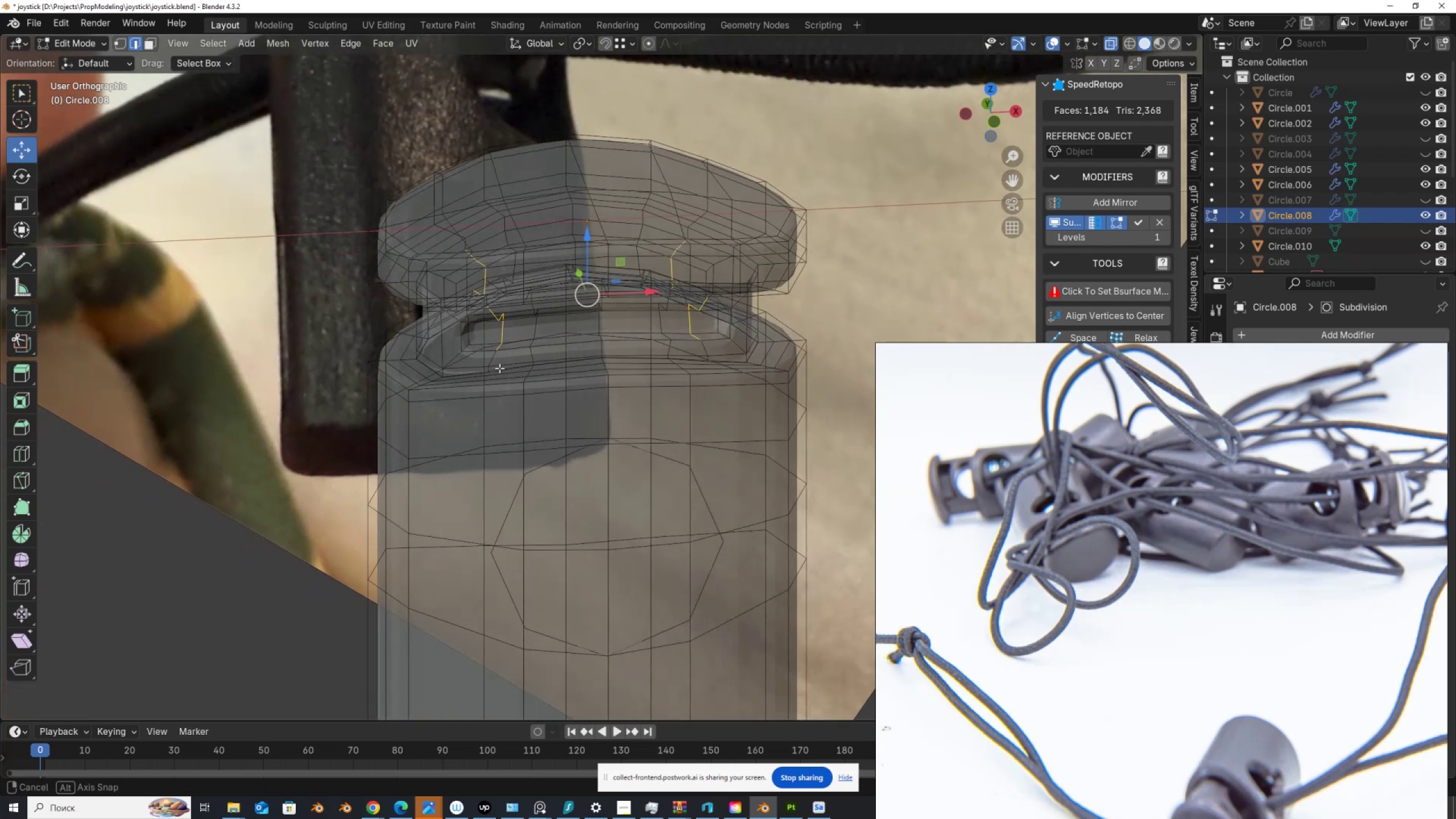 
key(Alt+AltLeft)
 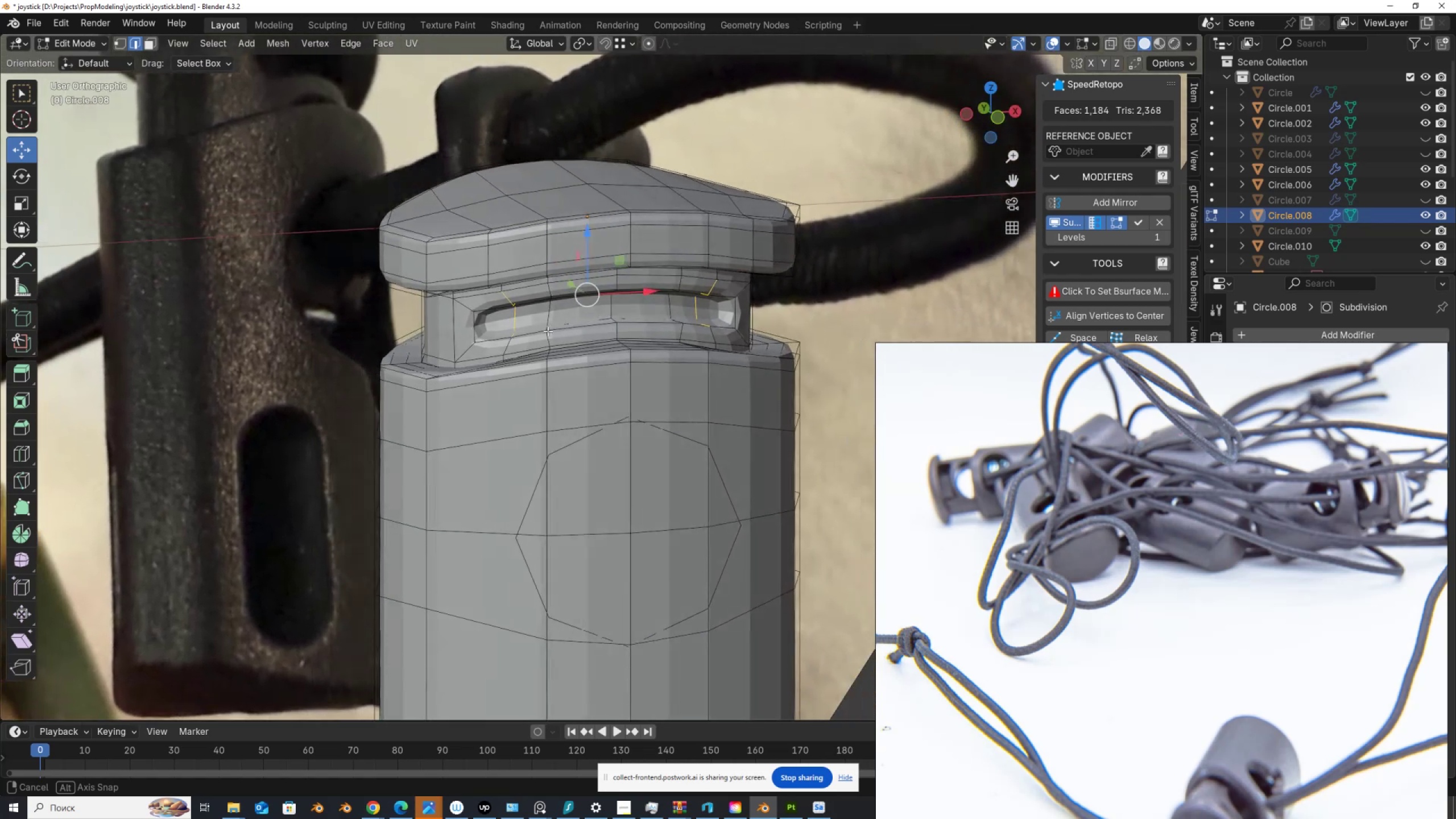 
key(Alt+Z)
 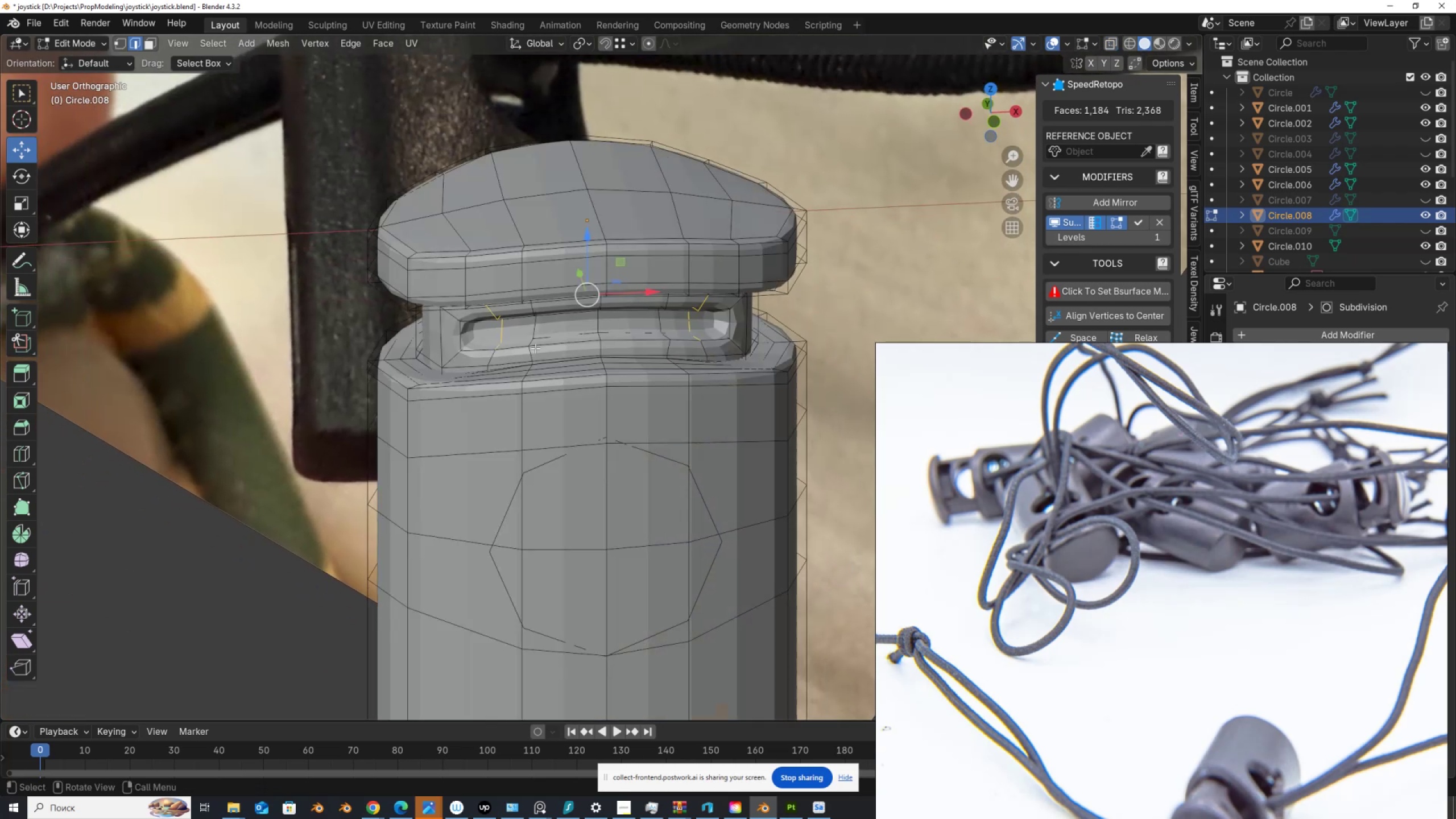 
scroll: coordinate [470, 307], scroll_direction: up, amount: 3.0
 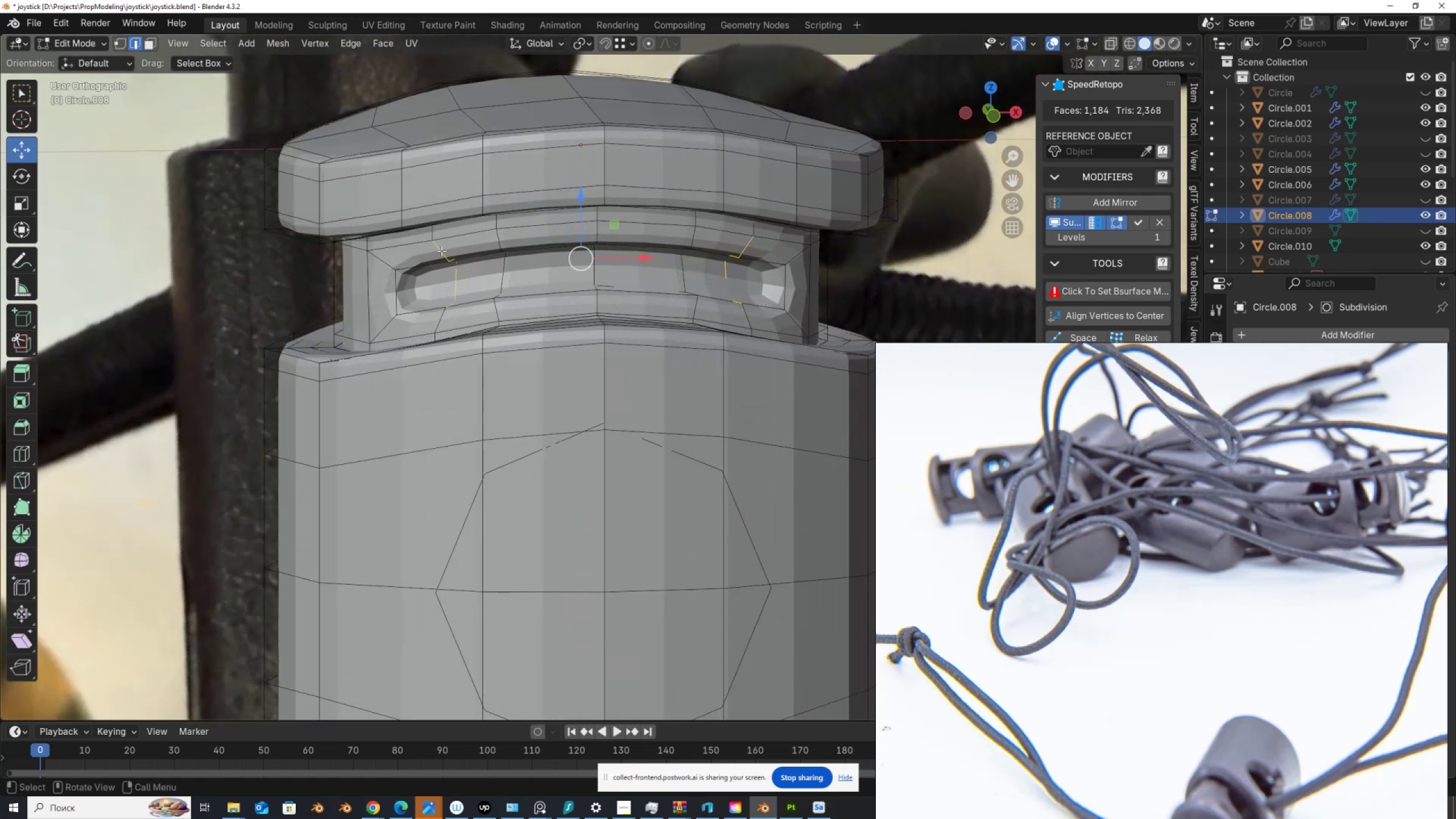 
hold_key(key=ControlLeft, duration=1.04)
left_click([440, 322])
 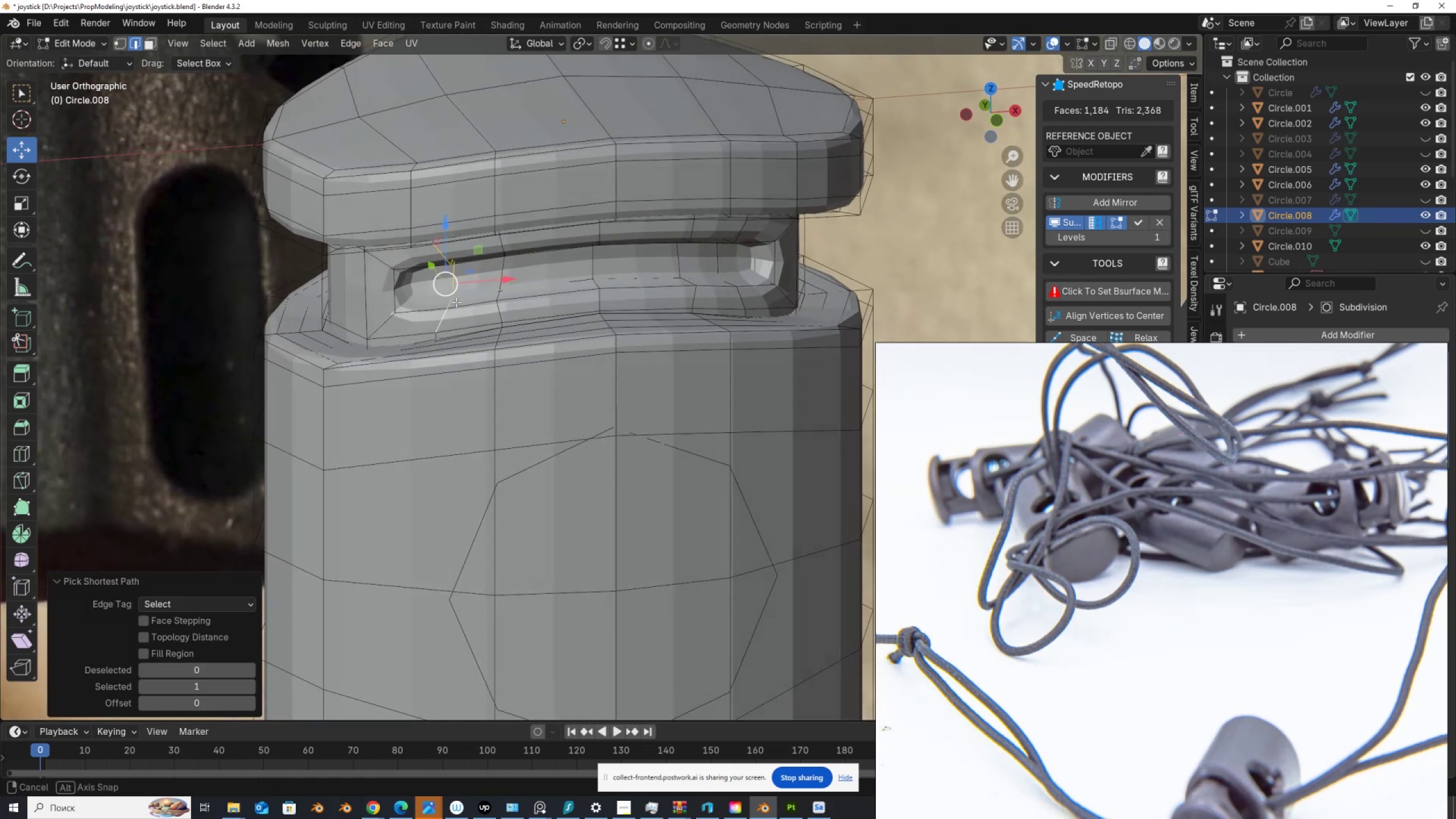 
hold_key(key=ShiftLeft, duration=0.38)
 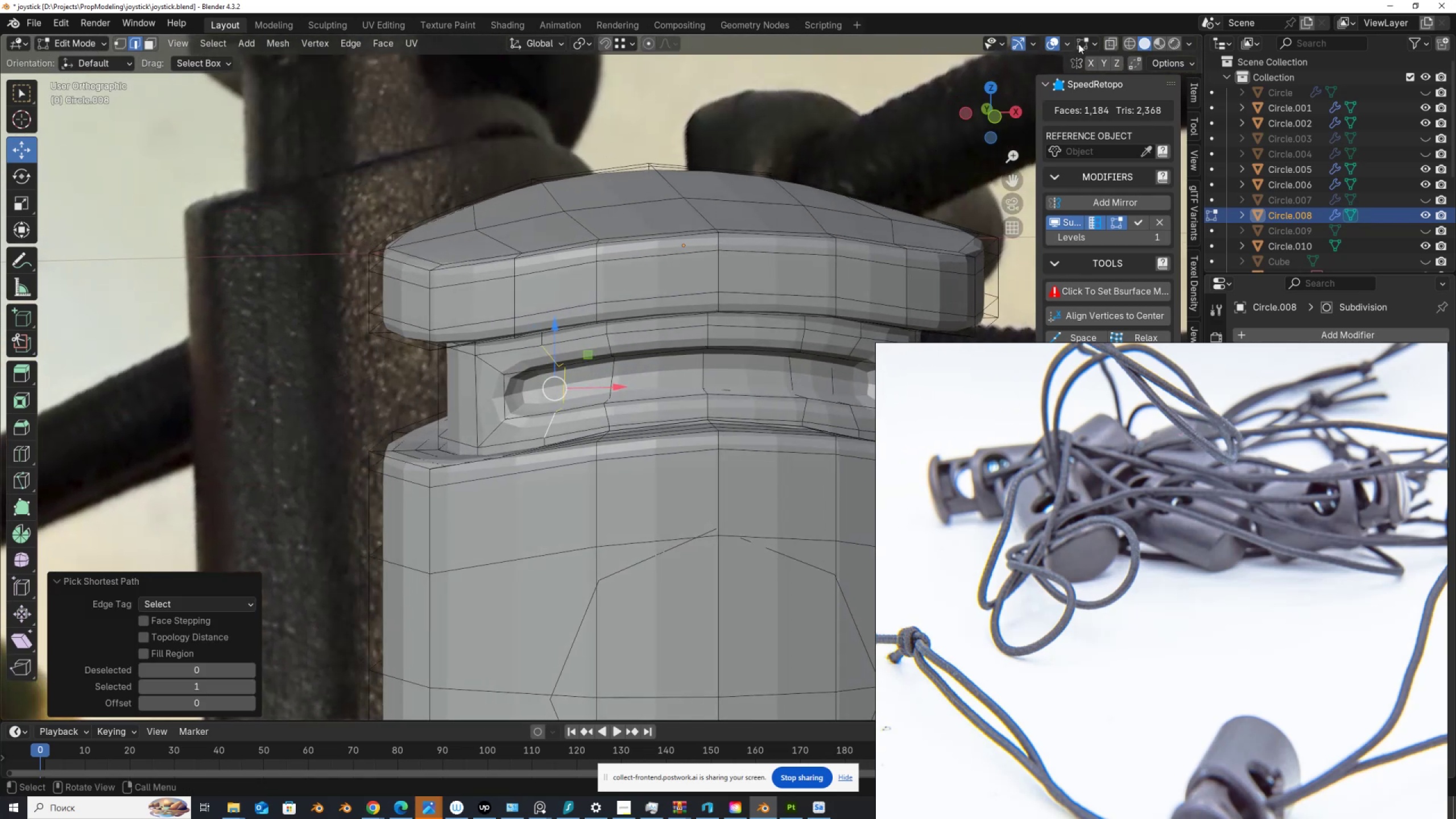 
left_click([1088, 63])
 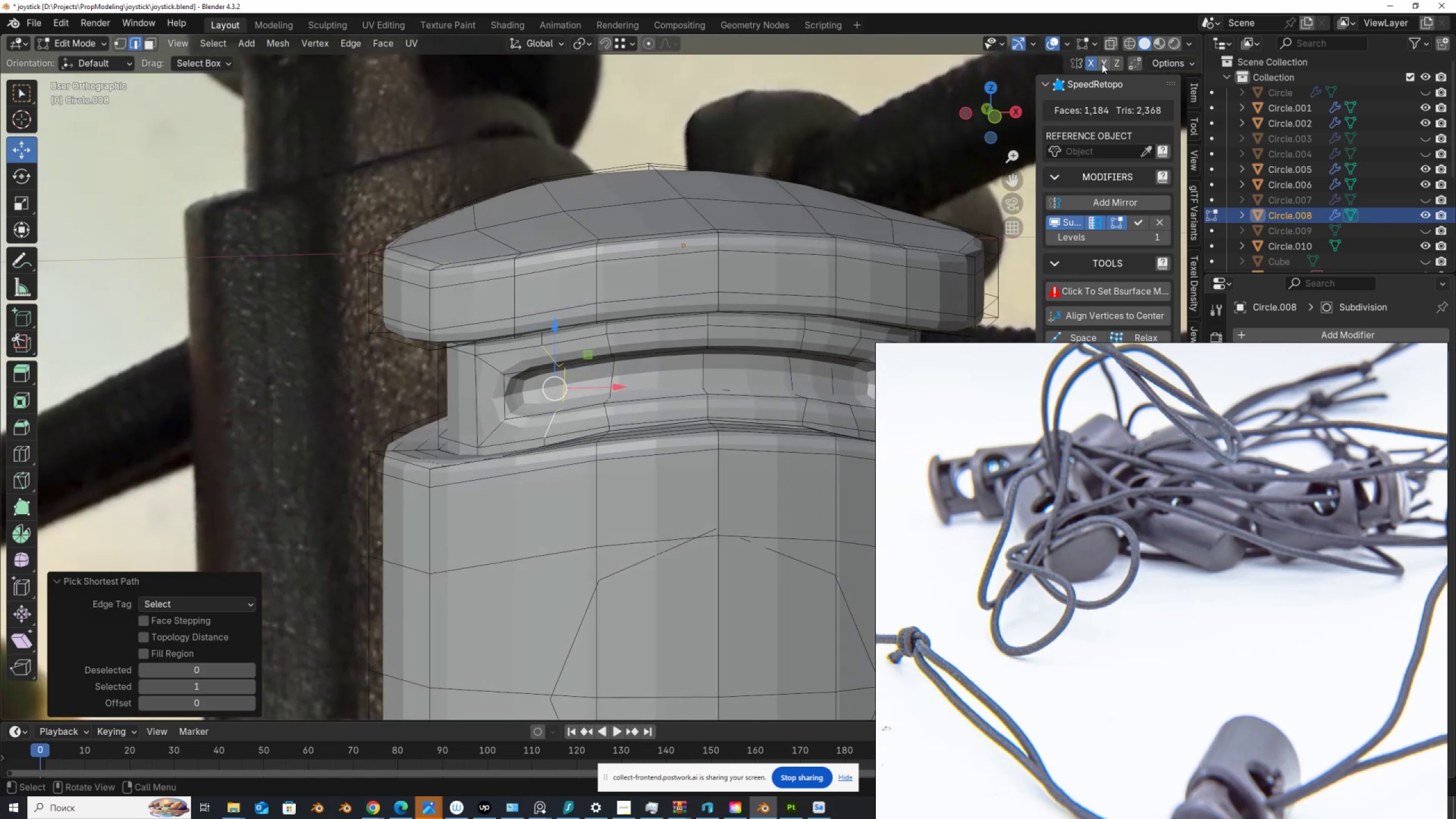 
left_click([1102, 63])
 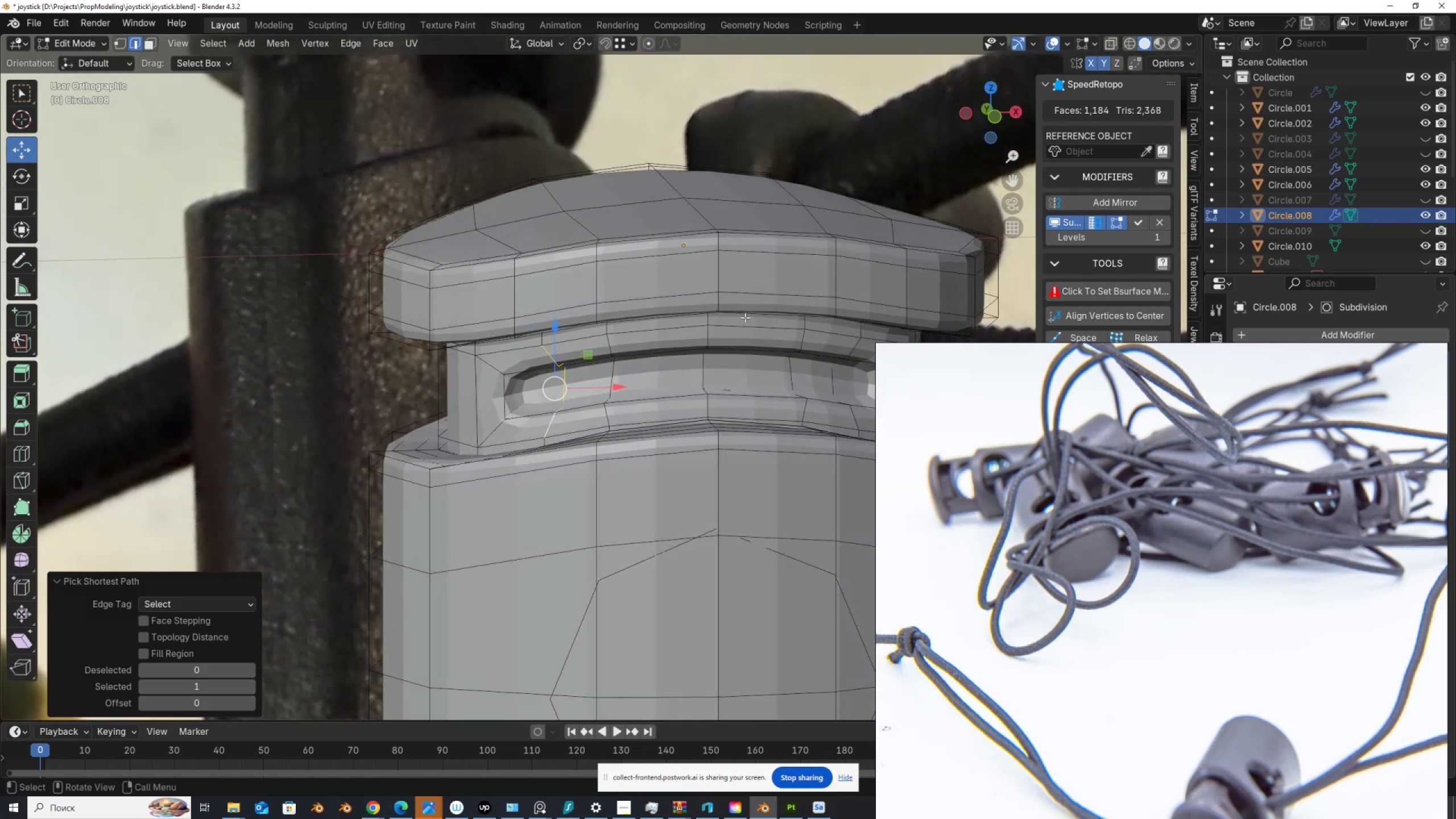 
type(gg)
 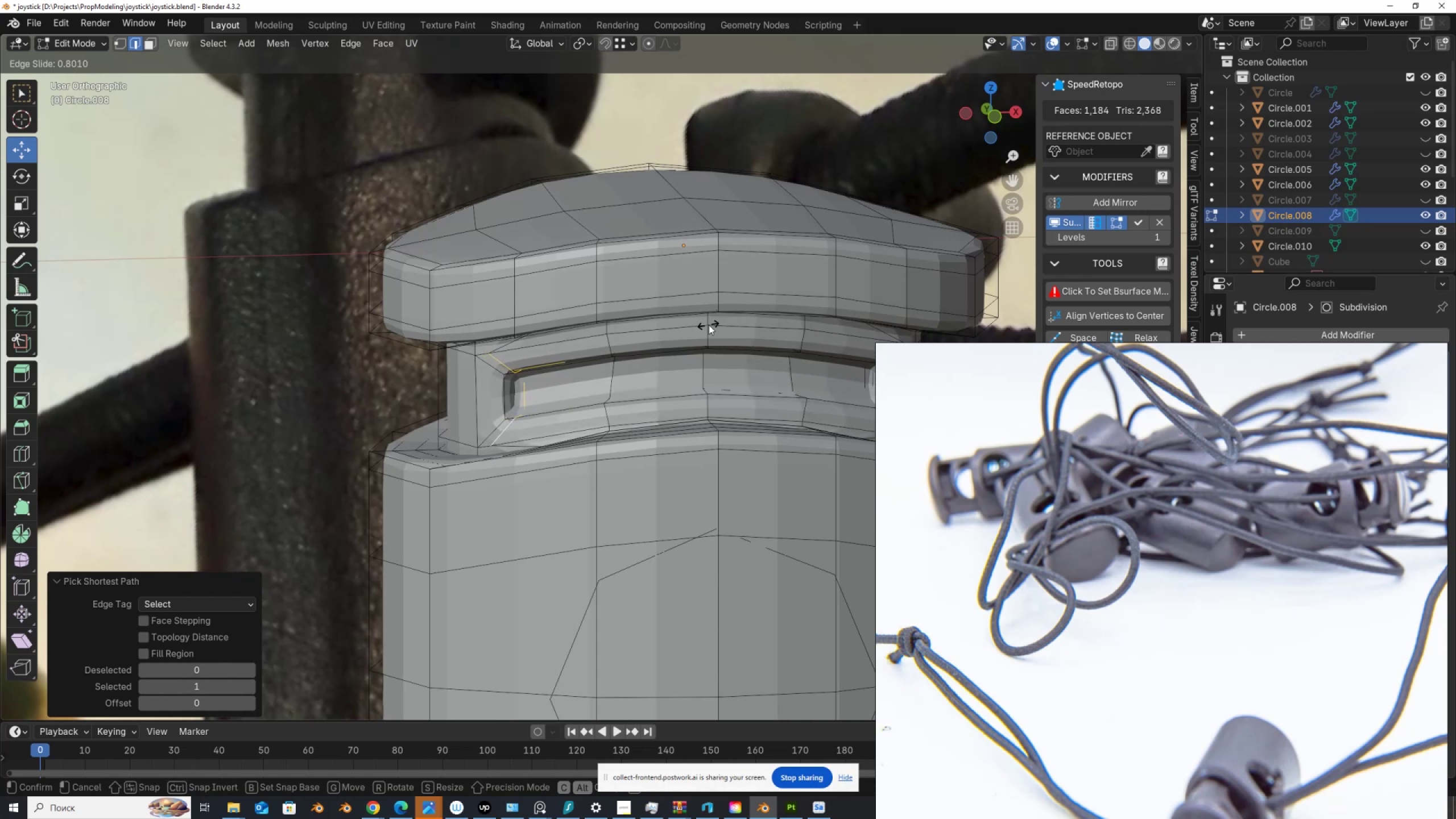 
left_click([710, 325])
 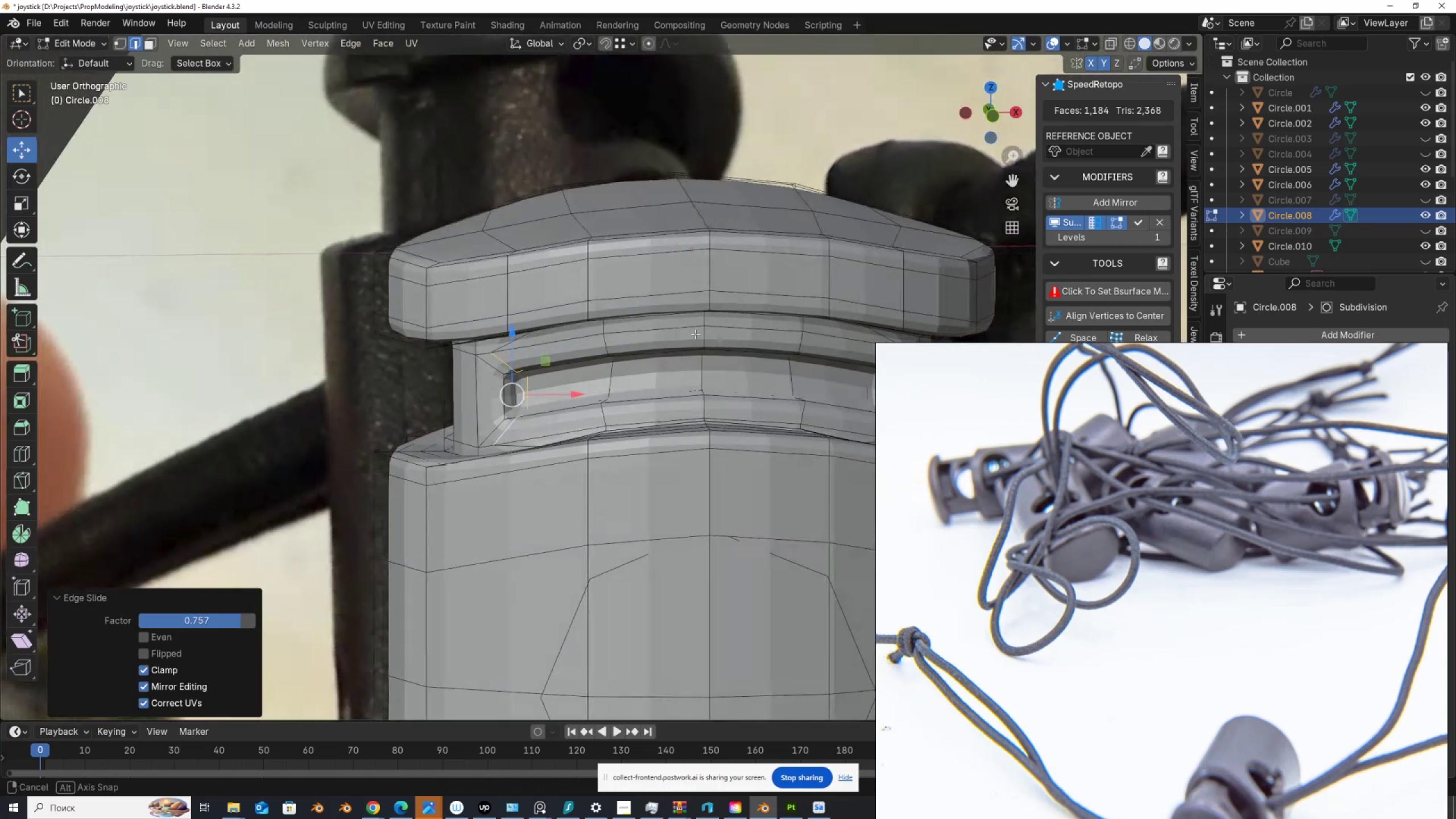 
key(Control+R)
 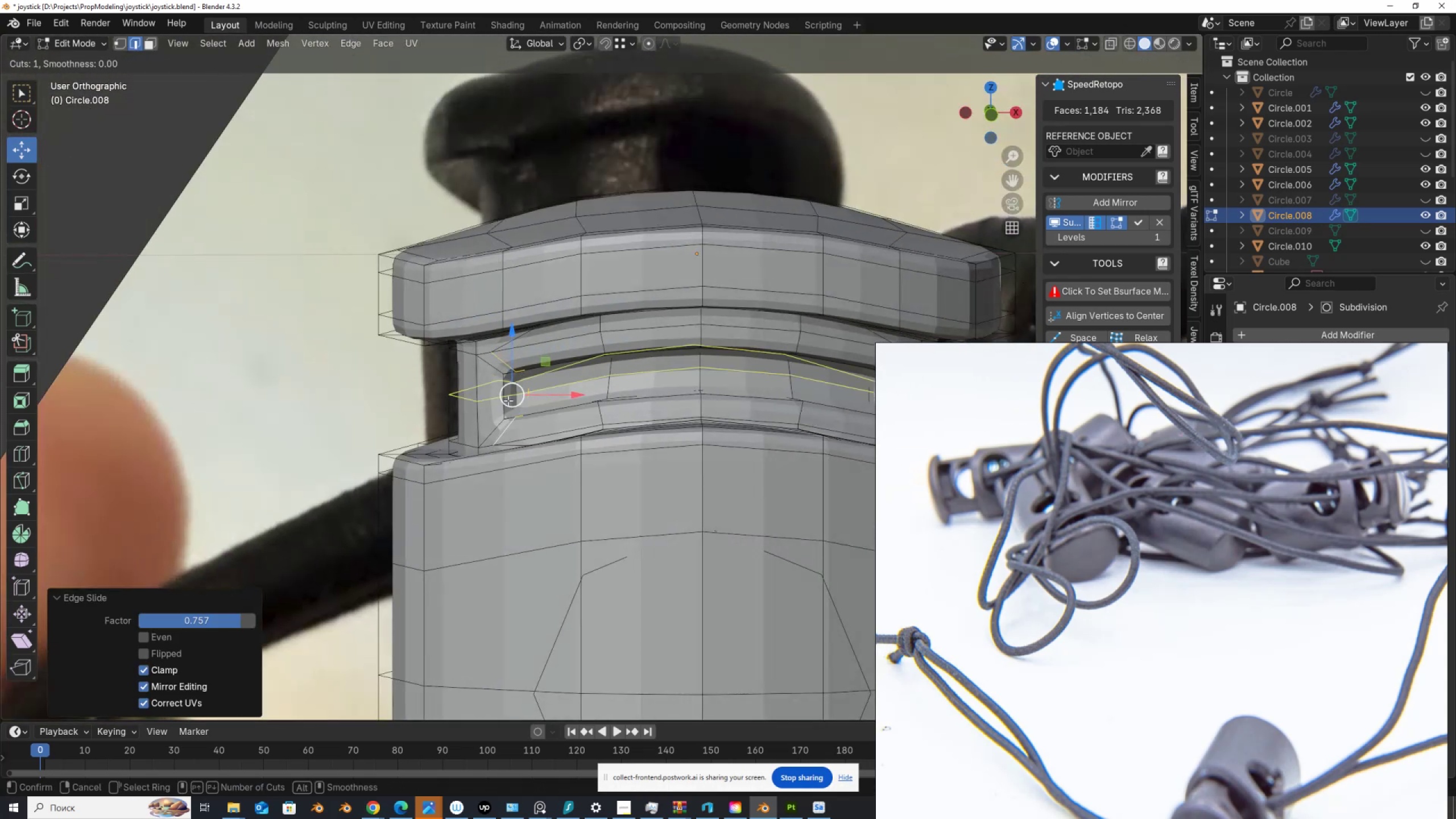 
left_click([508, 400])
 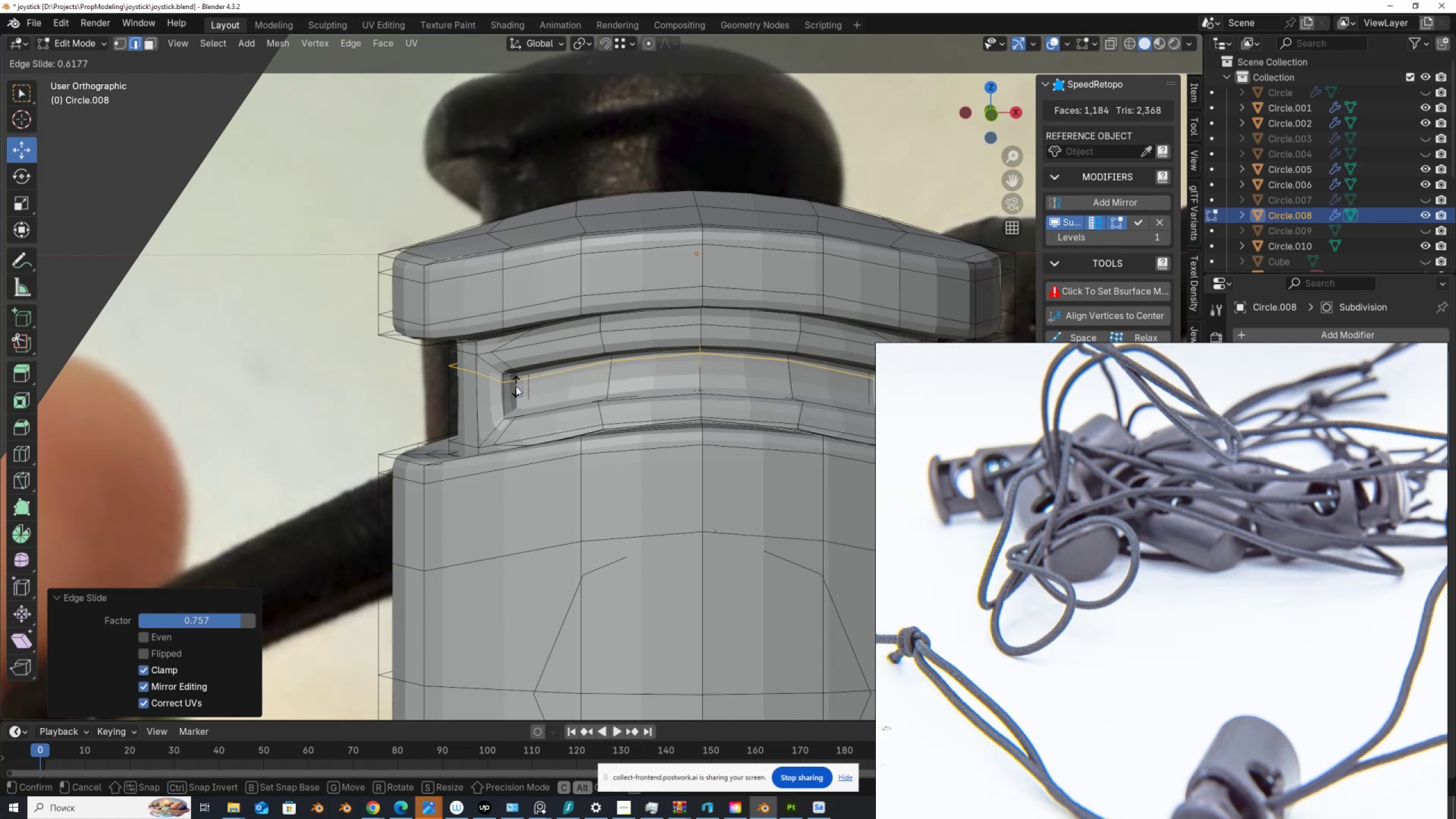 
left_click([516, 386])
 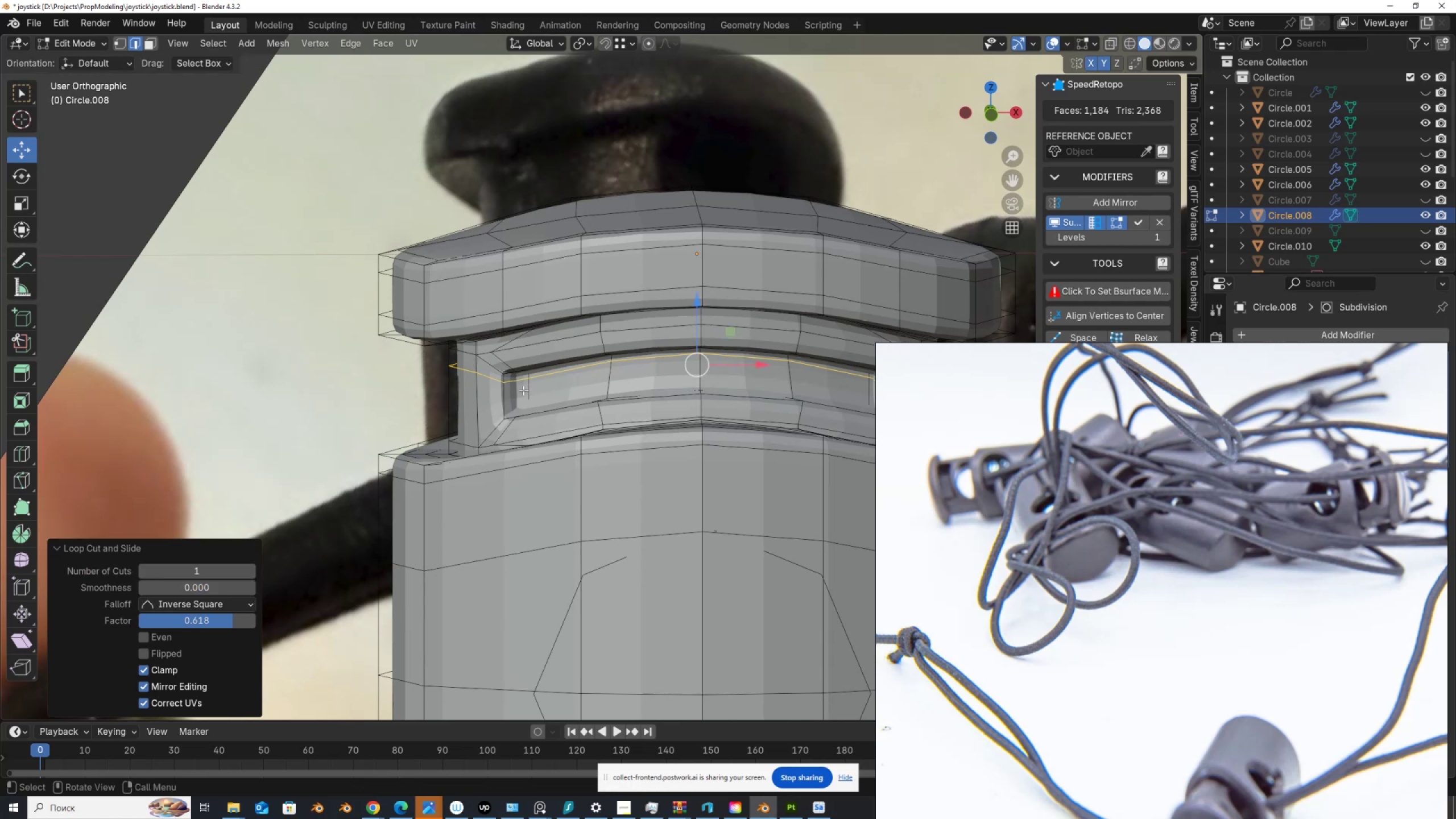 
key(Control+R)
 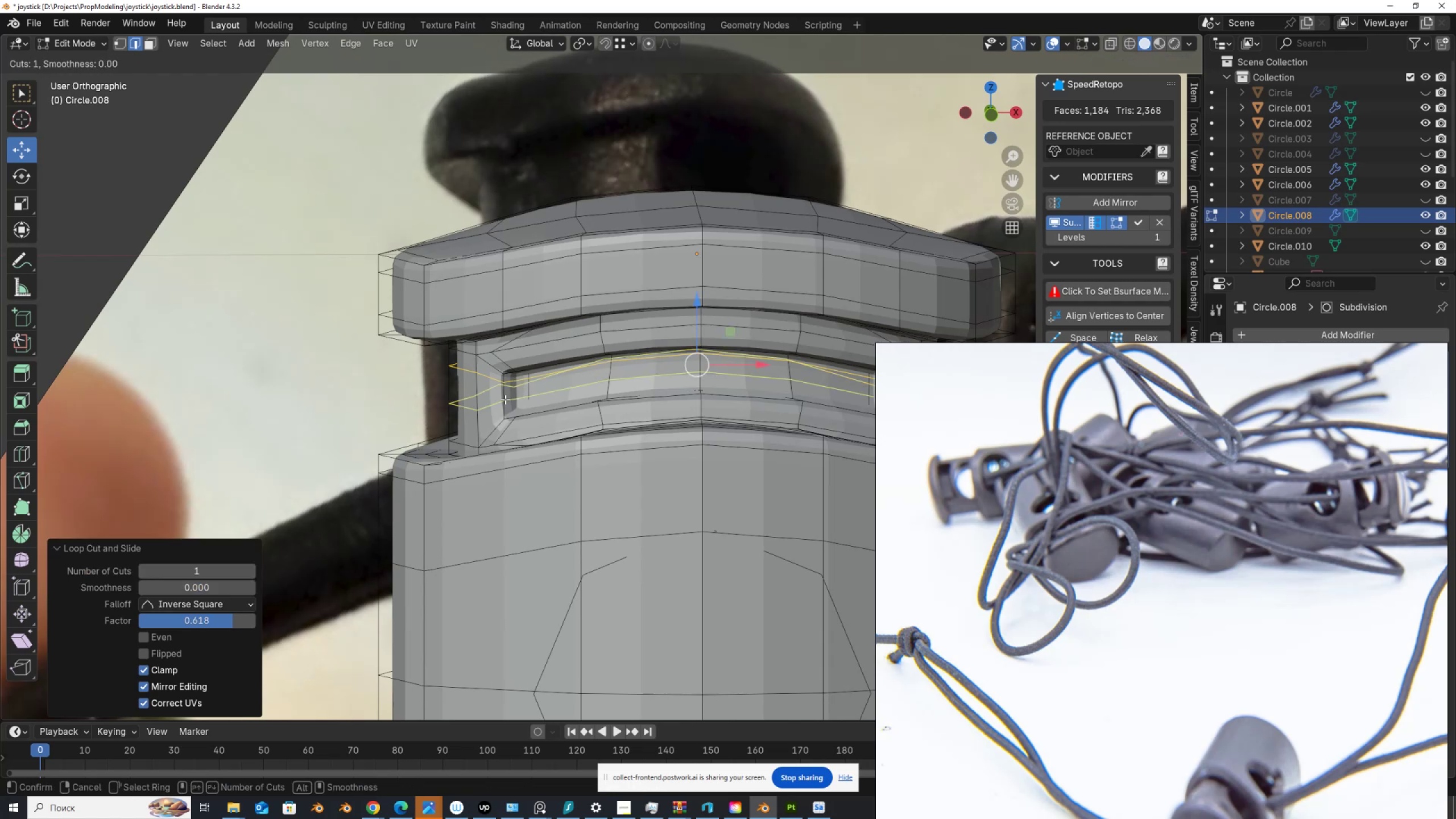 
left_click([505, 399])
 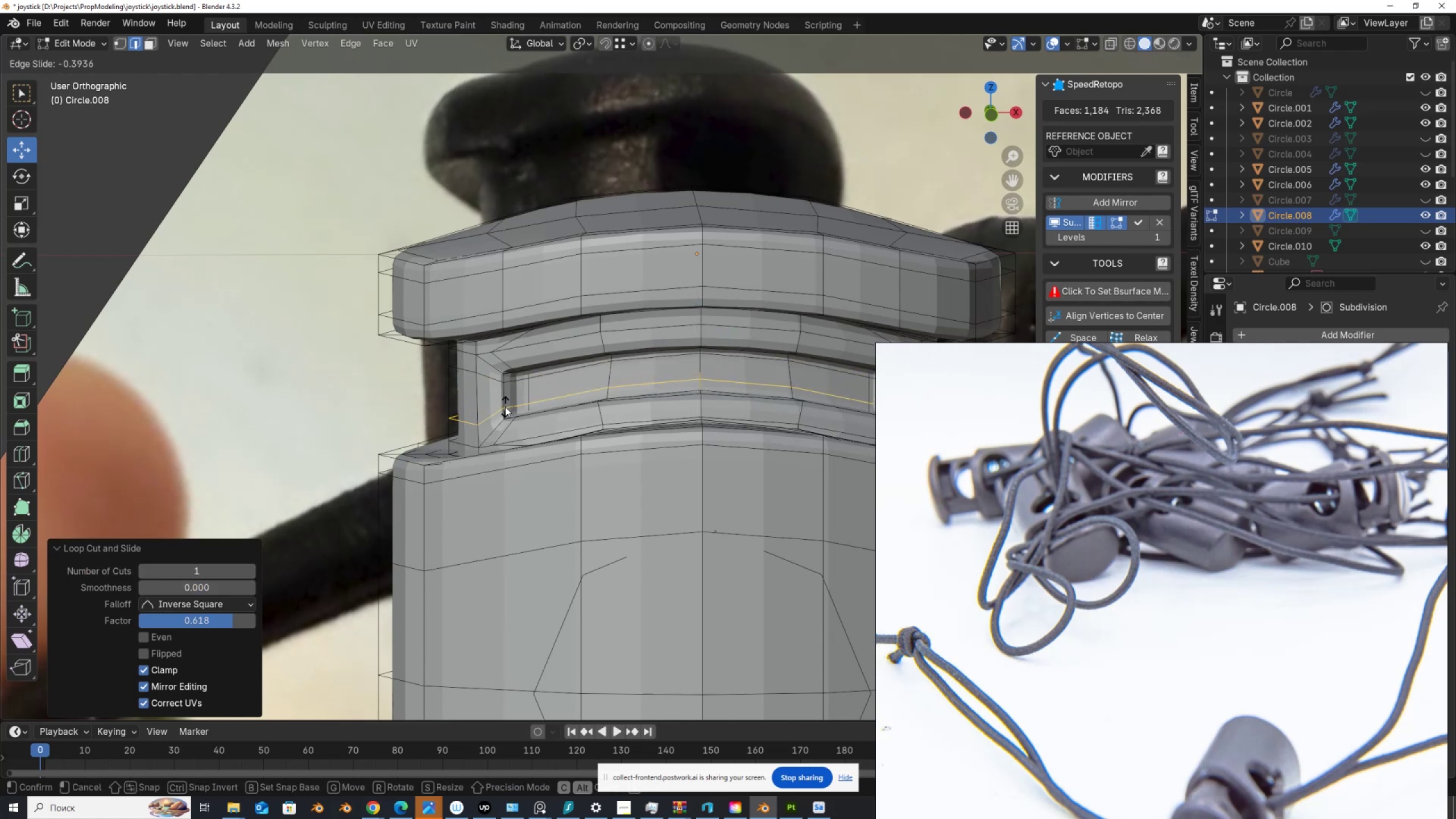 
left_click([505, 407])
 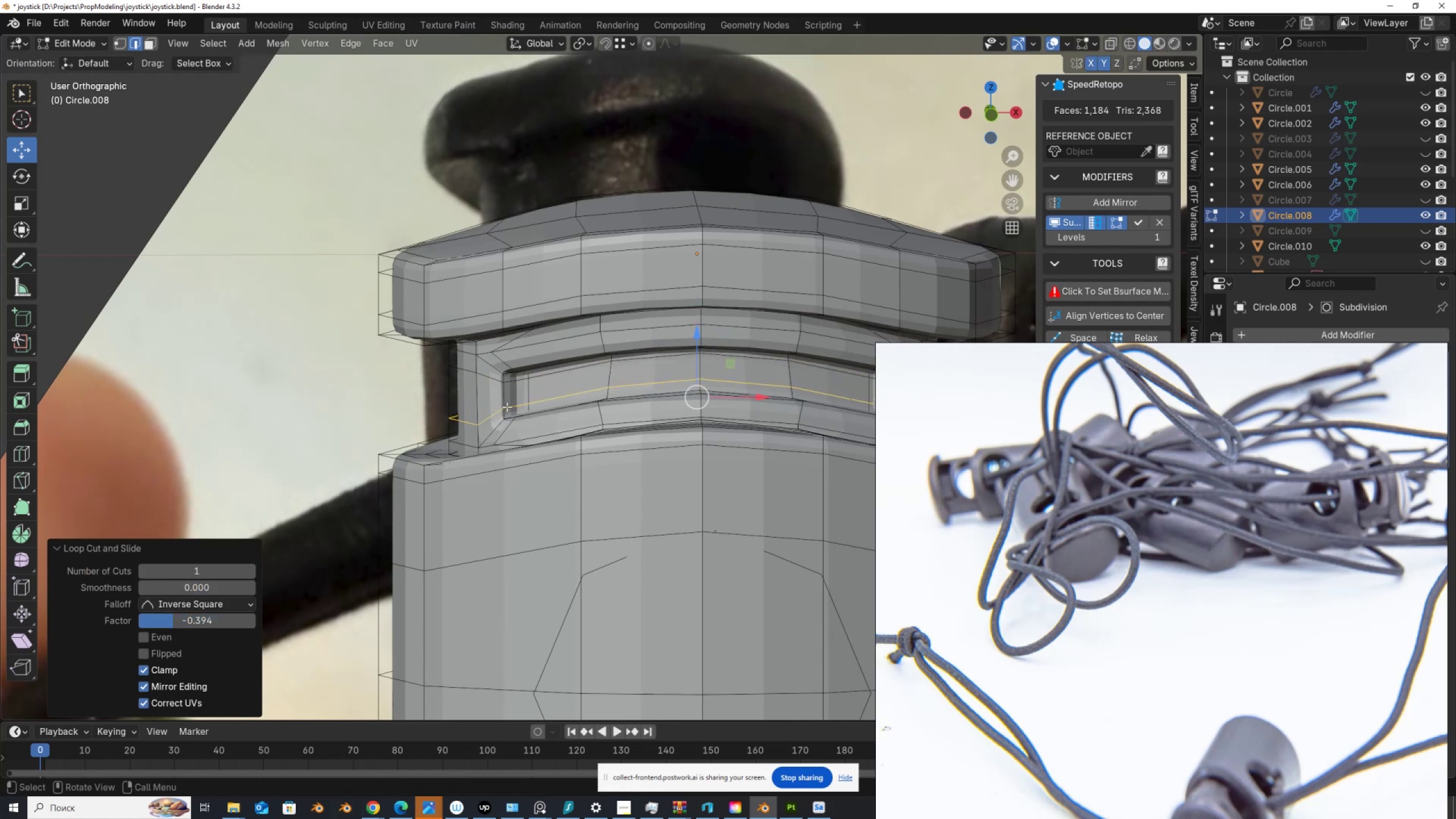 
key(Tab)
 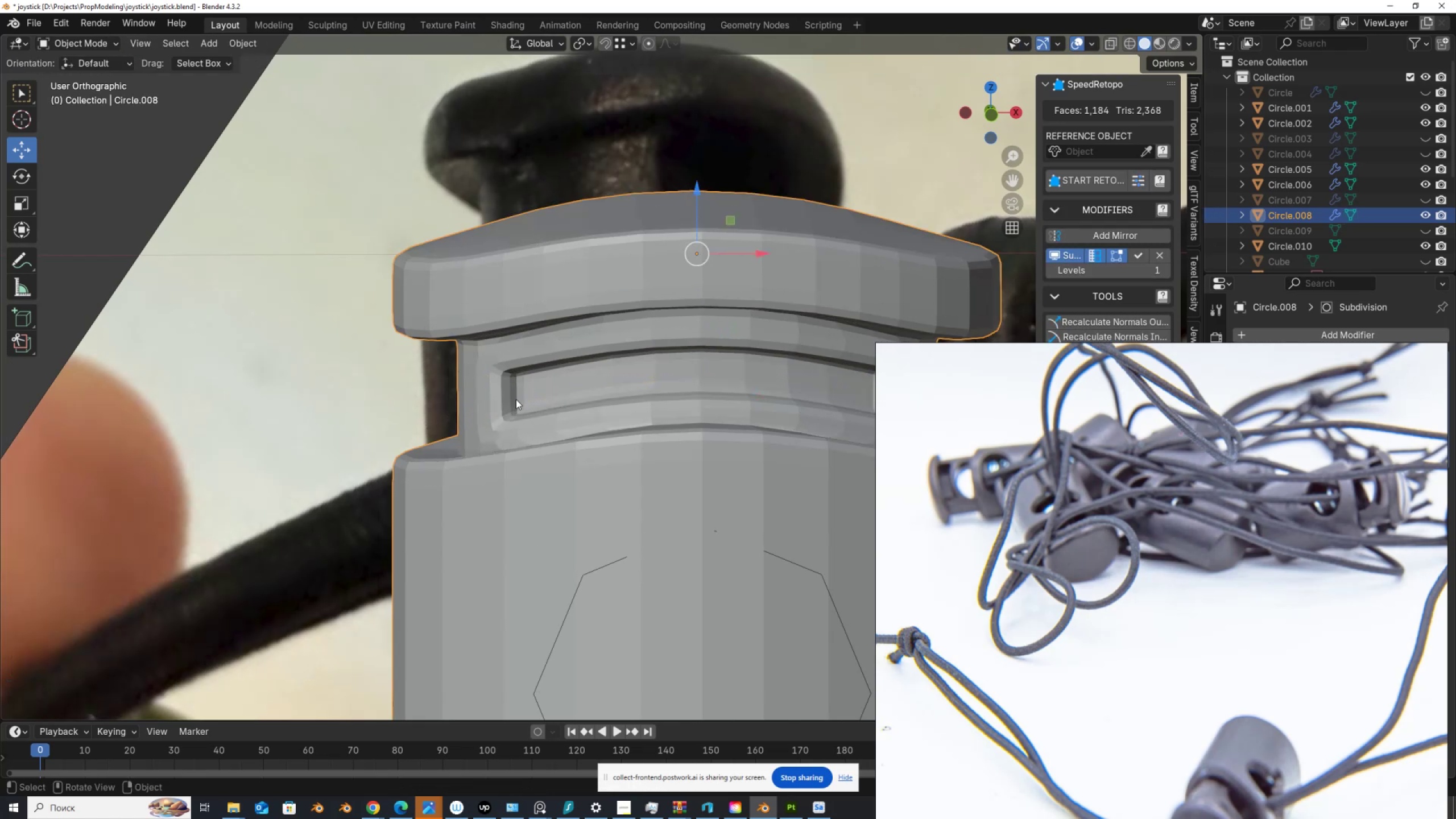 
scroll: coordinate [516, 399], scroll_direction: down, amount: 4.0
 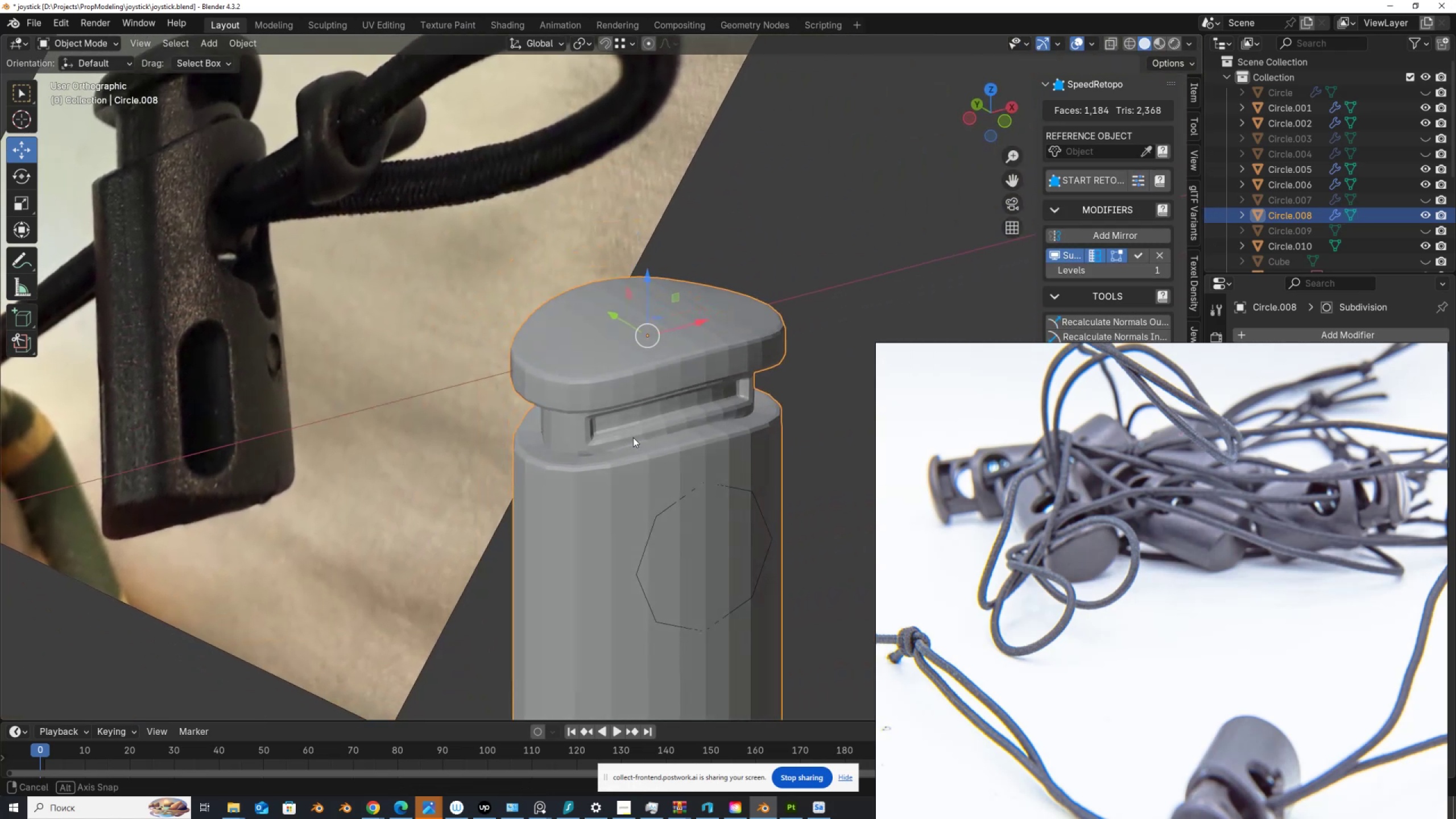 
hold_key(key=ShiftLeft, duration=0.33)
 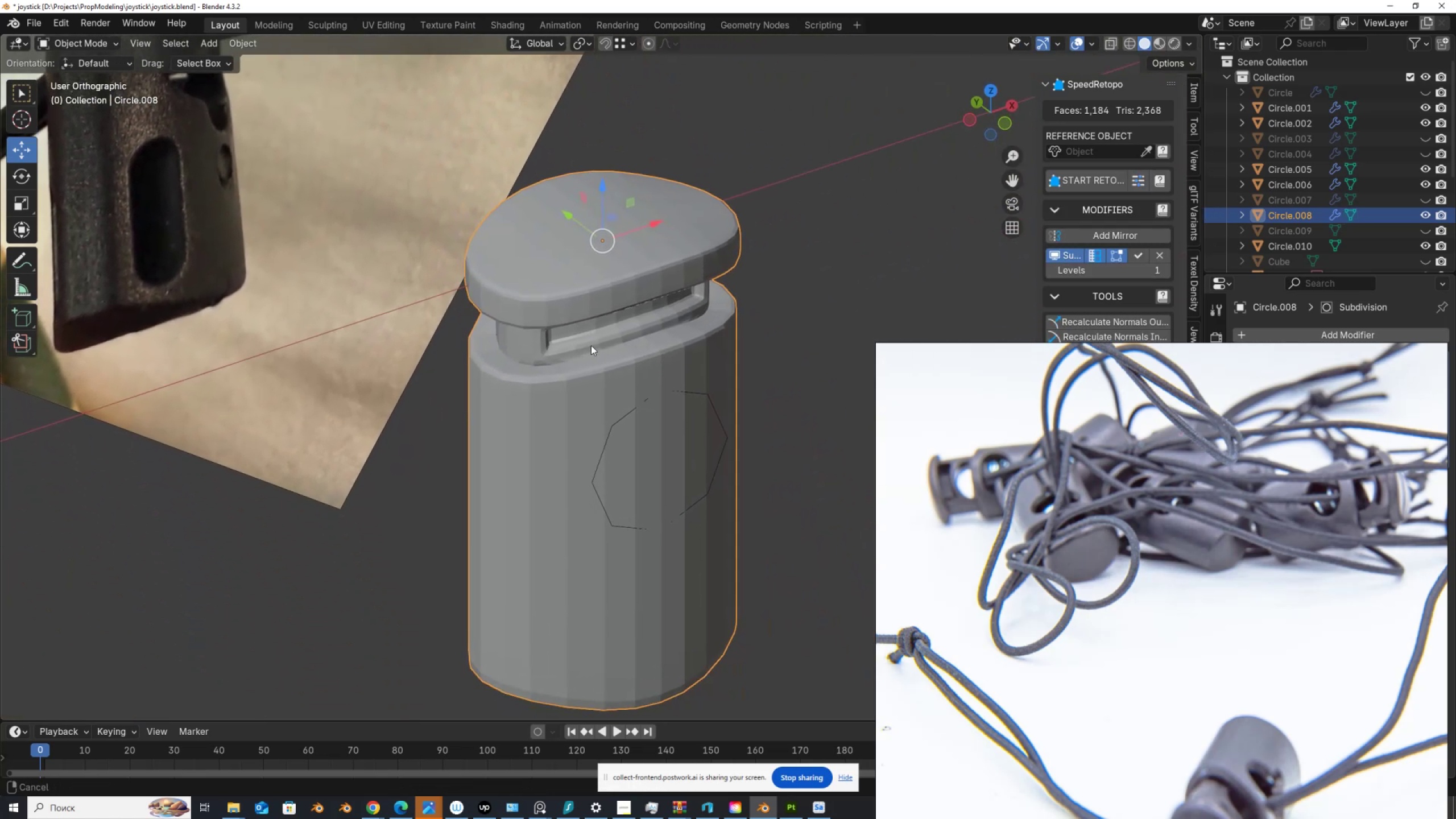 
scroll: coordinate [590, 375], scroll_direction: up, amount: 6.0
 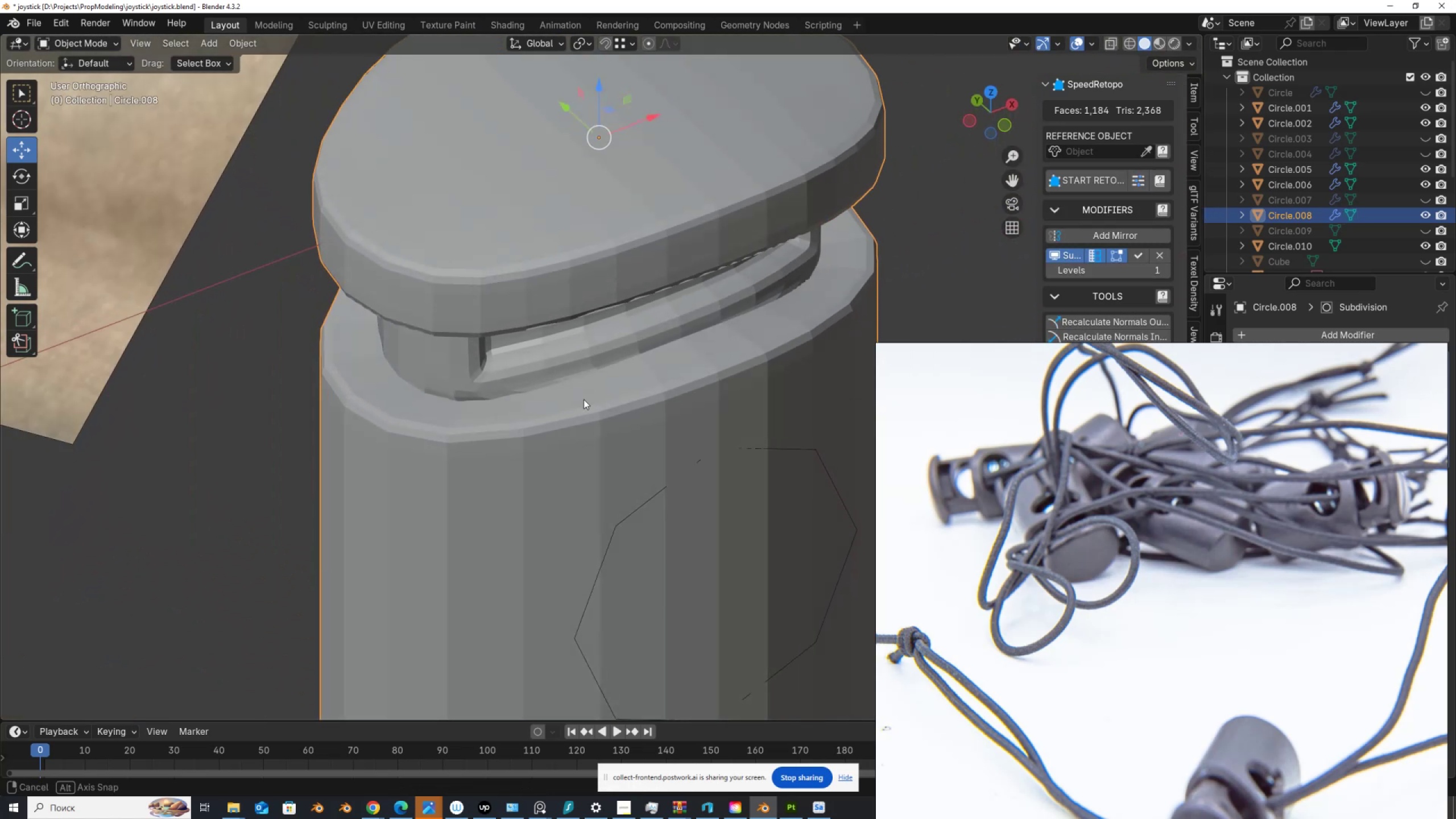 
key(Tab)
 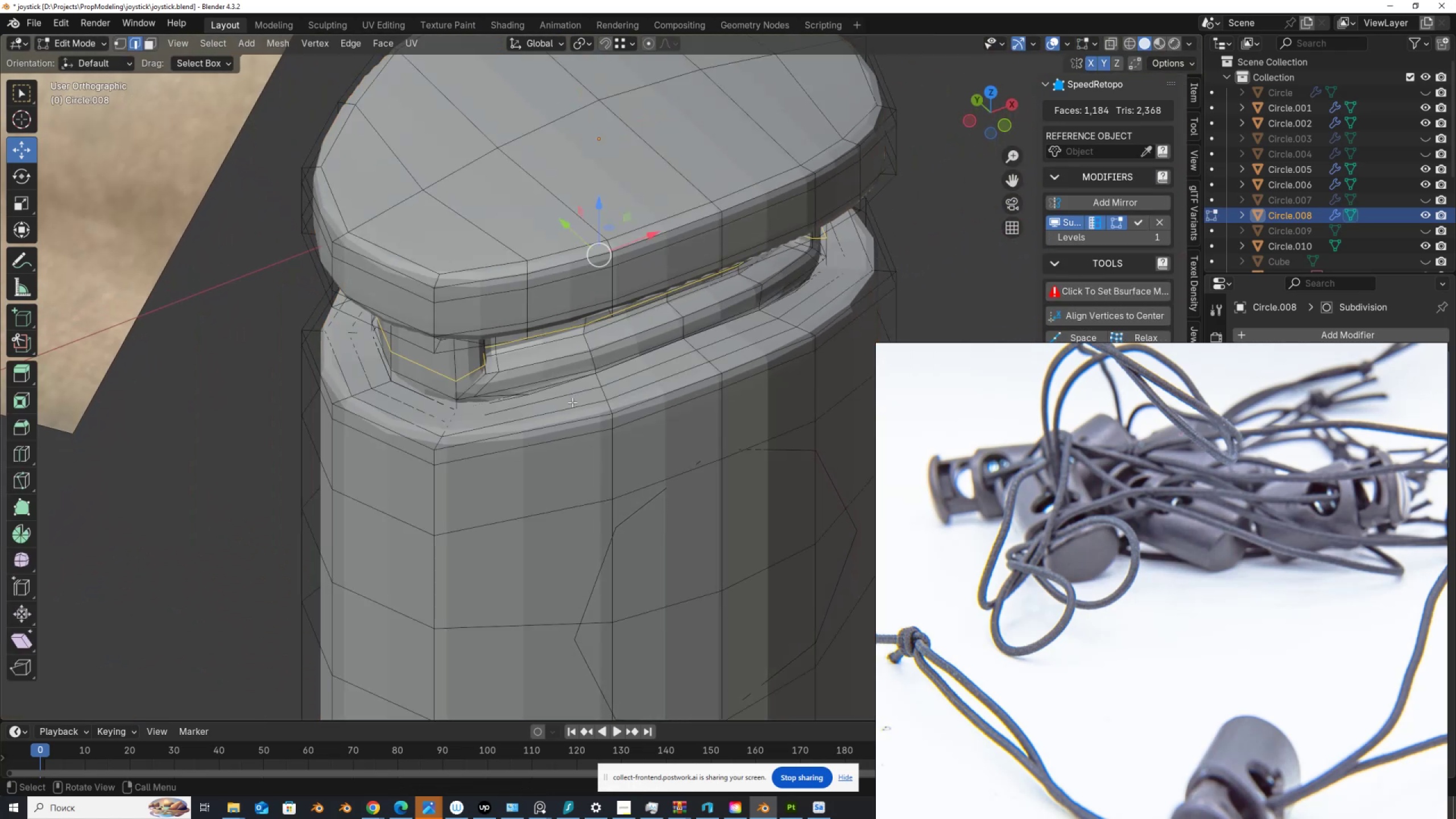 
left_click([572, 402])
 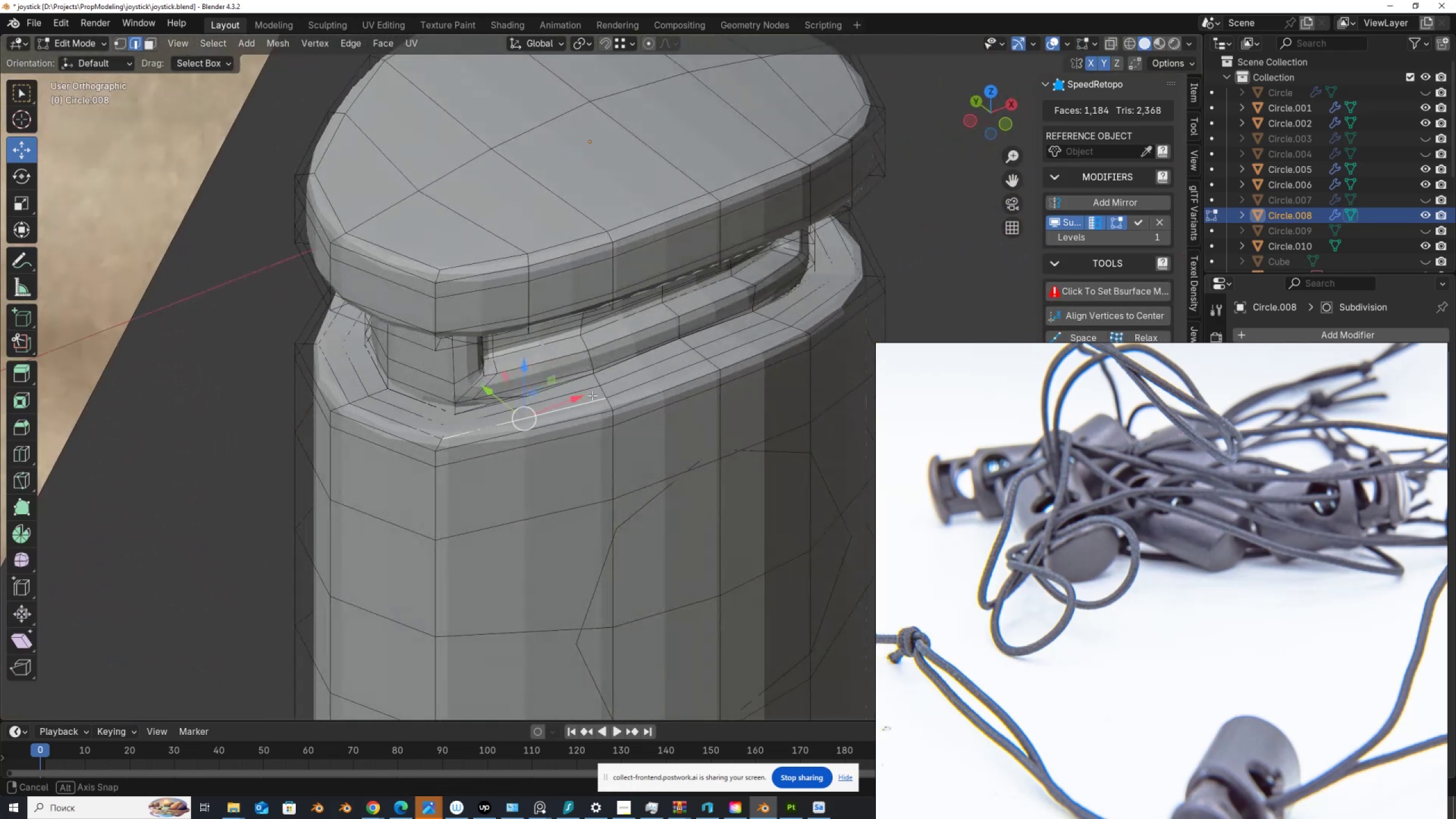 
key(Z)
 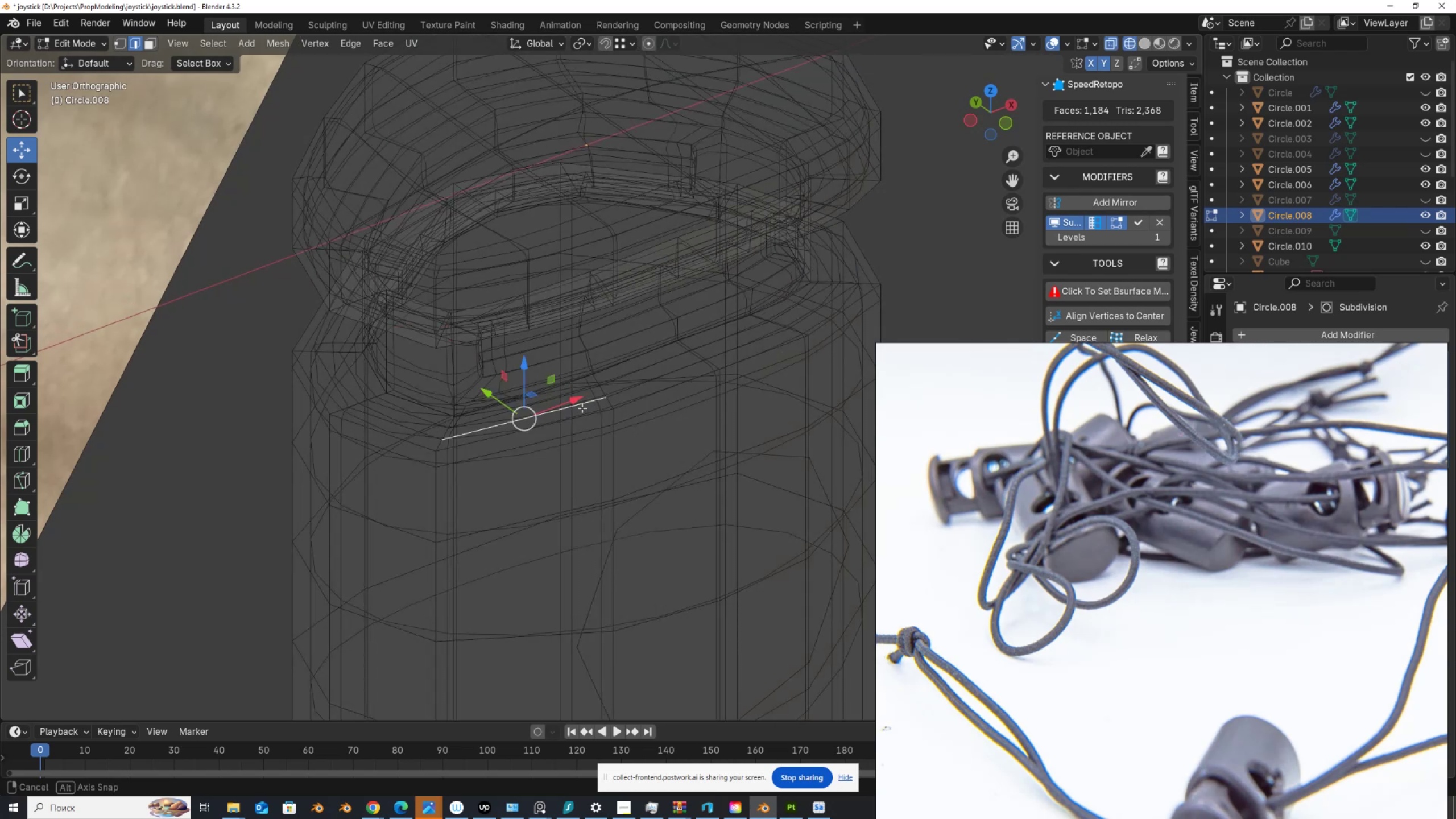 
left_click([559, 334])
 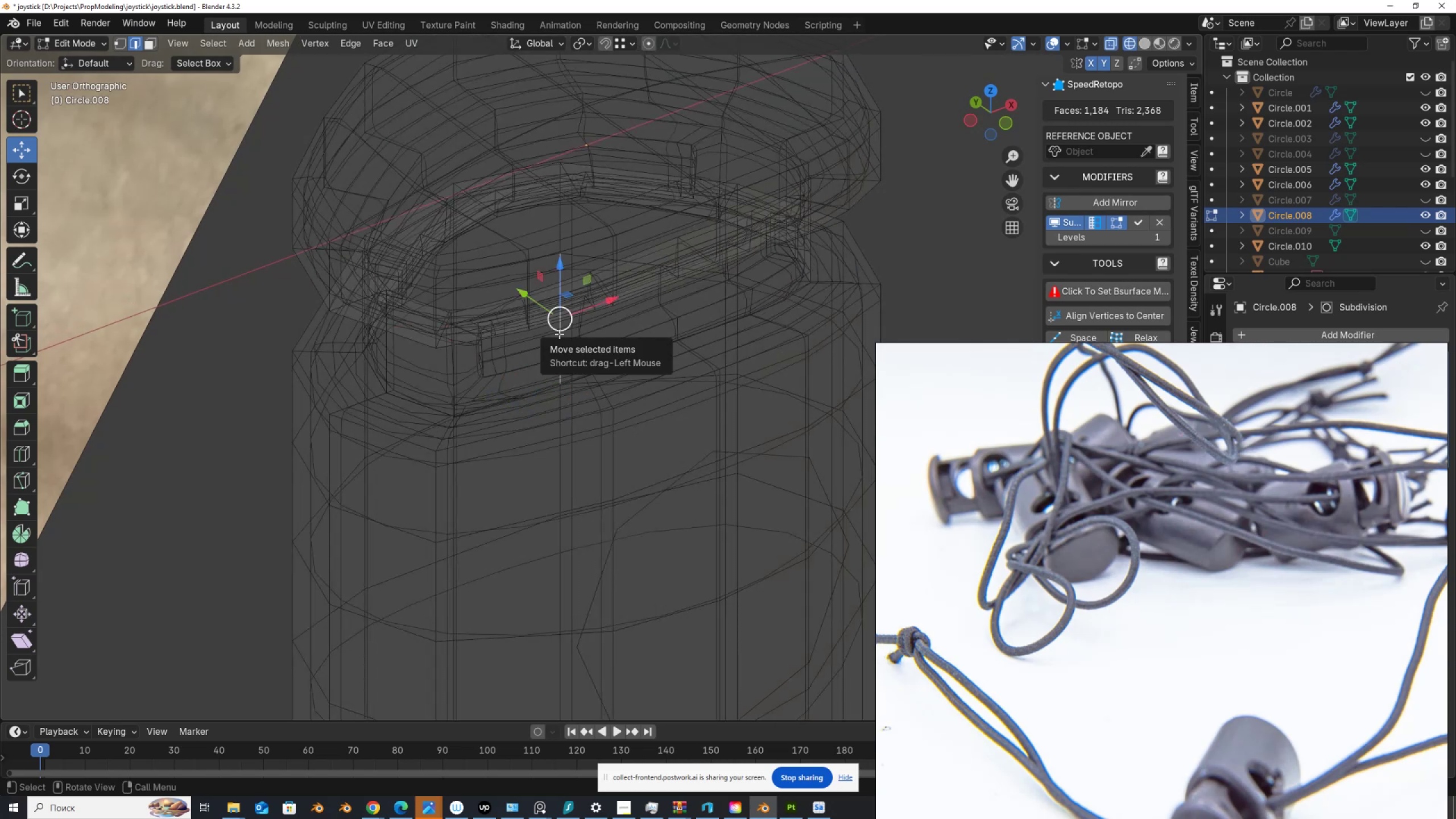 
type(lH)
 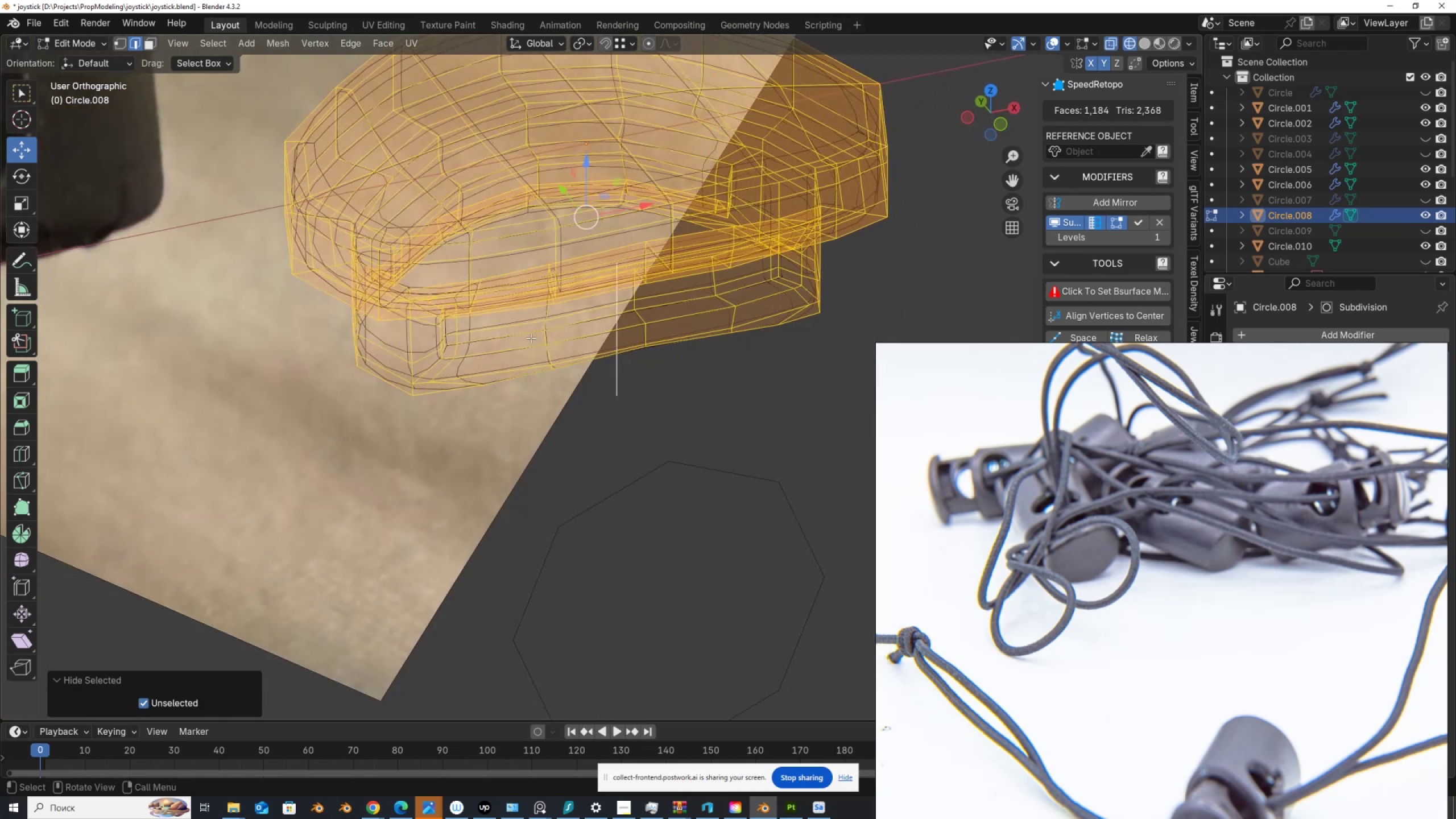 
wait(5.35)
 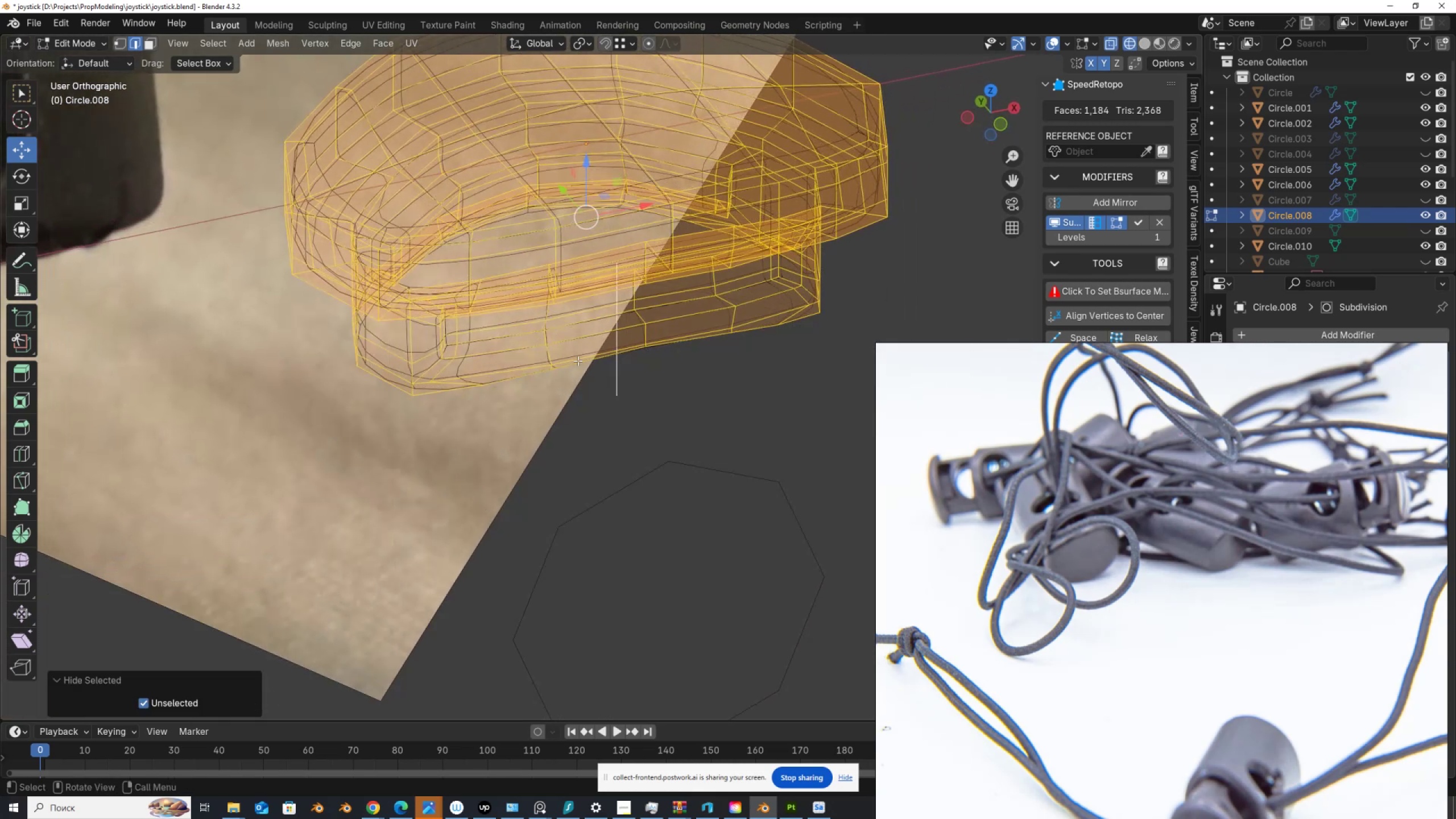 
key(Alt+AltLeft)
 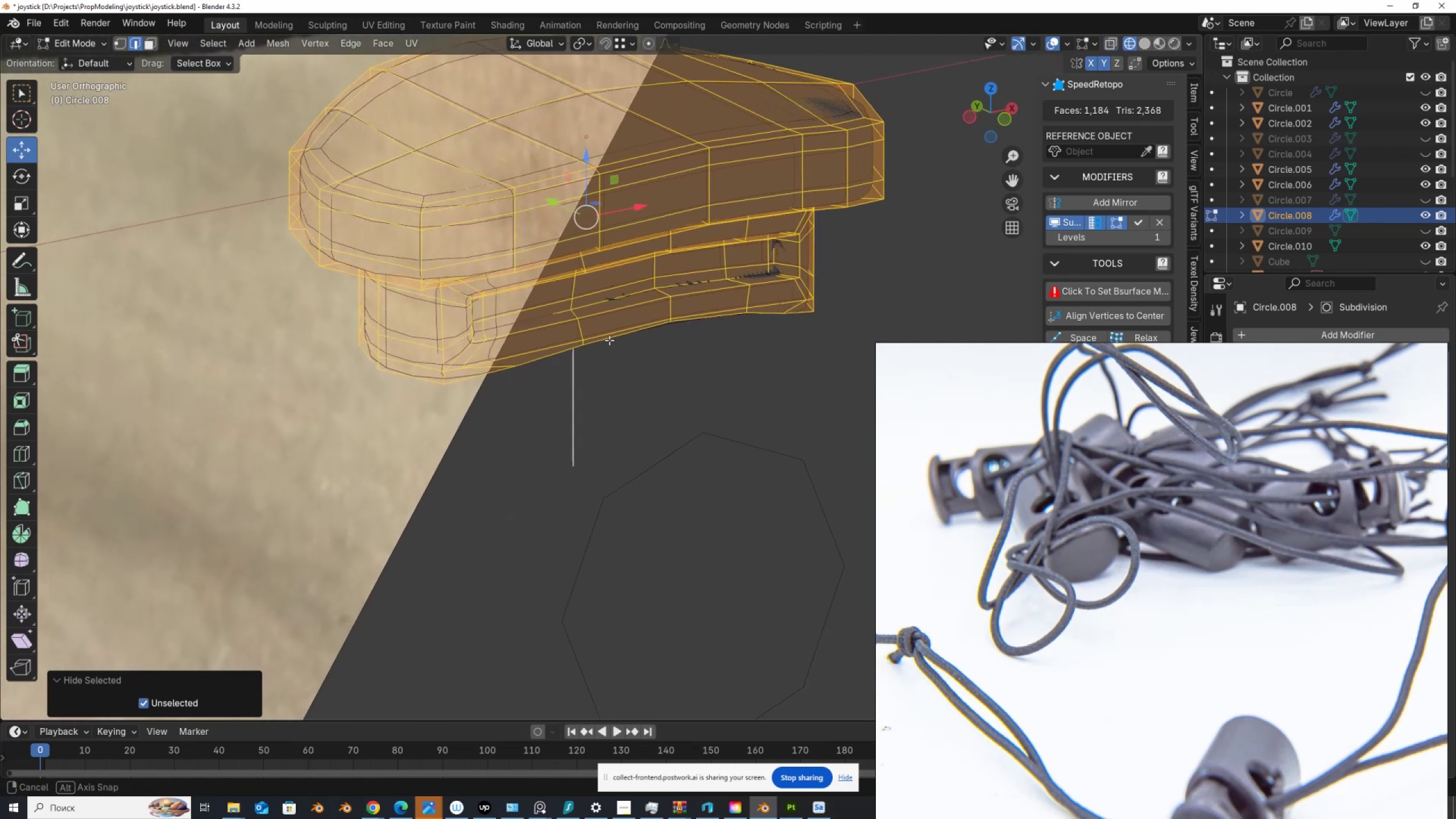 
key(Alt+Z)
 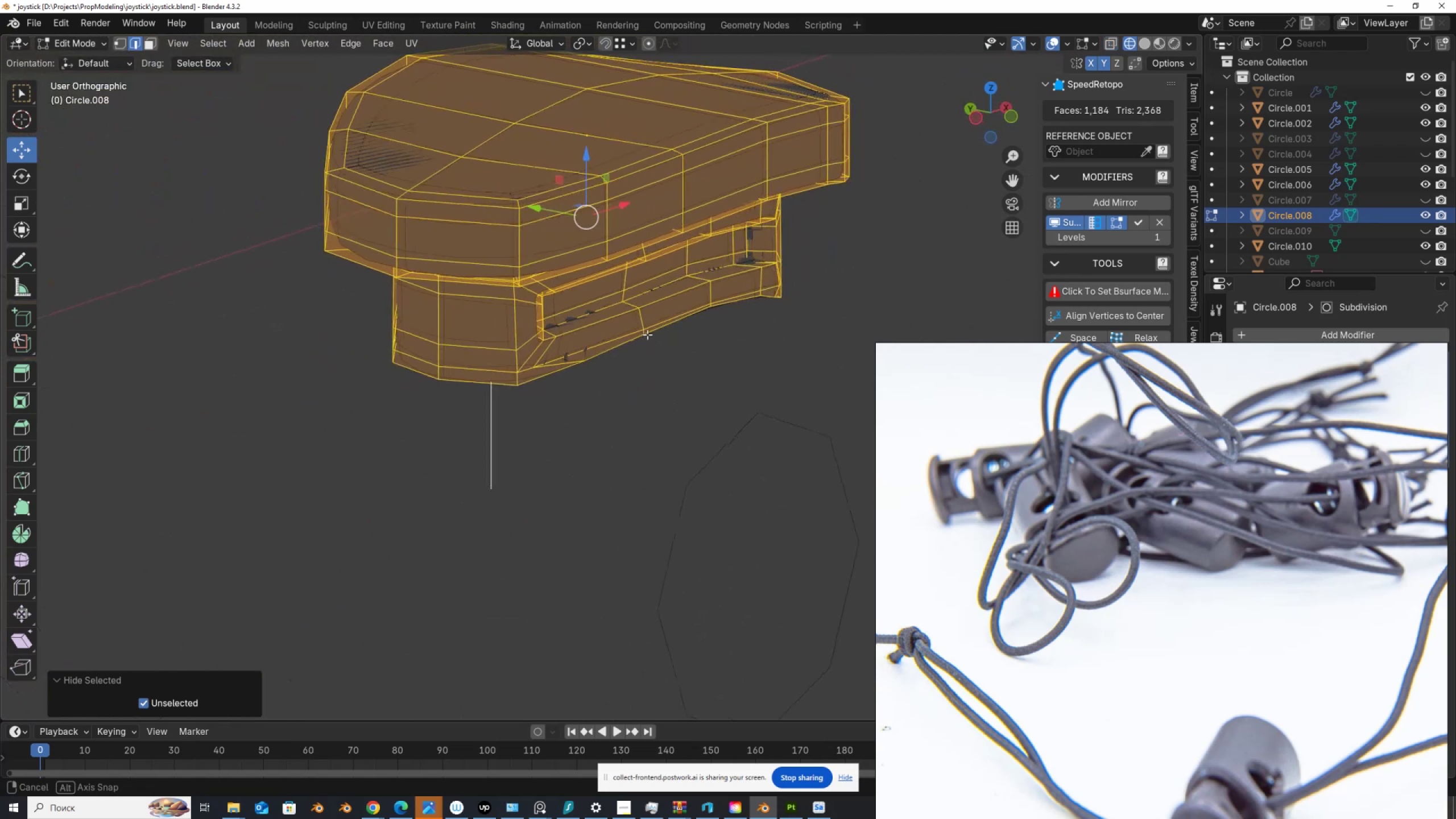 
hold_key(key=AltLeft, duration=0.38)
left_click([588, 357])
 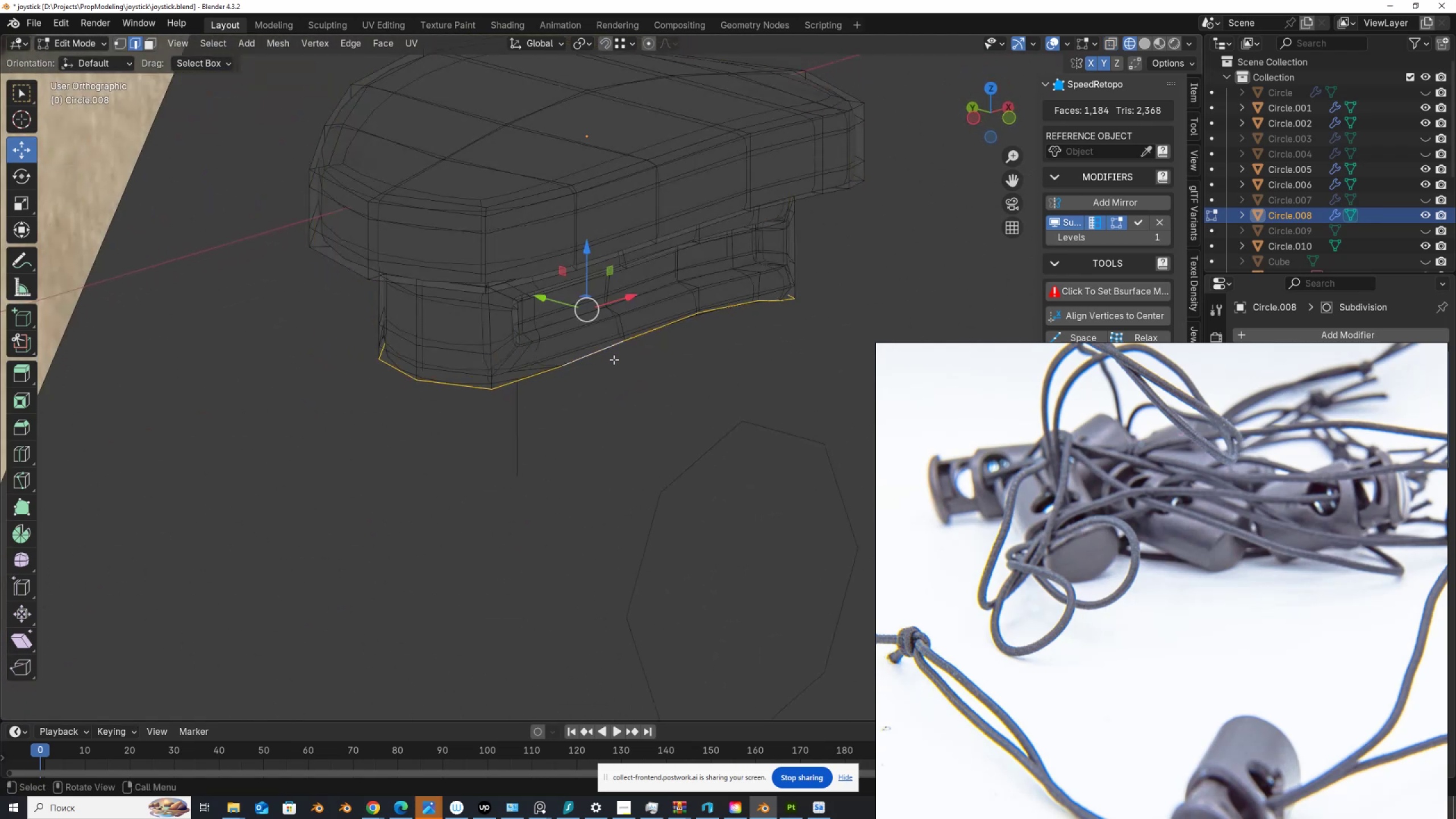 
key(X)
 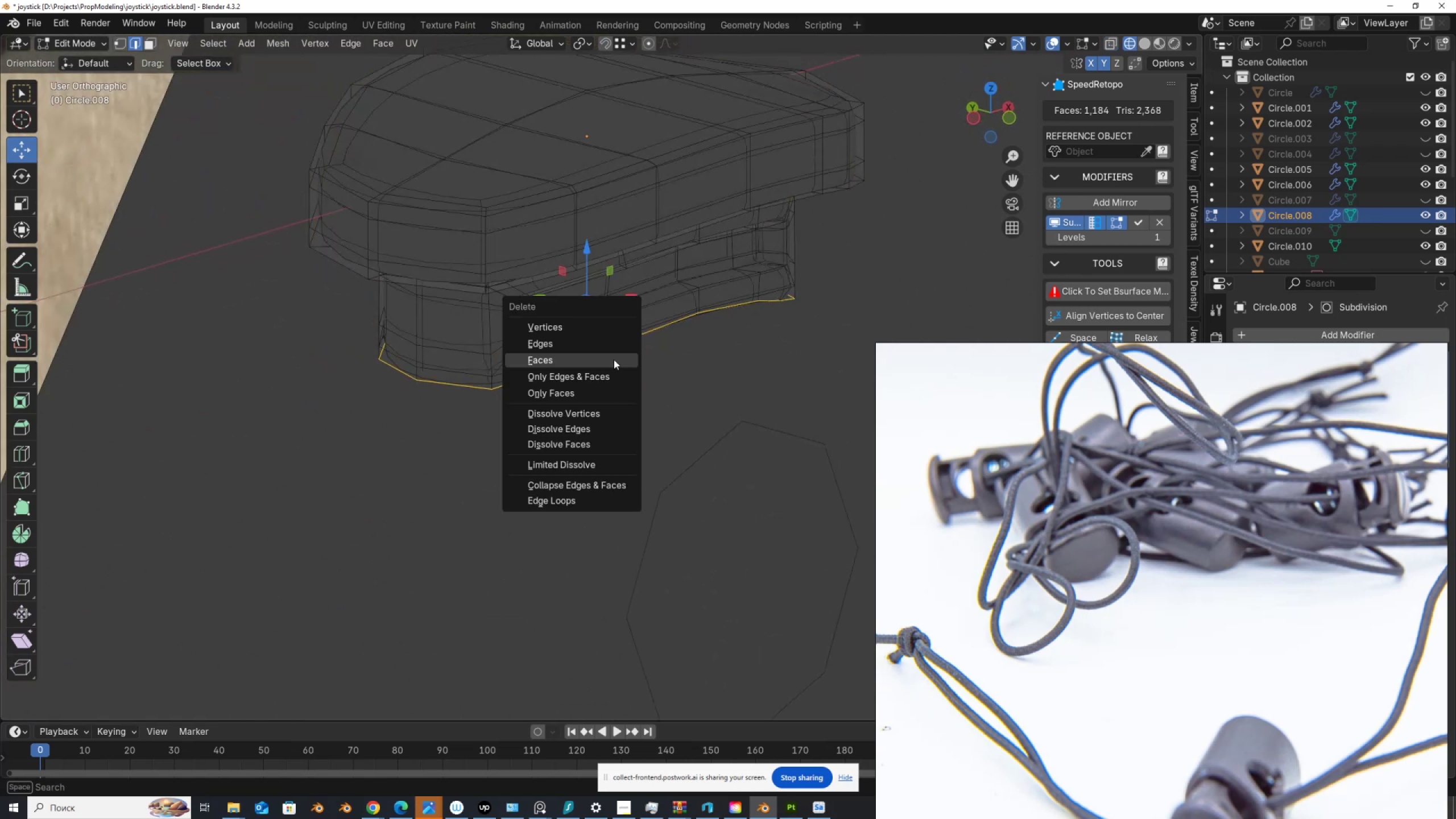 
left_click([614, 359])
 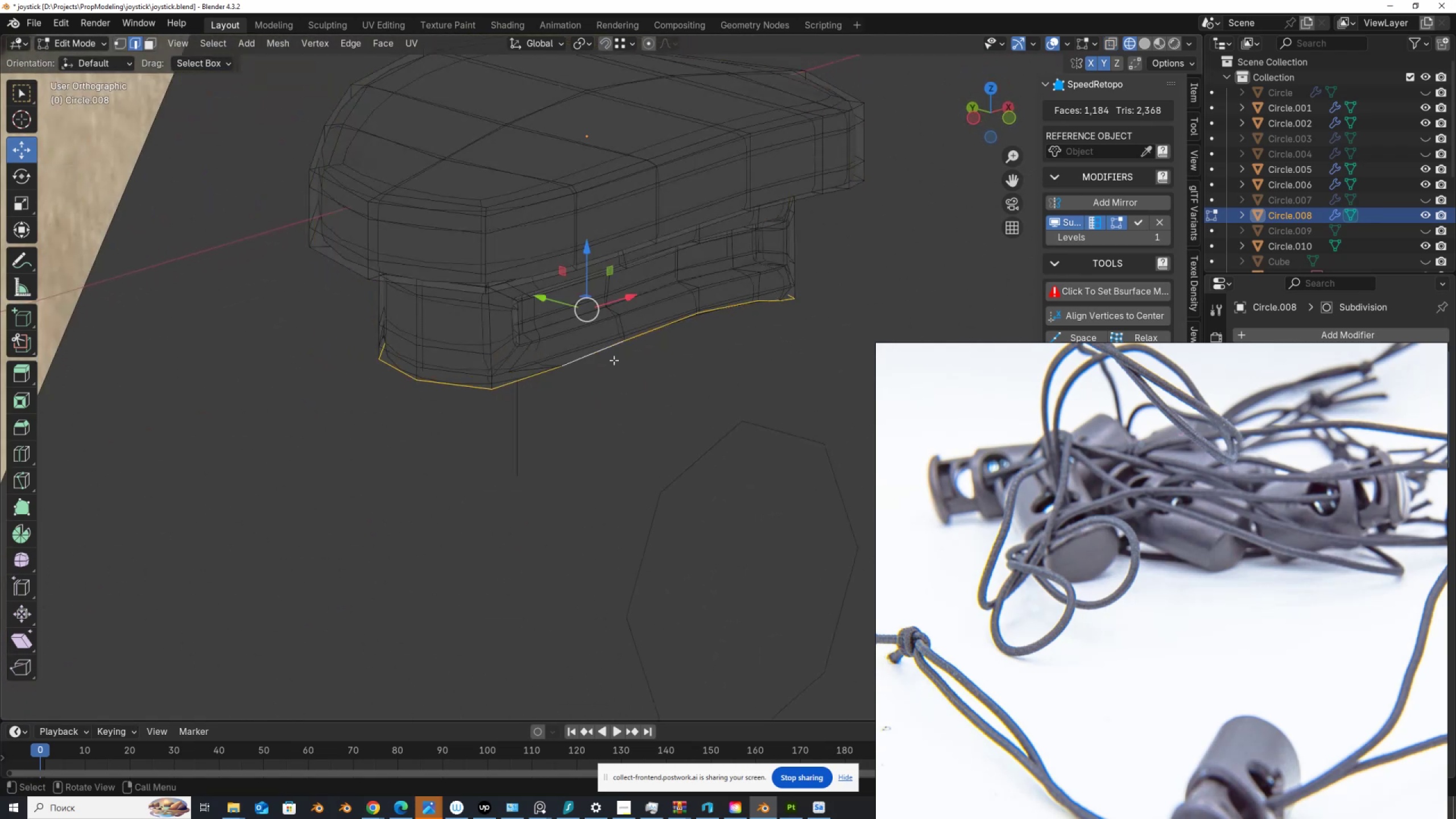 
key(X)
 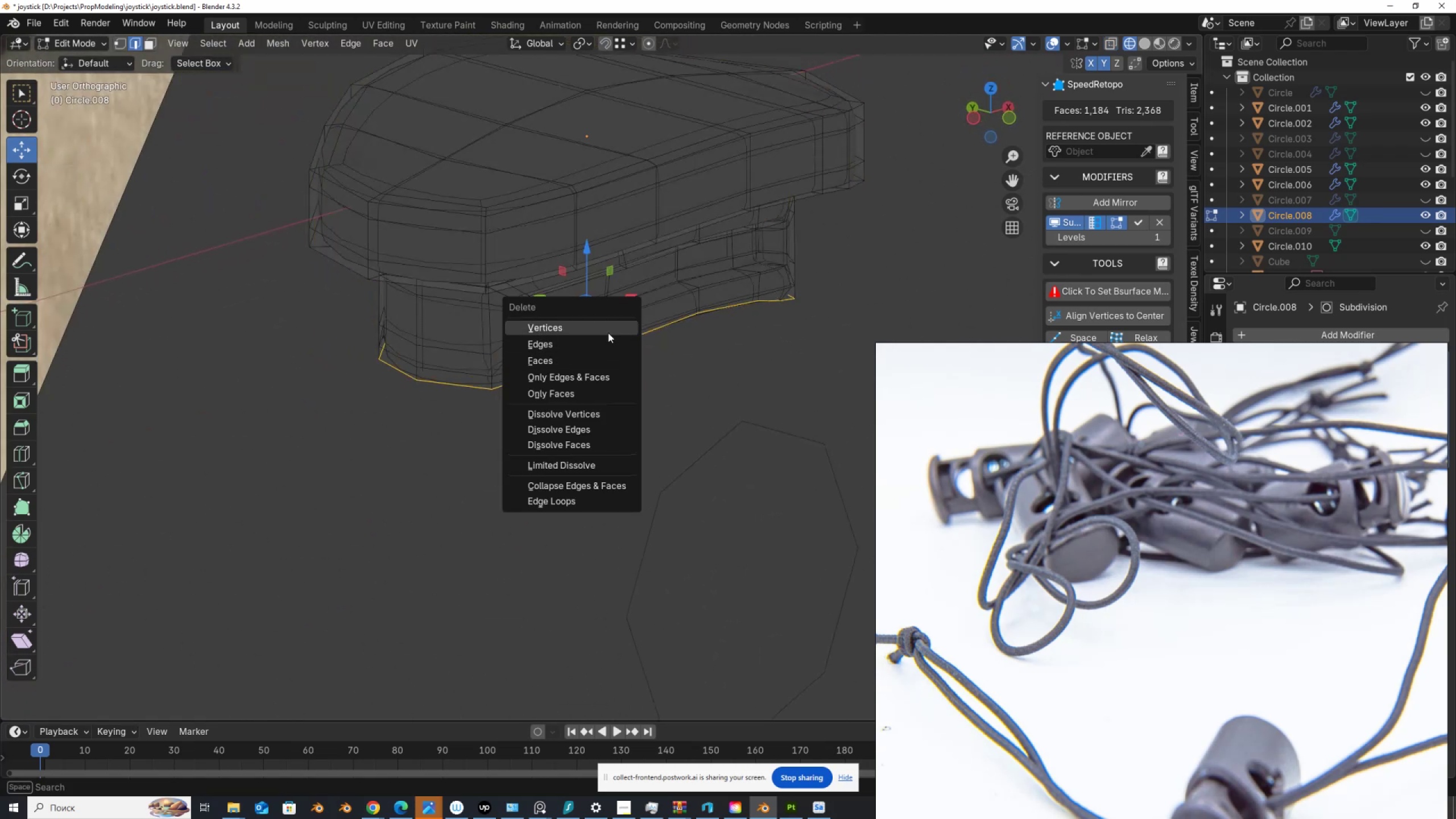 
left_click([608, 332])
 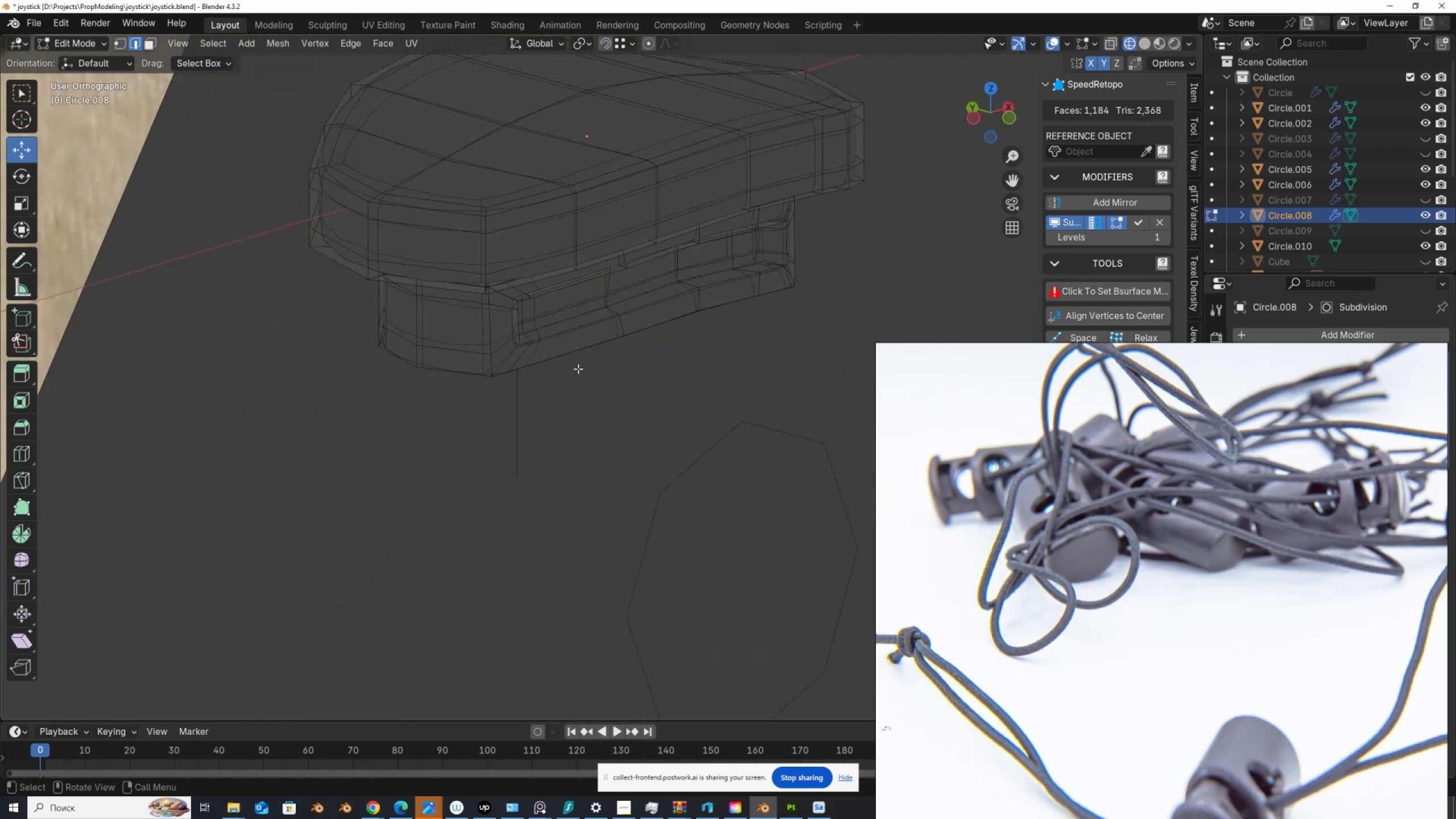 
hold_key(key=AltLeft, duration=0.42)
left_click([553, 363])
 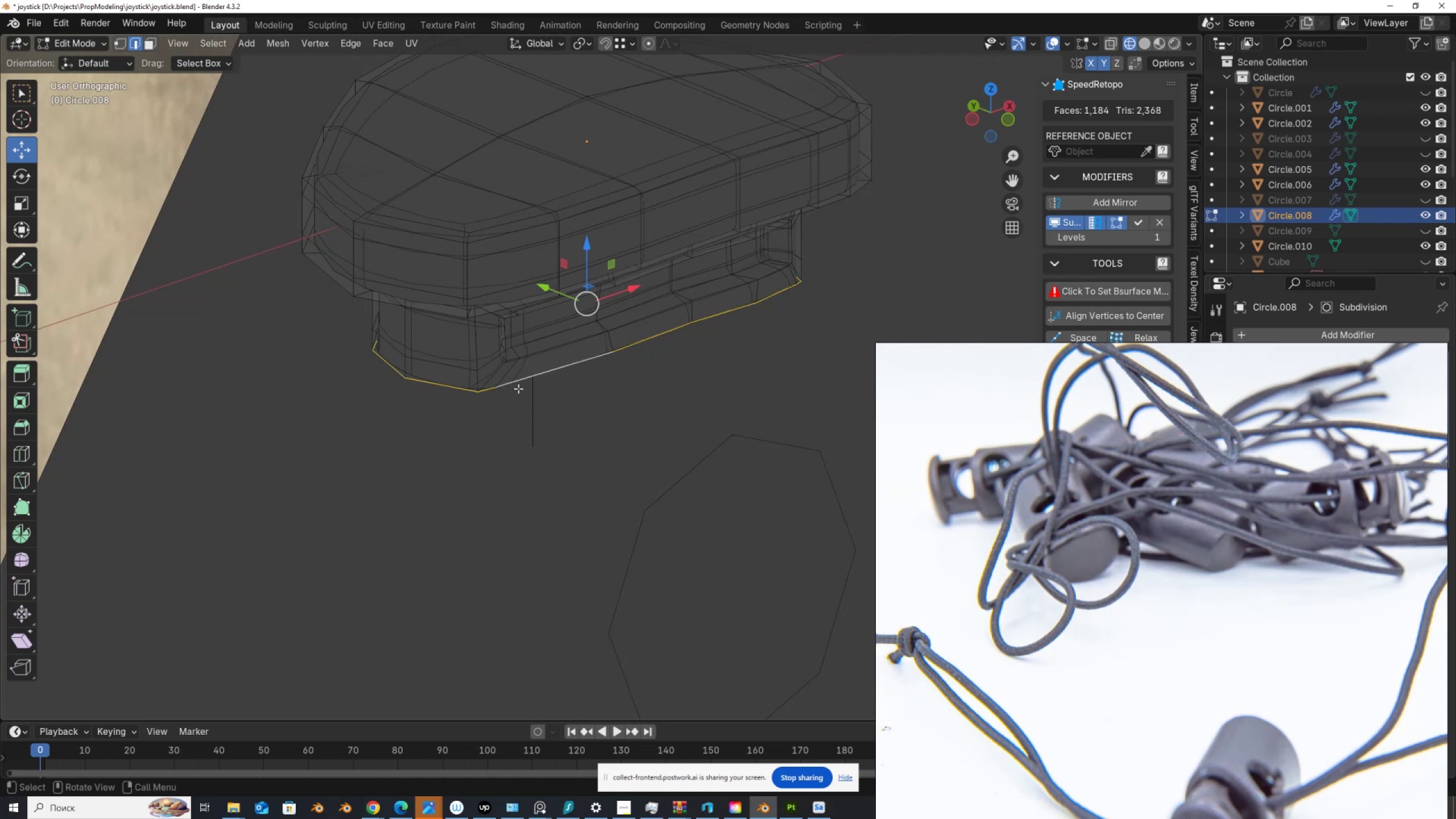 
key(1)
 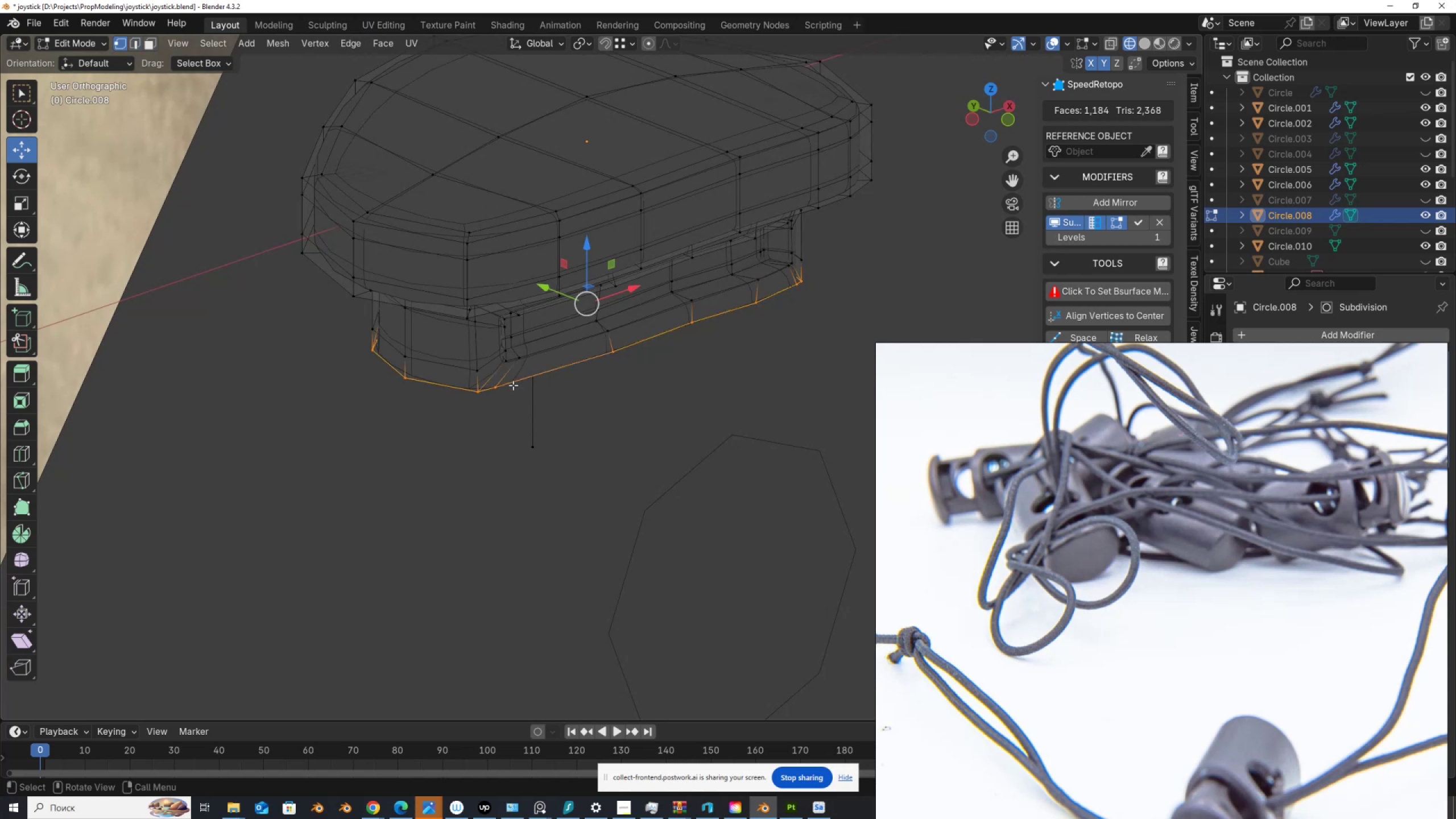 
left_click([513, 385])
 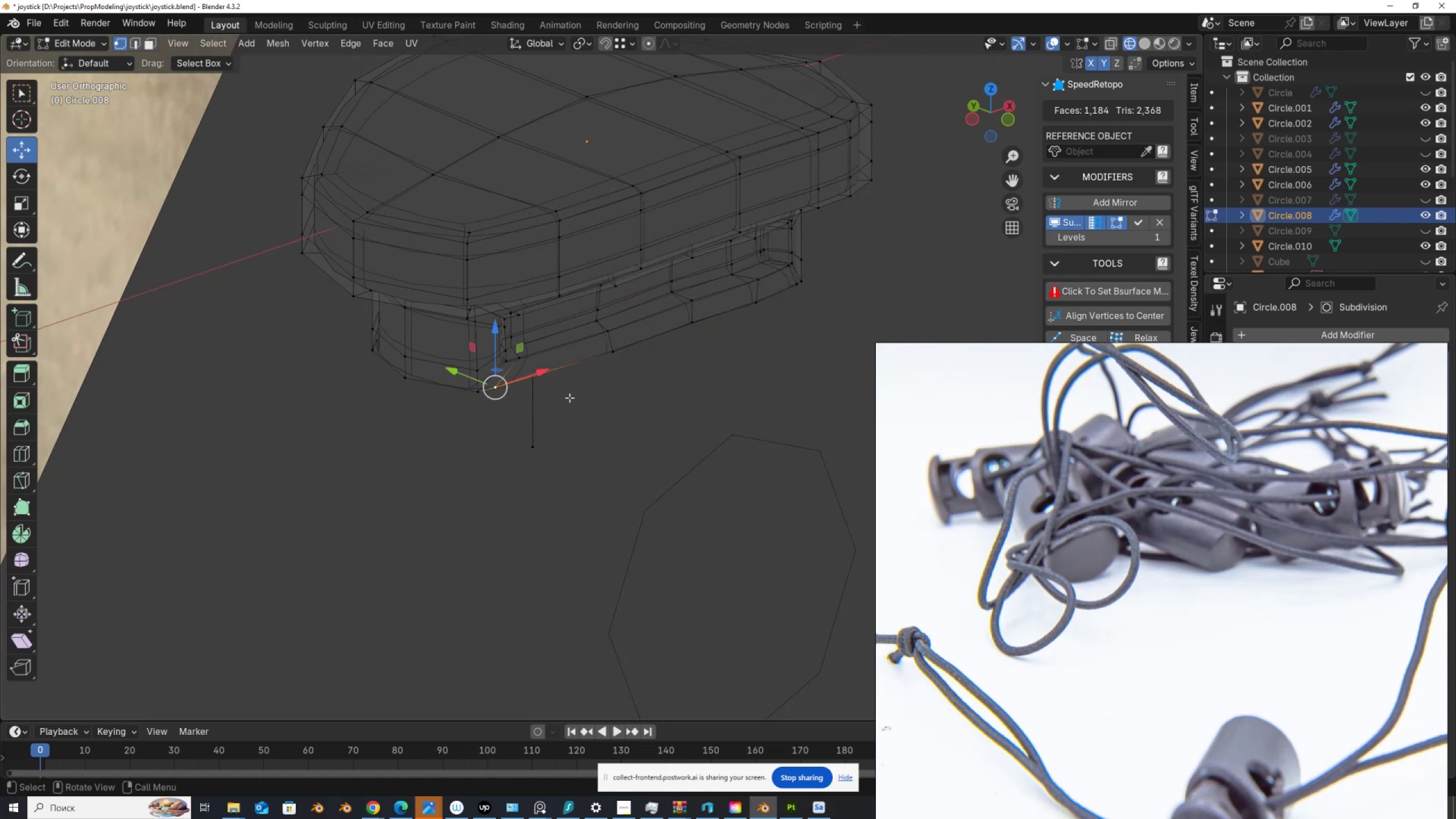 
type(gg)
 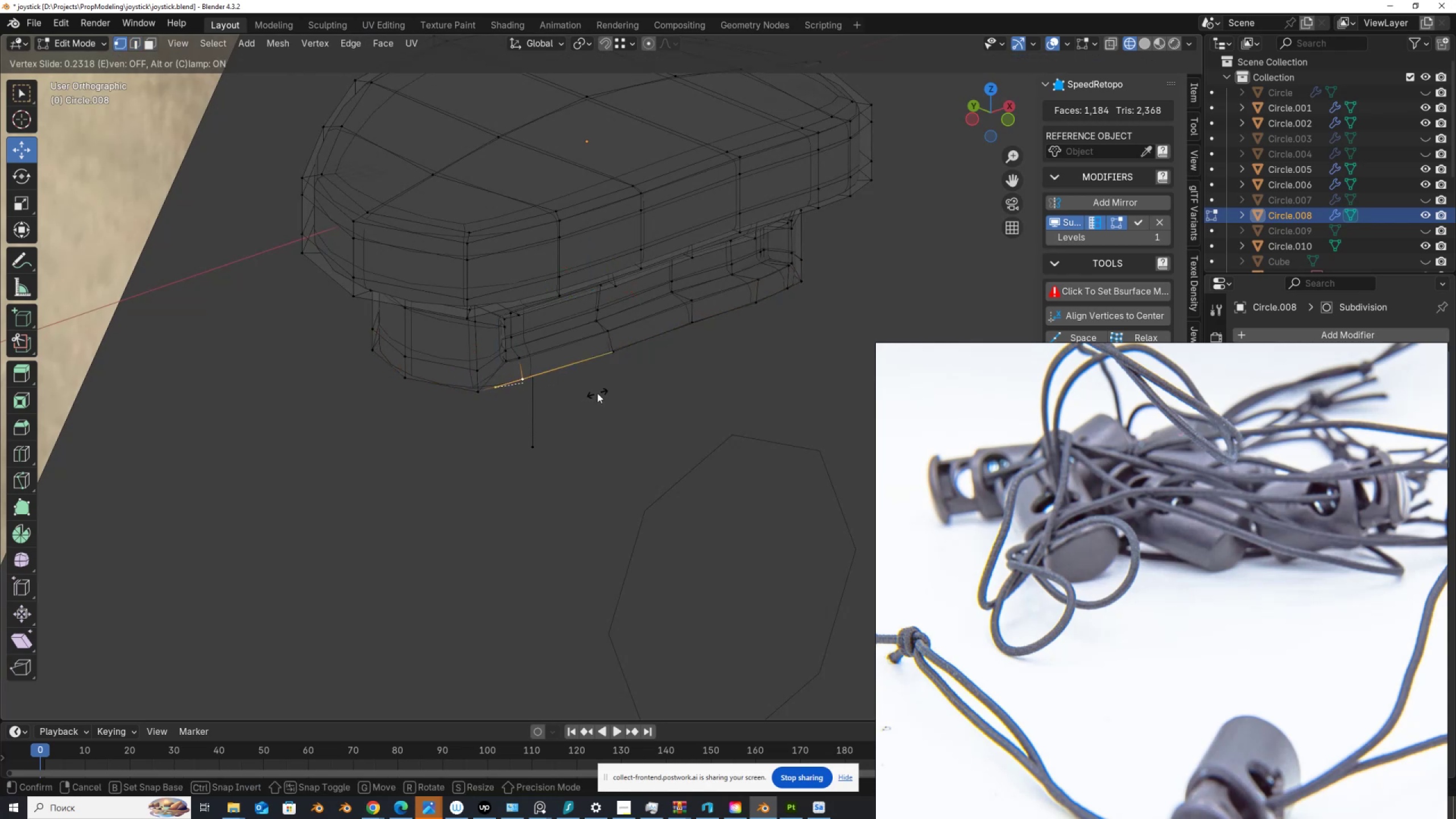 
left_click([597, 393])
 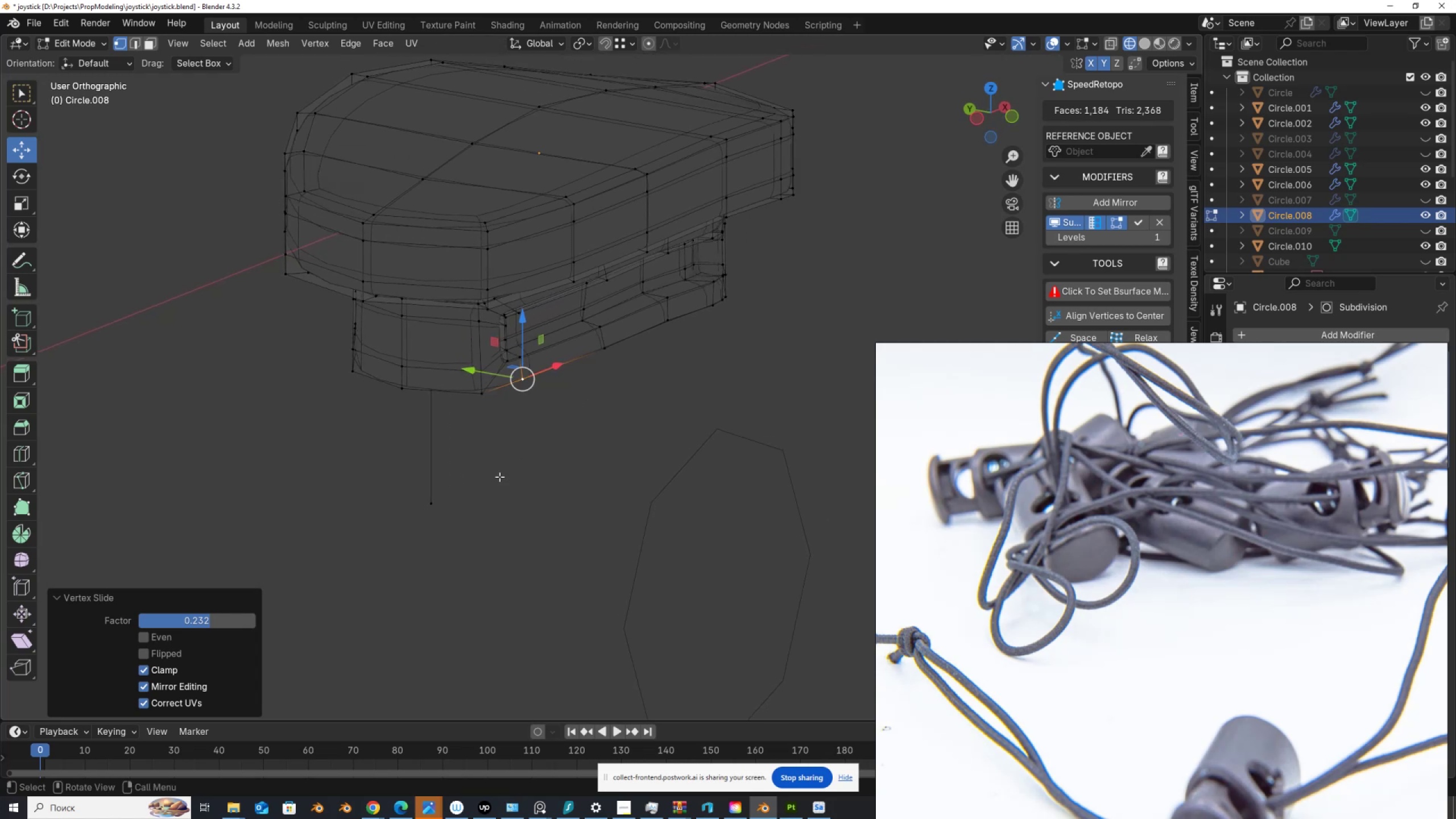 
wait(7.35)
 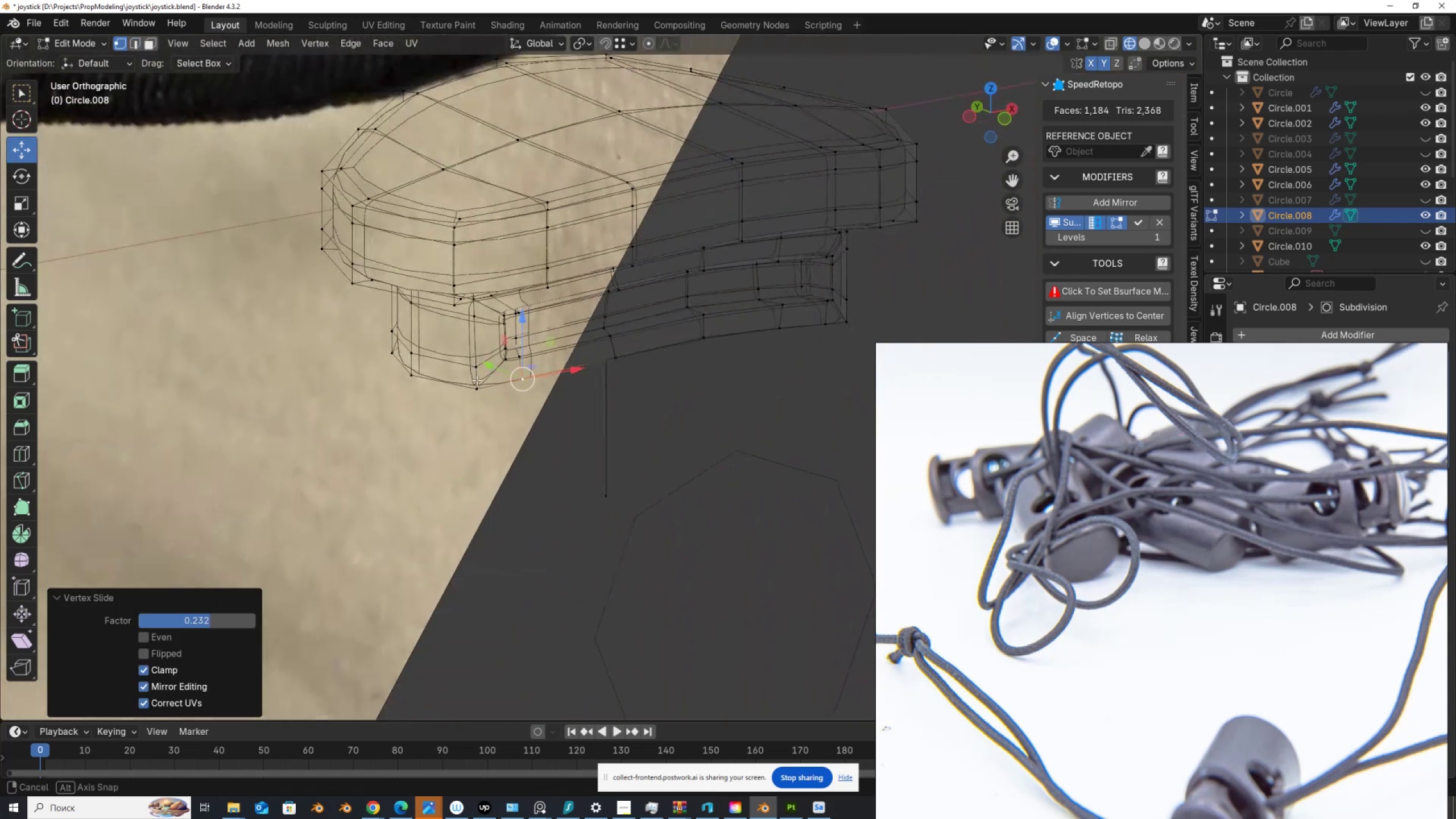 
scroll: coordinate [435, 450], scroll_direction: down, amount: 6.0
 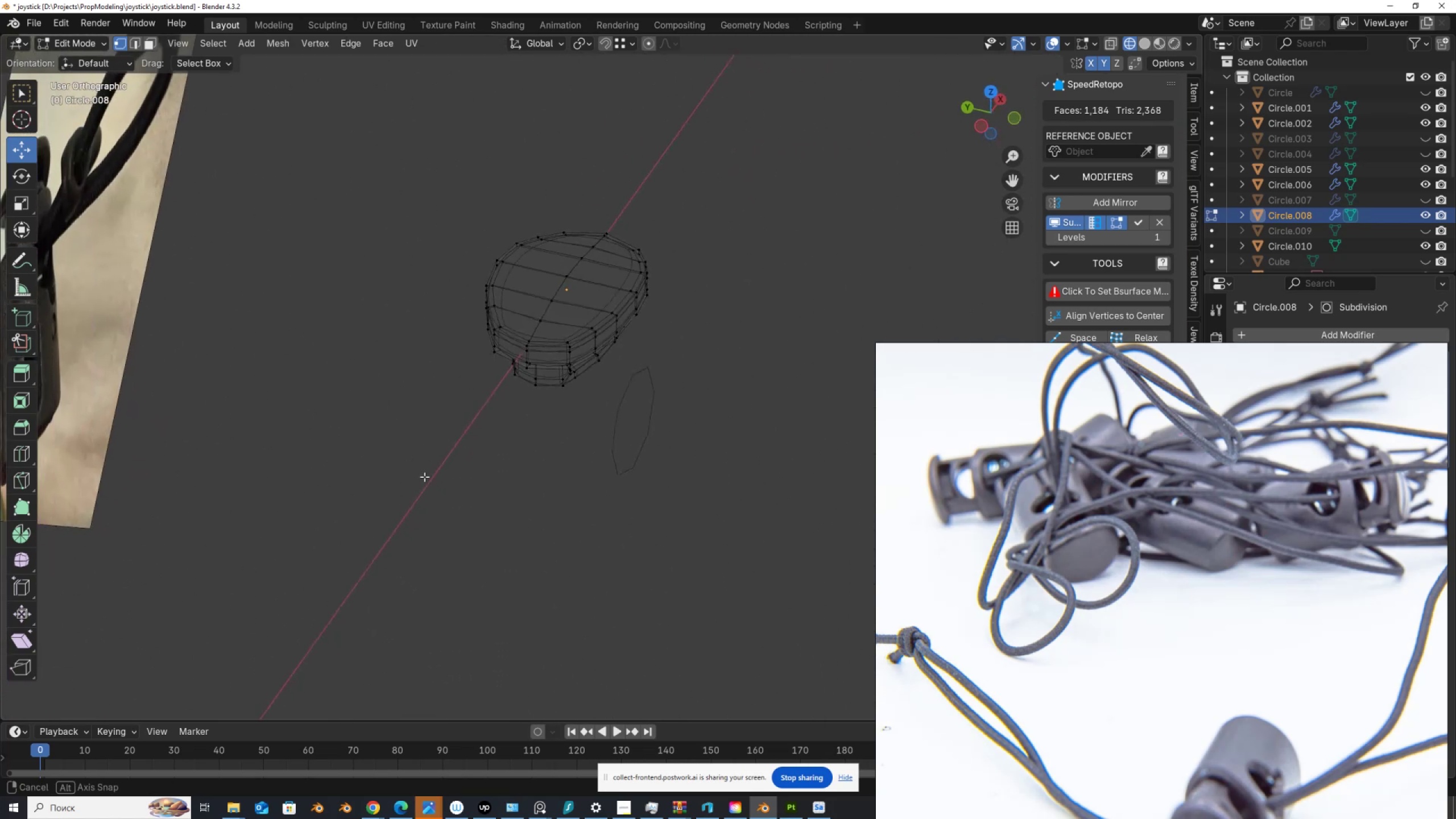 
scroll: coordinate [411, 437], scroll_direction: up, amount: 2.0
 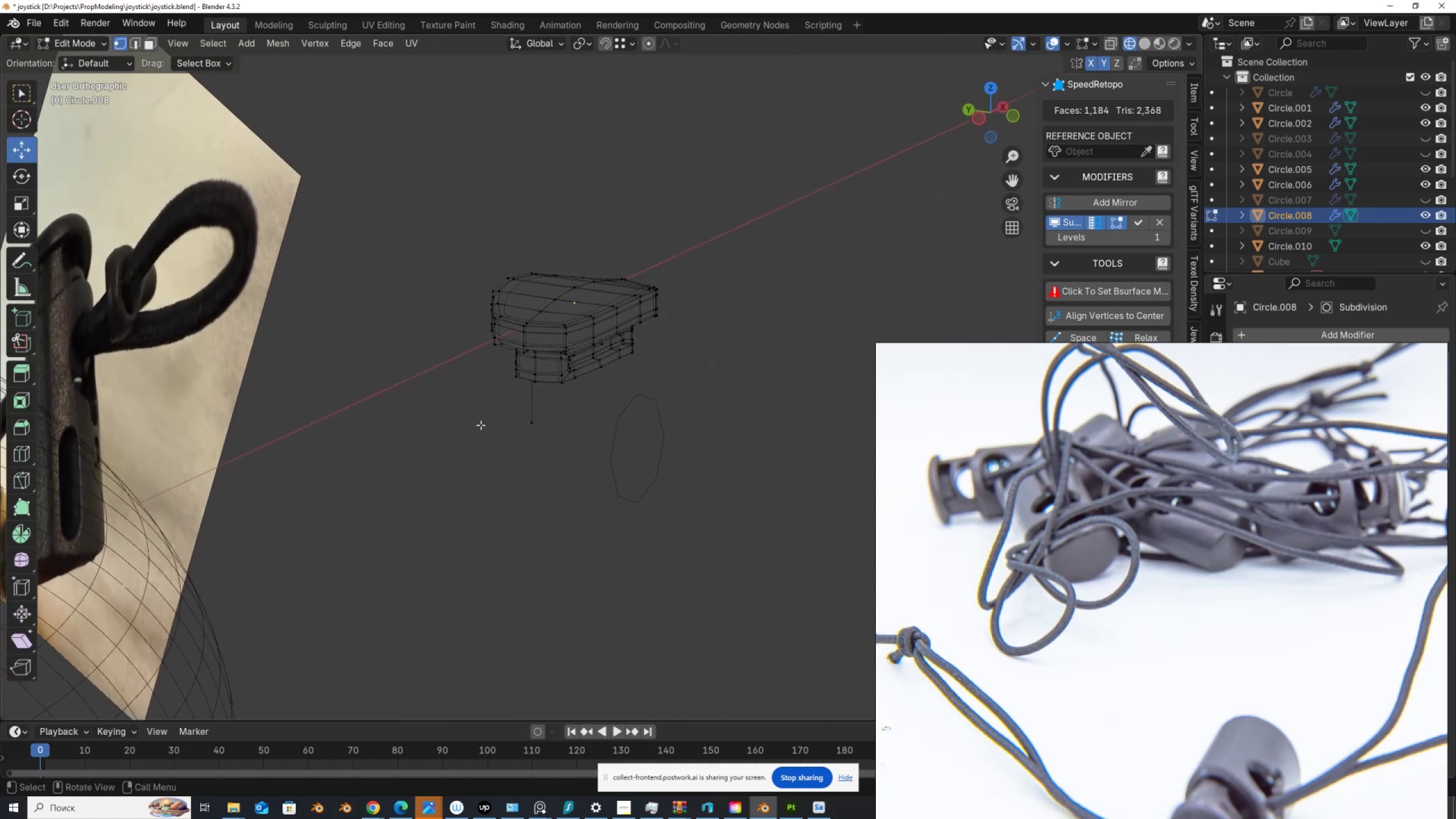 
key(Tab)
 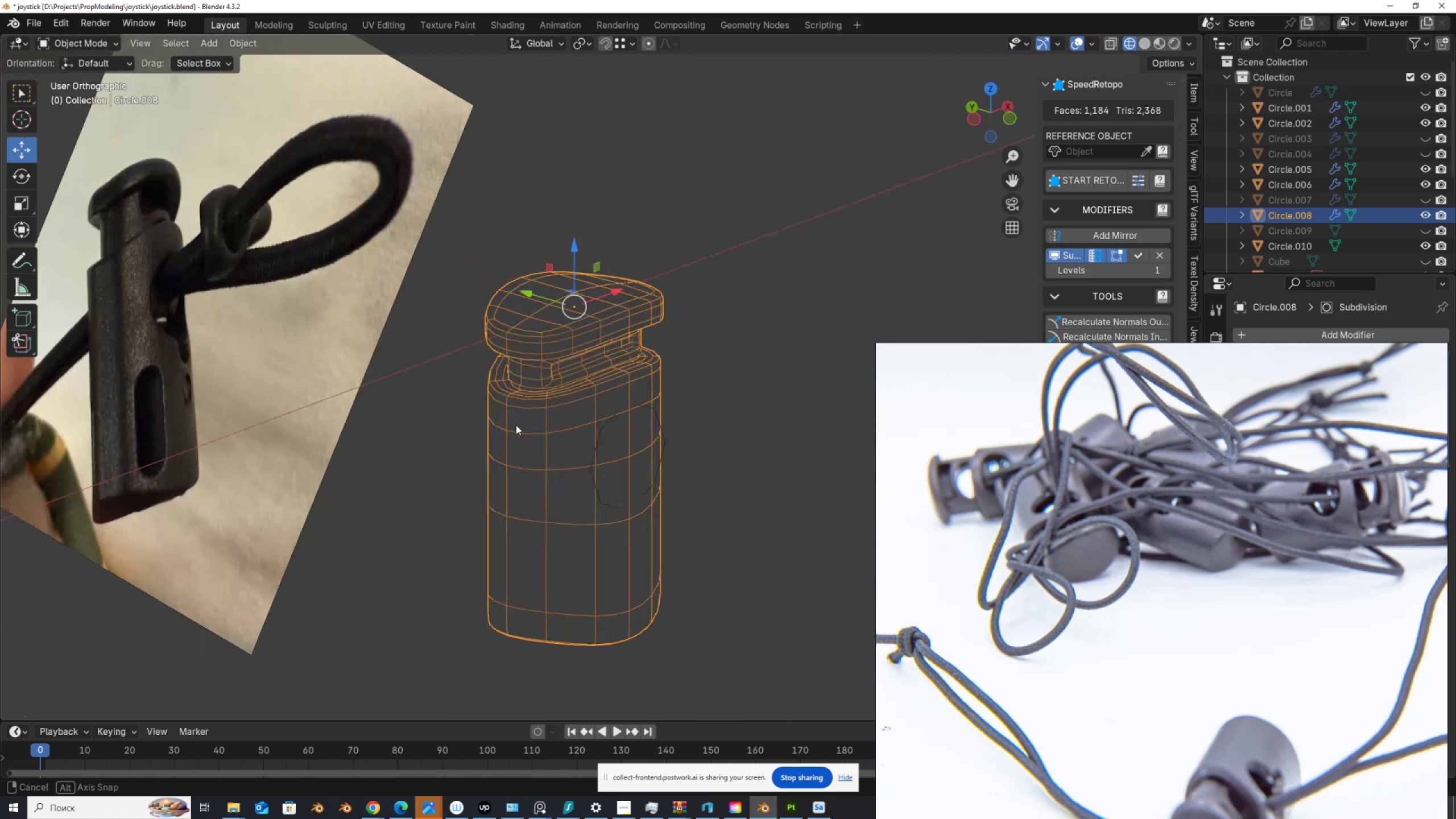 
scroll: coordinate [619, 318], scroll_direction: up, amount: 3.0
 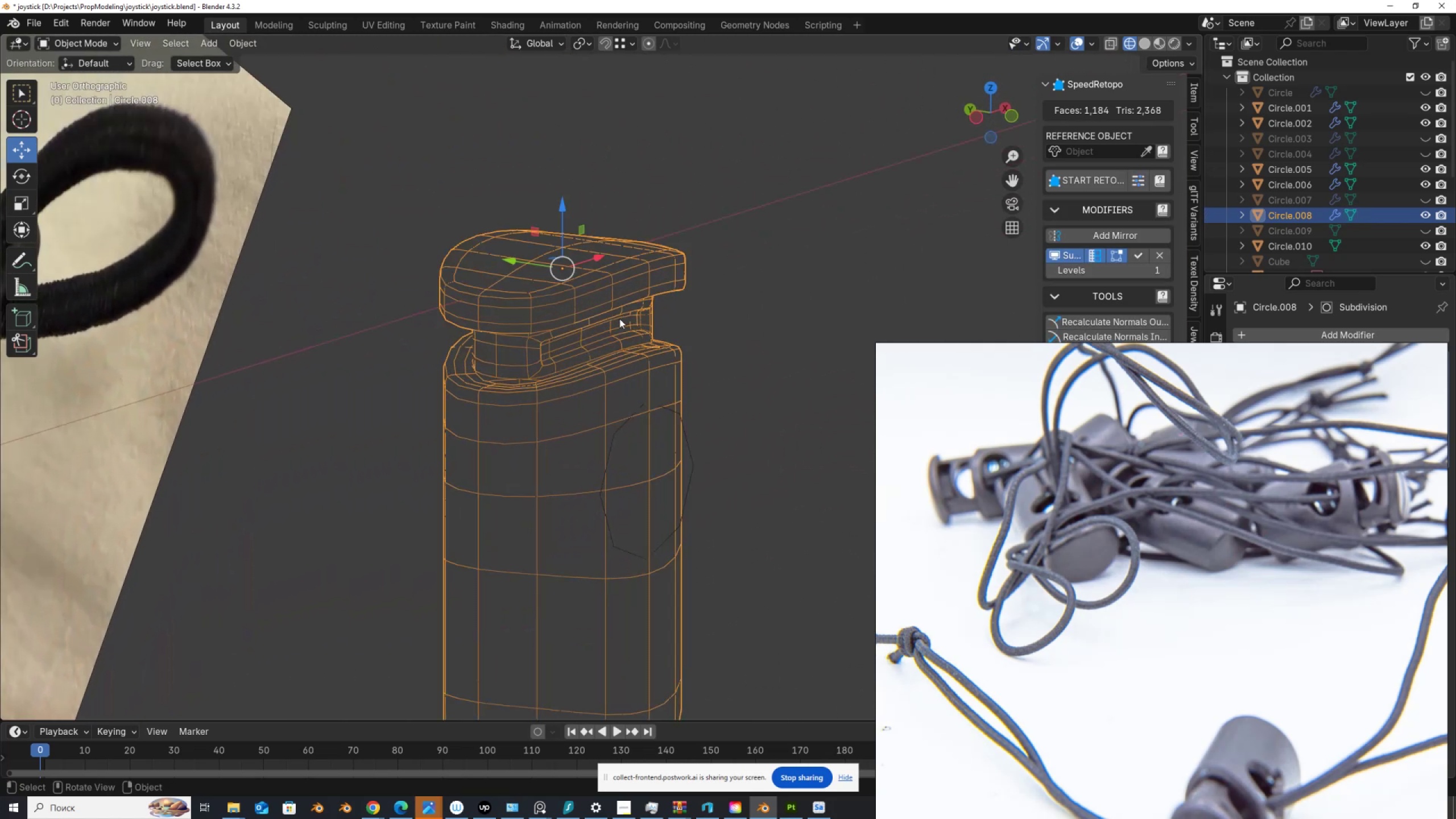 
key(Tab)
 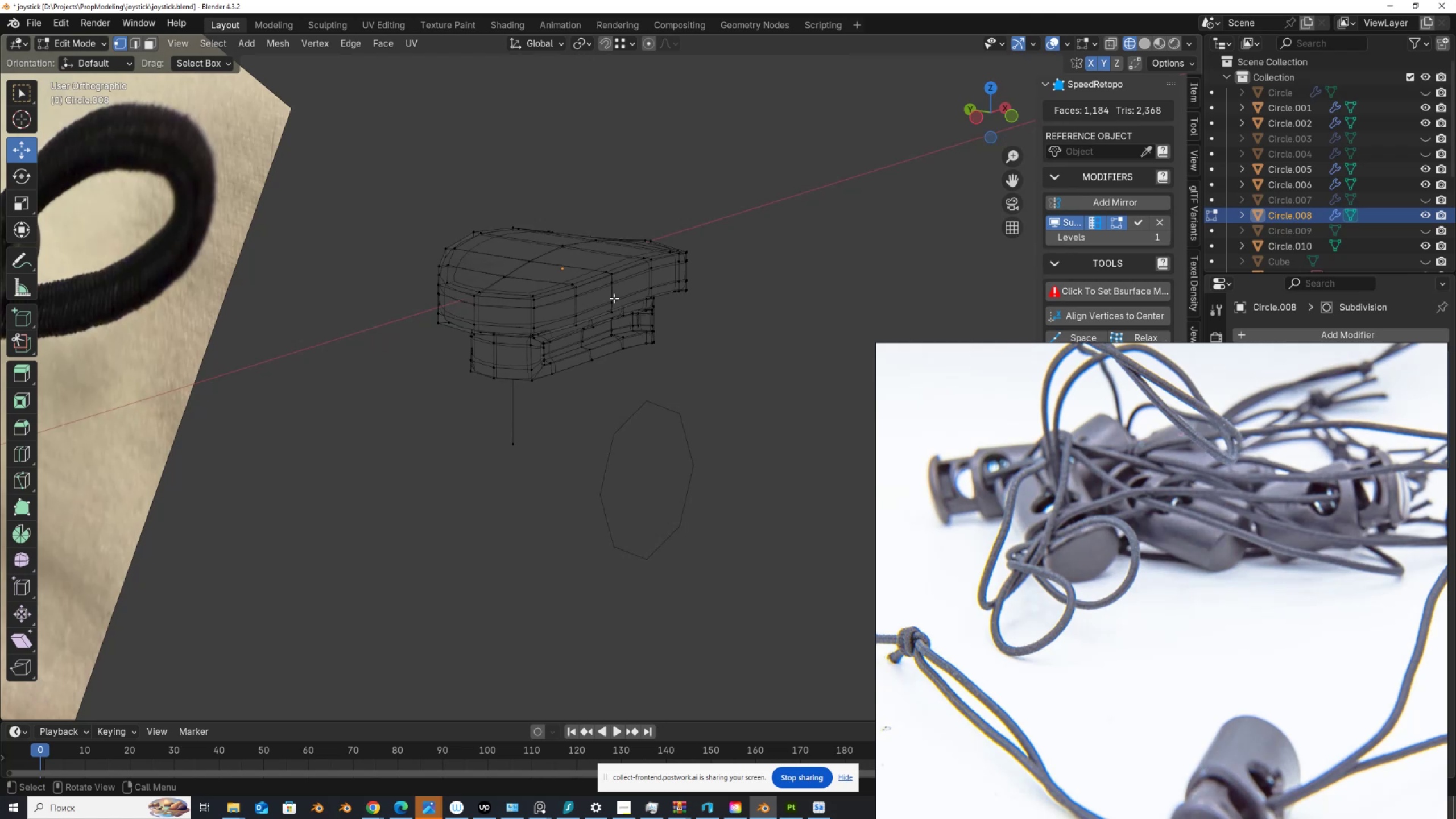 
left_click([614, 297])
 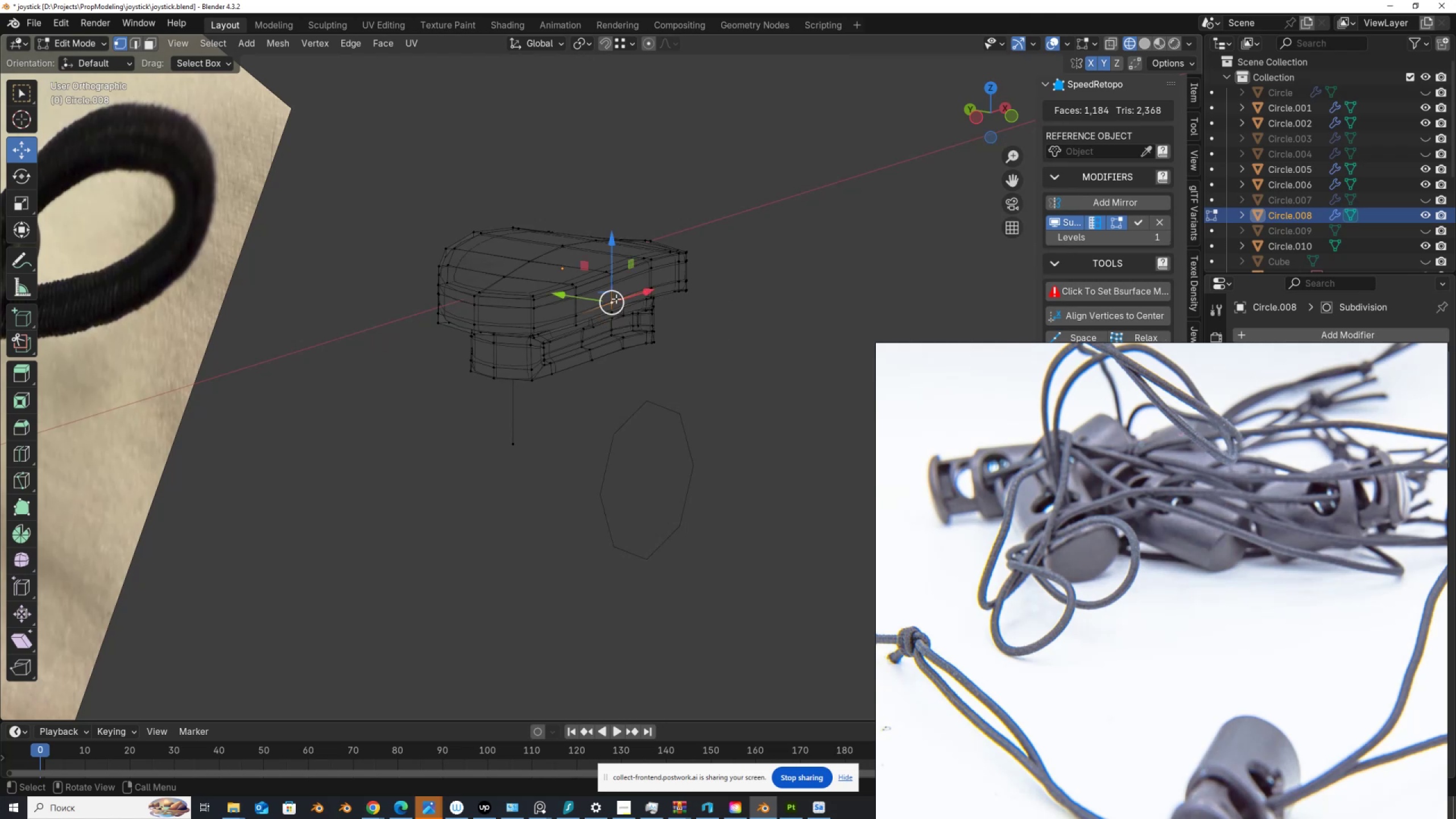 
hold_key(key=AltLeft, duration=0.38)
 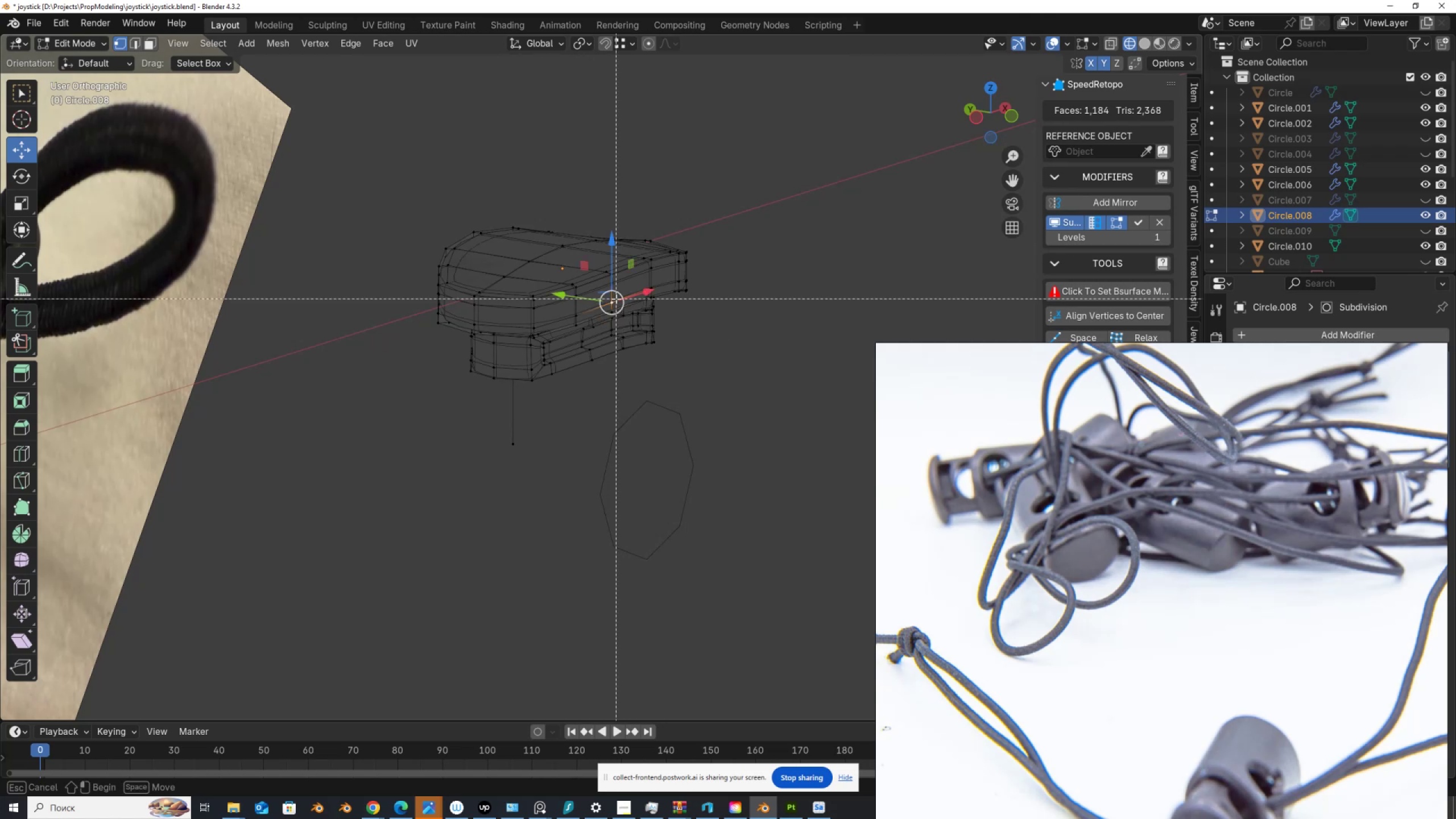 
type(bh)
 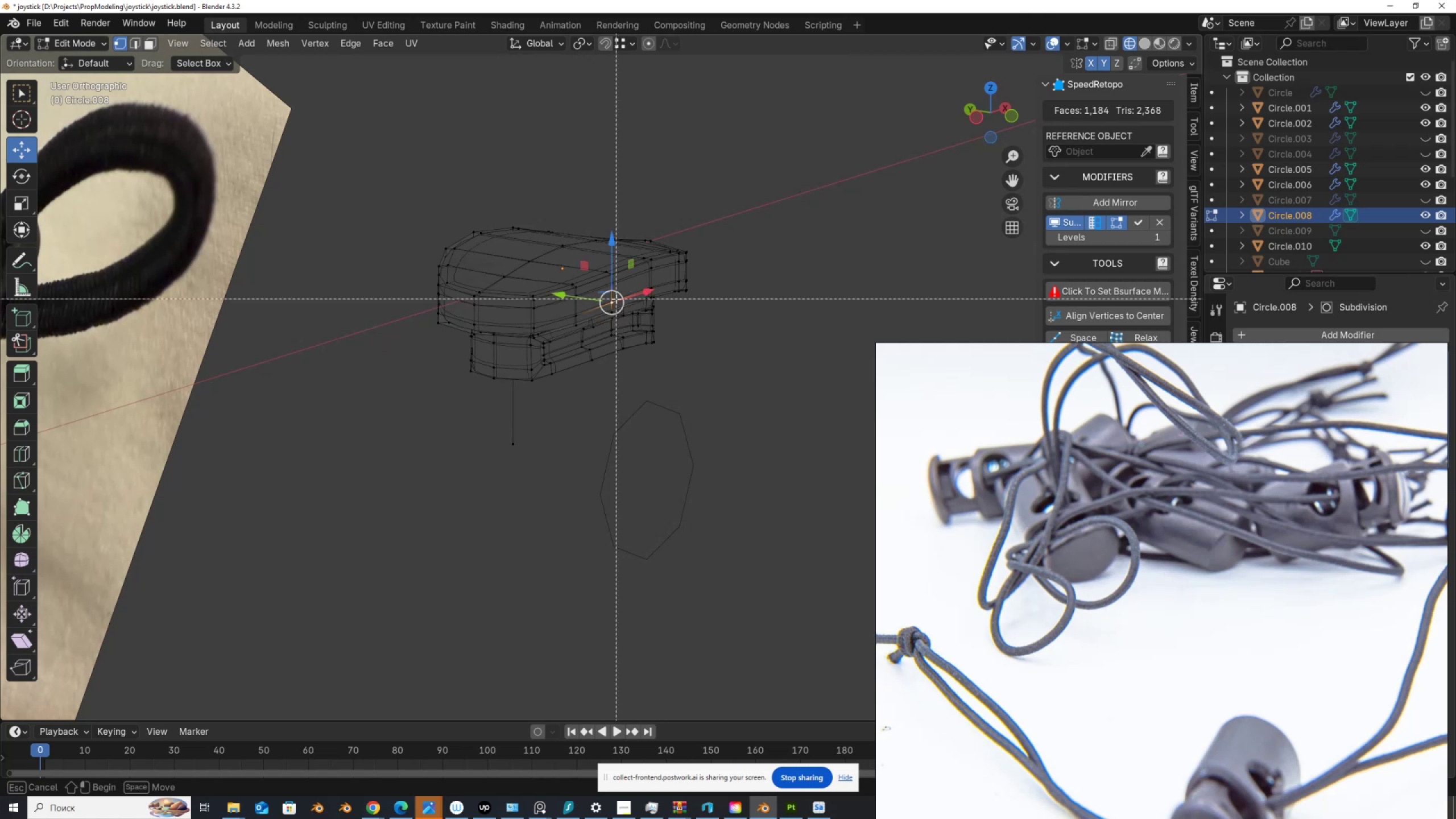 
right_click([616, 299])
 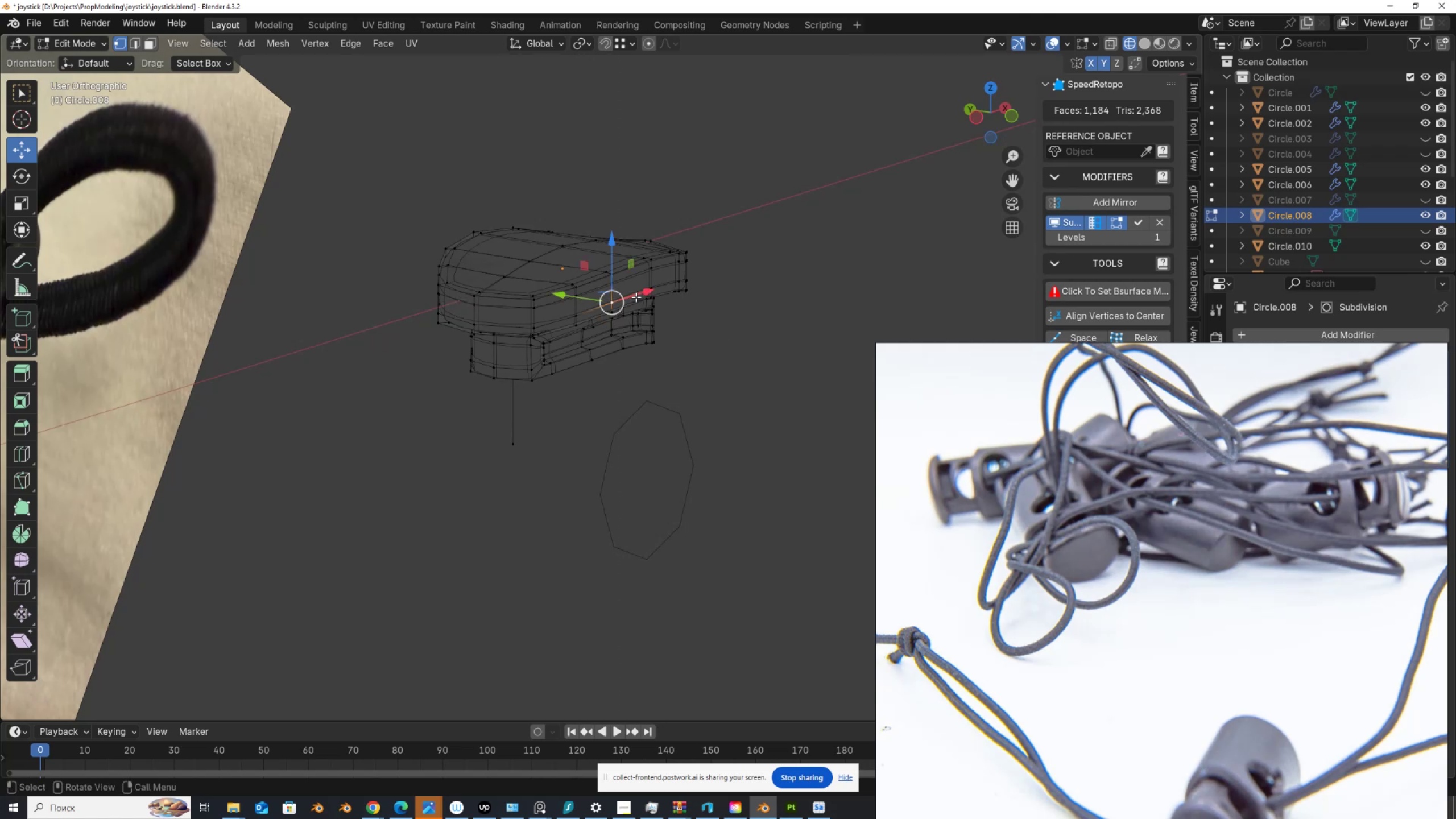 
key(Alt+H)
 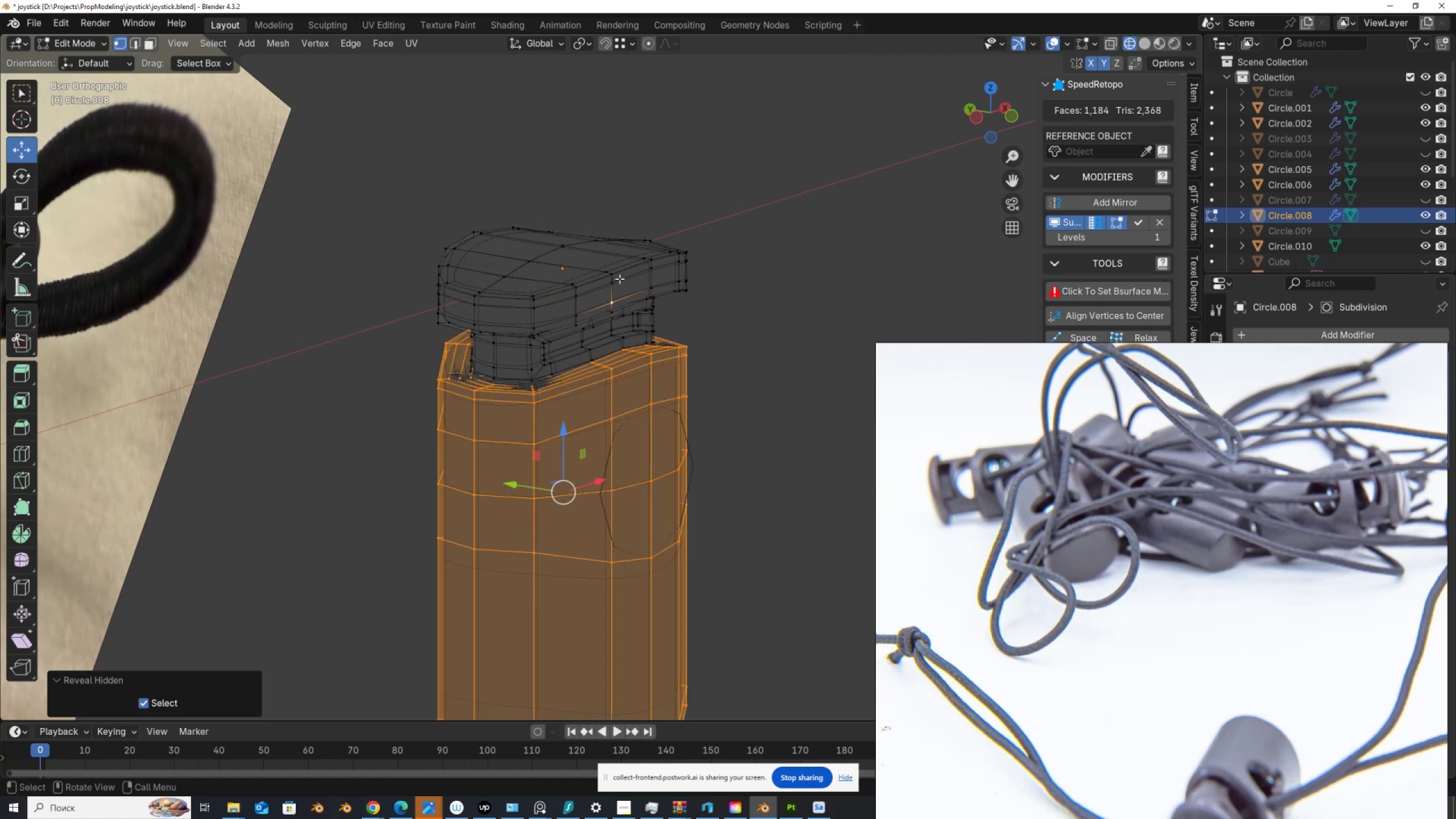 
left_click([619, 279])
 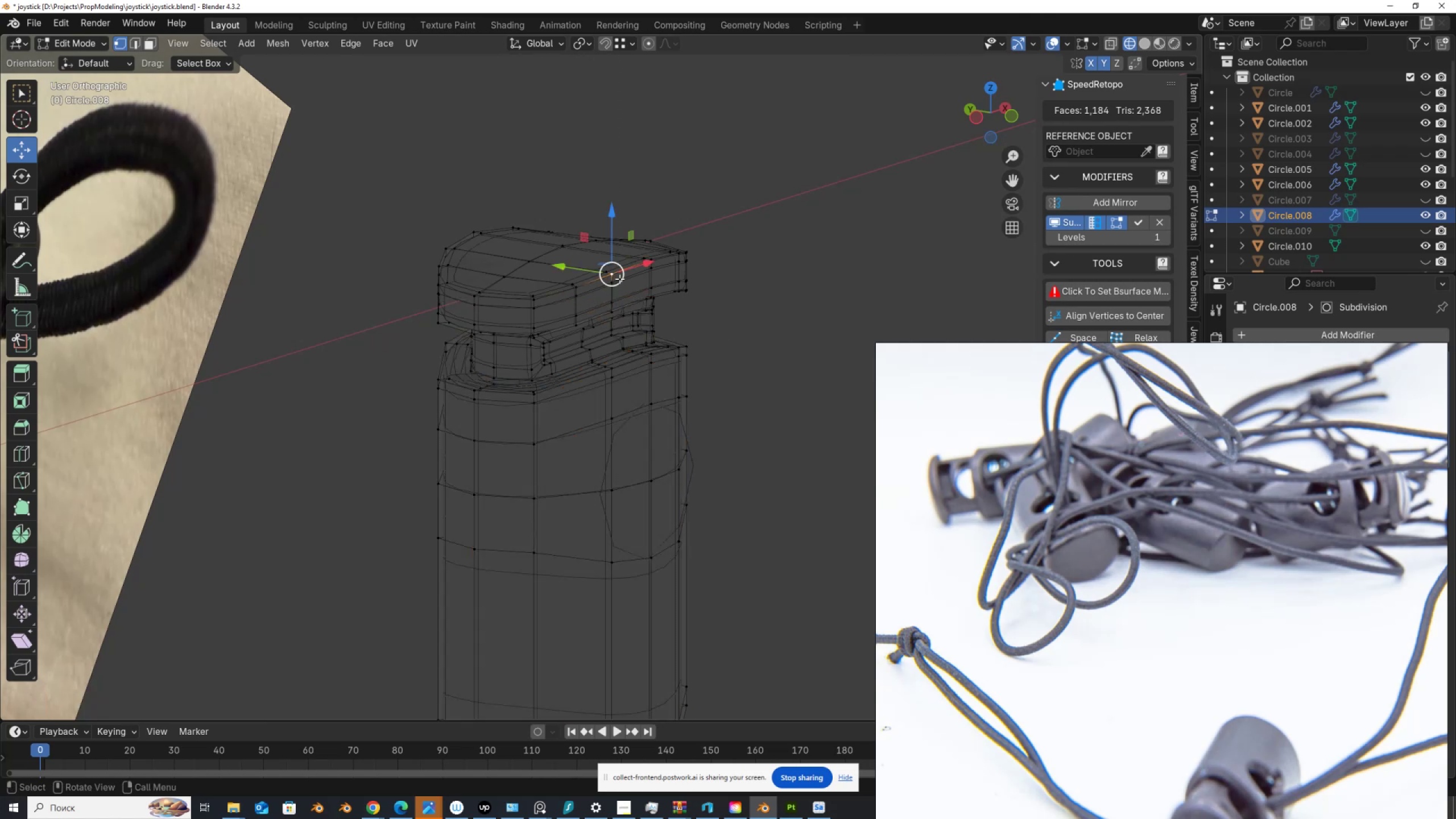 
type(lH)
 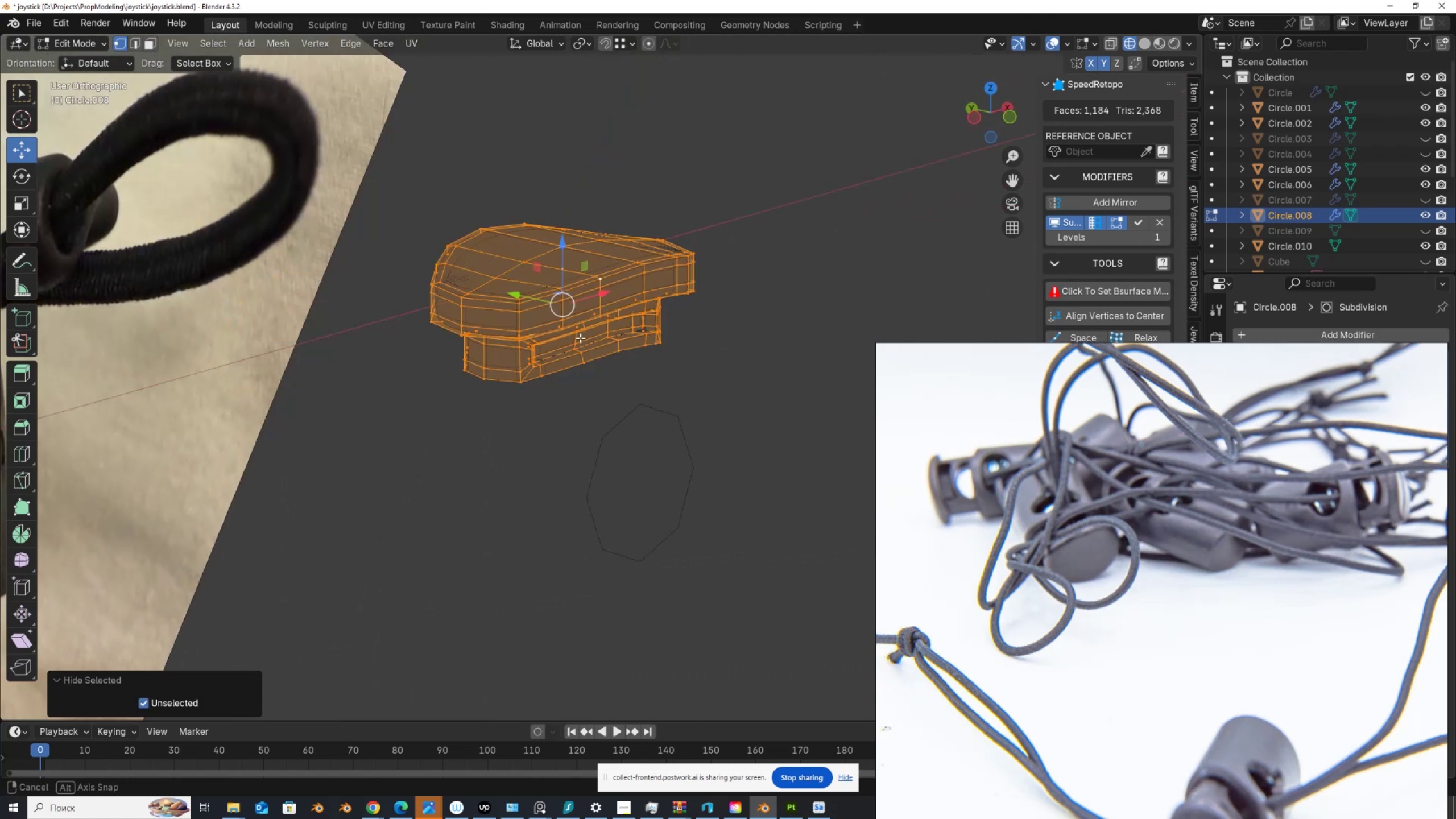 
wait(6.58)
 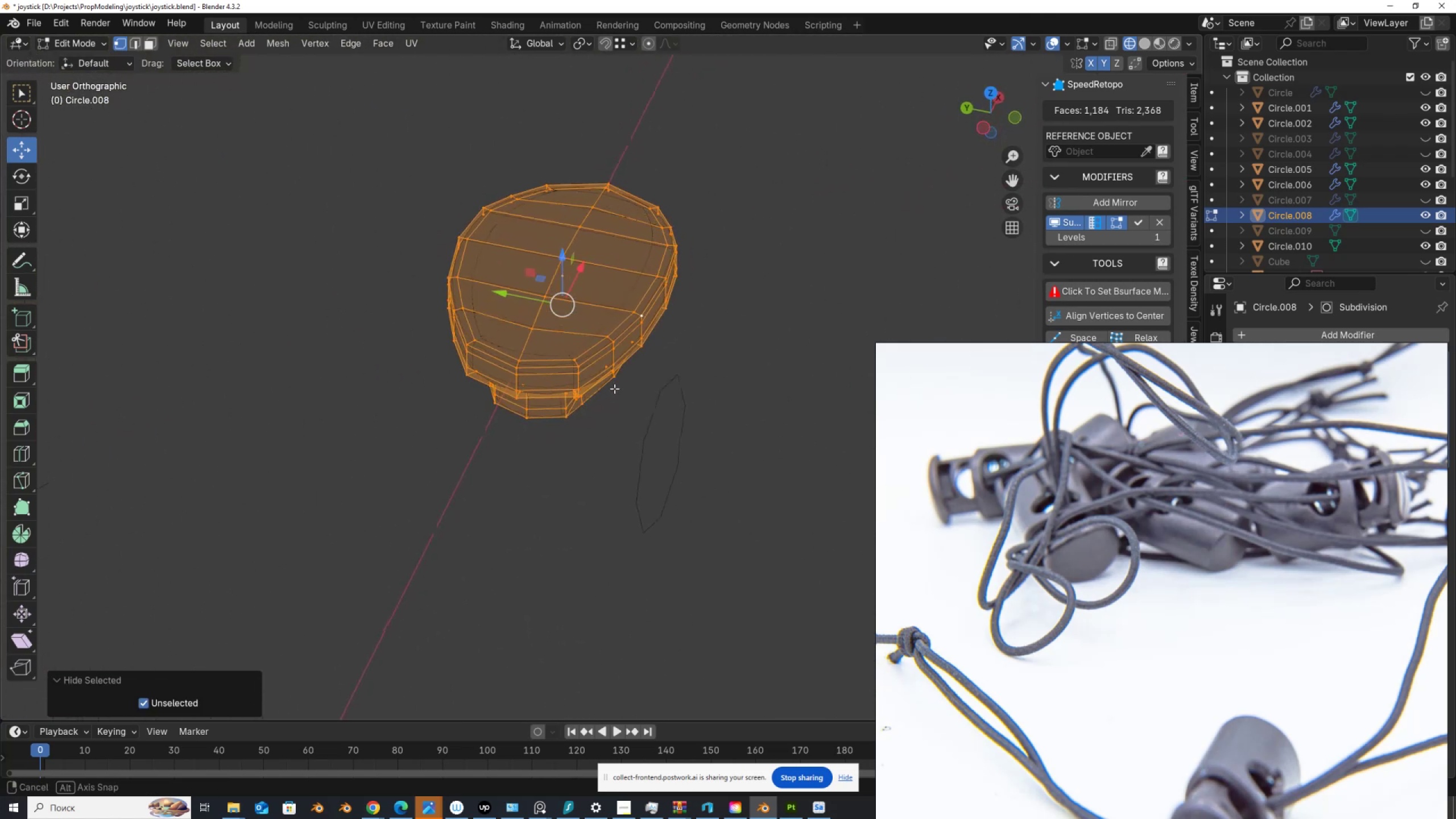 
hold_key(key=AltLeft, duration=0.42)
left_click([553, 380])
 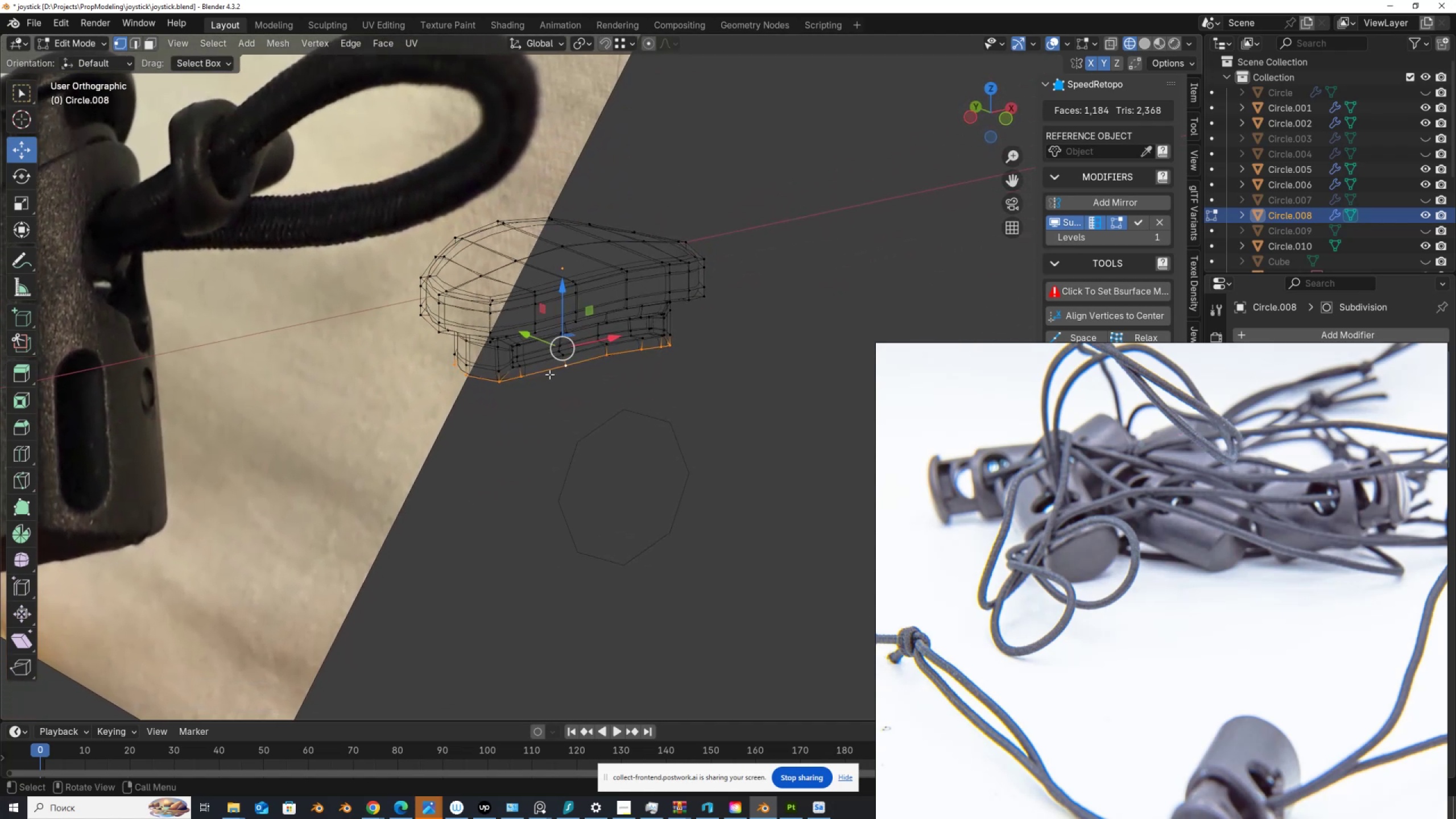 
type(sz0)
key(NumpadEnter)
 